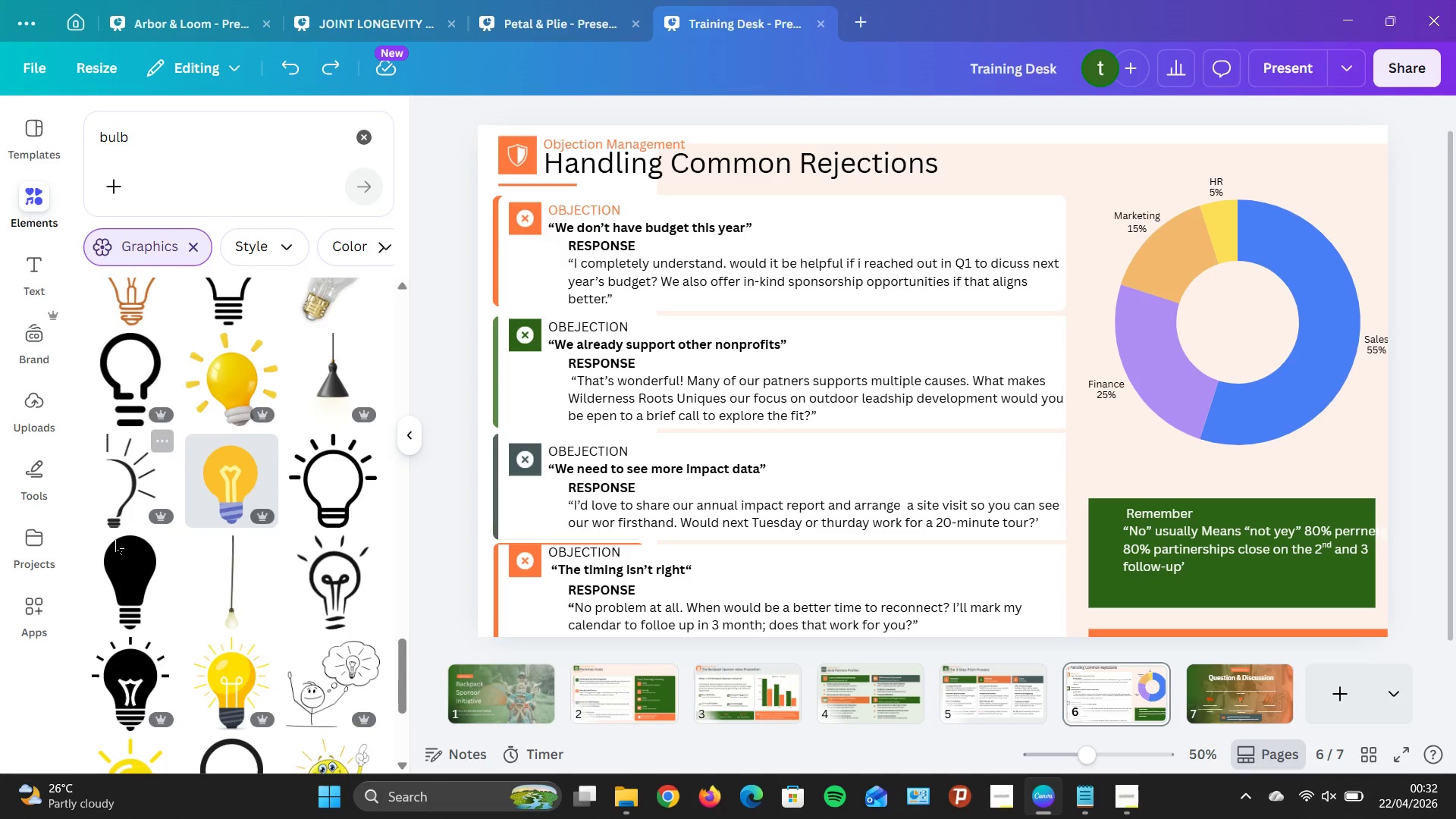 
left_click_drag(start_coordinate=[122, 563], to_coordinate=[1084, 497])
 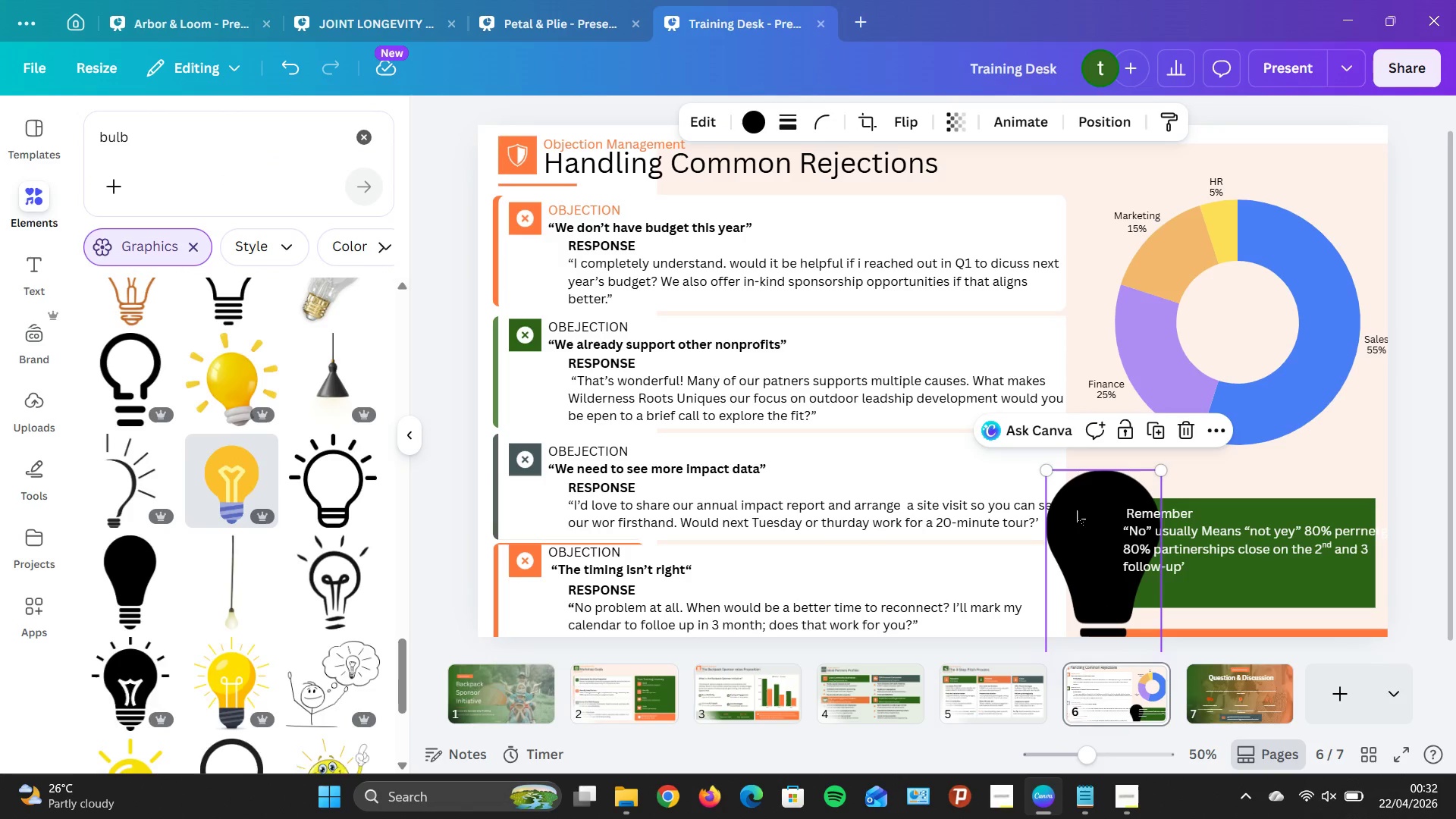 
left_click_drag(start_coordinate=[1094, 545], to_coordinate=[1040, 426])
 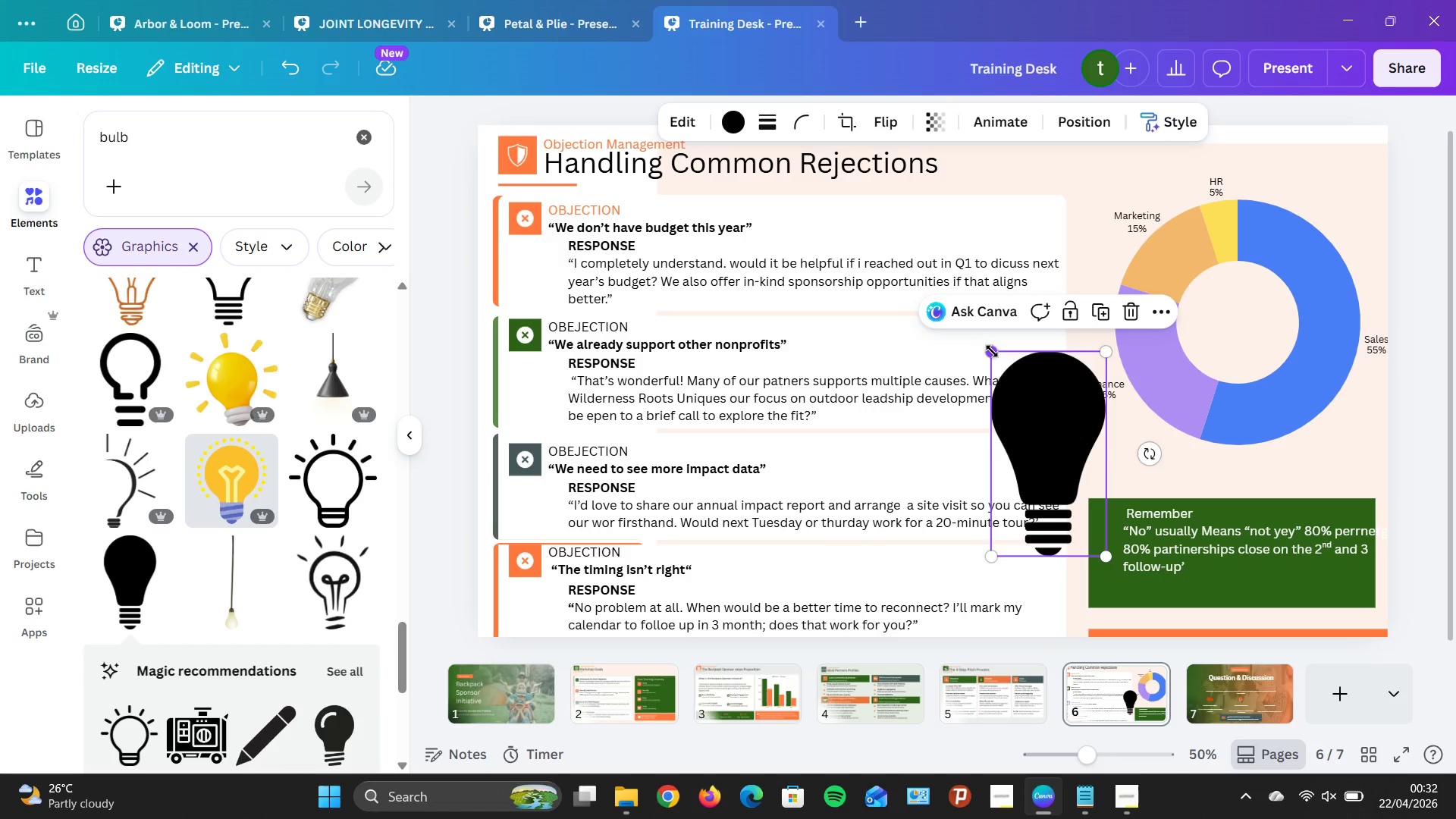 
left_click_drag(start_coordinate=[993, 353], to_coordinate=[1065, 515])
 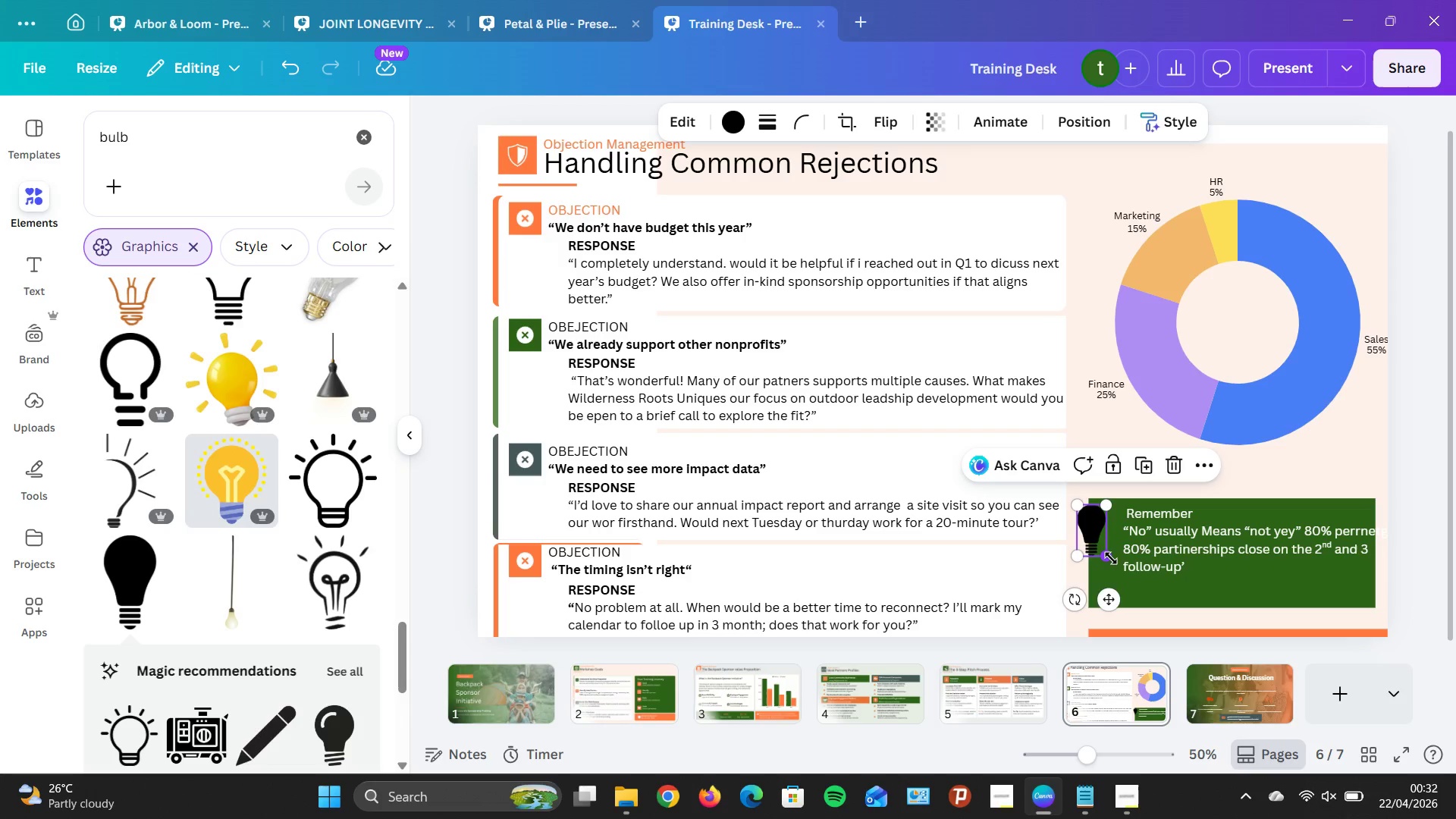 
left_click_drag(start_coordinate=[1107, 558], to_coordinate=[1100, 546])
 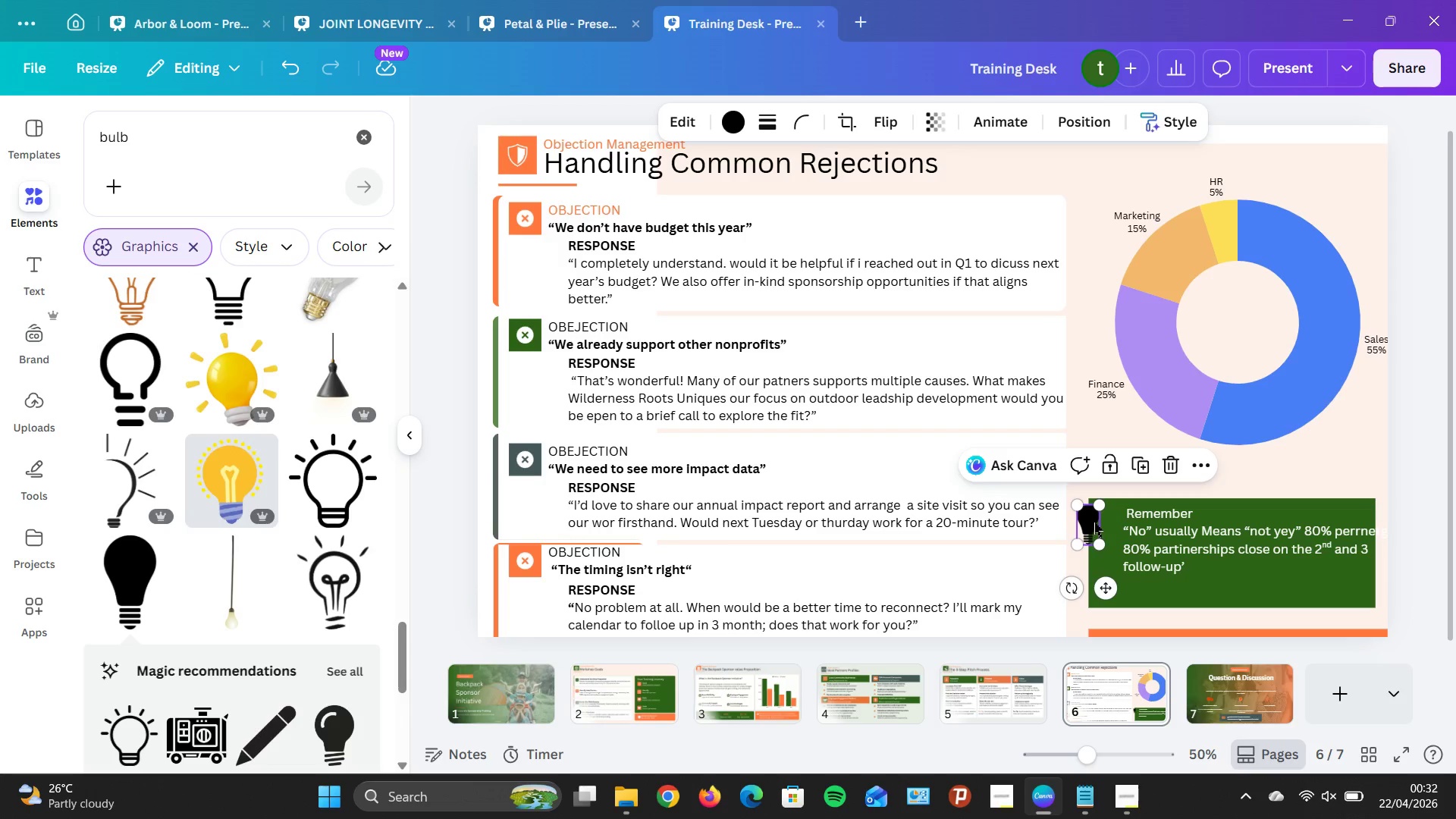 
left_click_drag(start_coordinate=[1094, 522], to_coordinate=[1105, 541])
 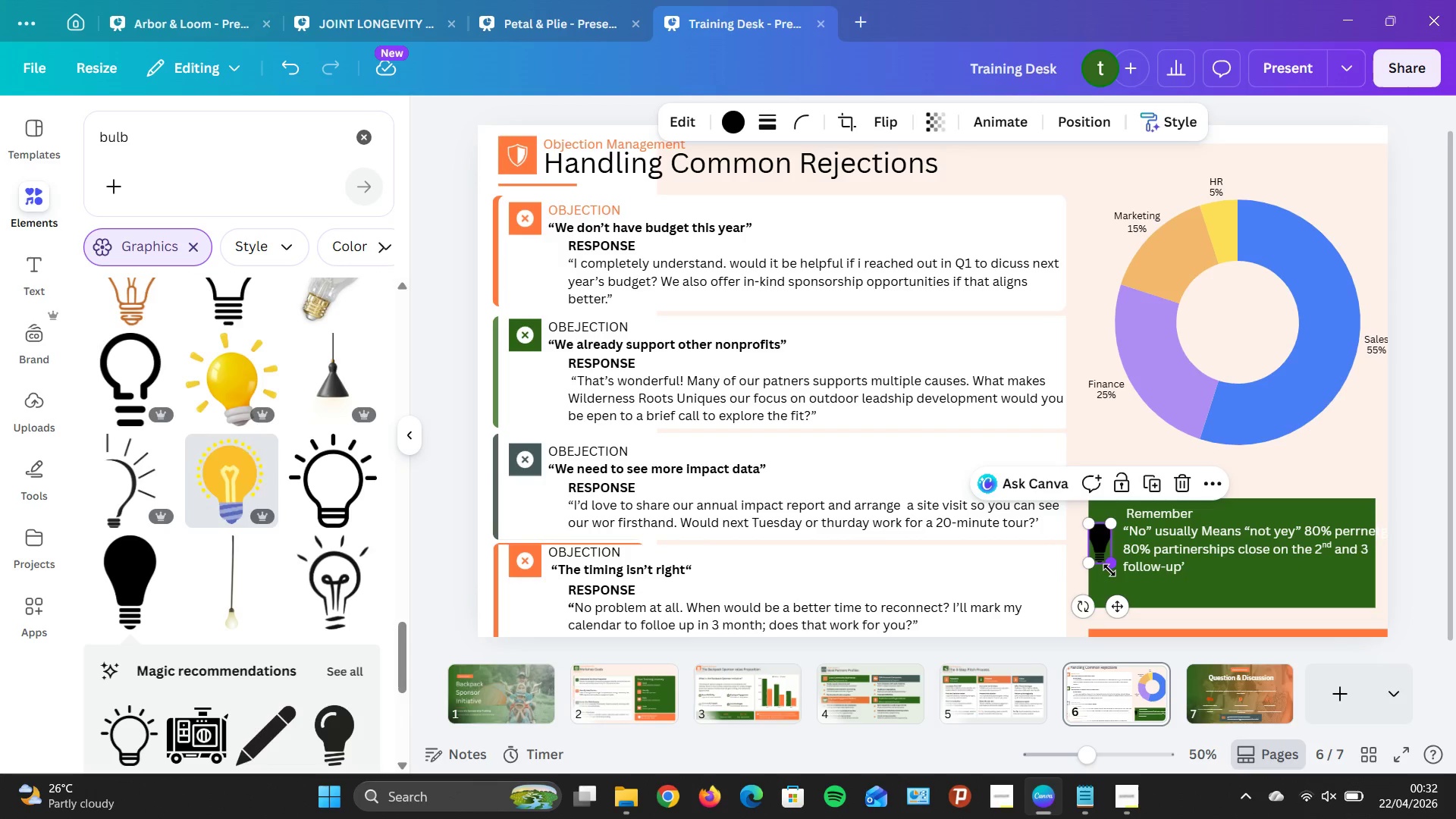 
left_click_drag(start_coordinate=[1110, 570], to_coordinate=[1108, 558])
 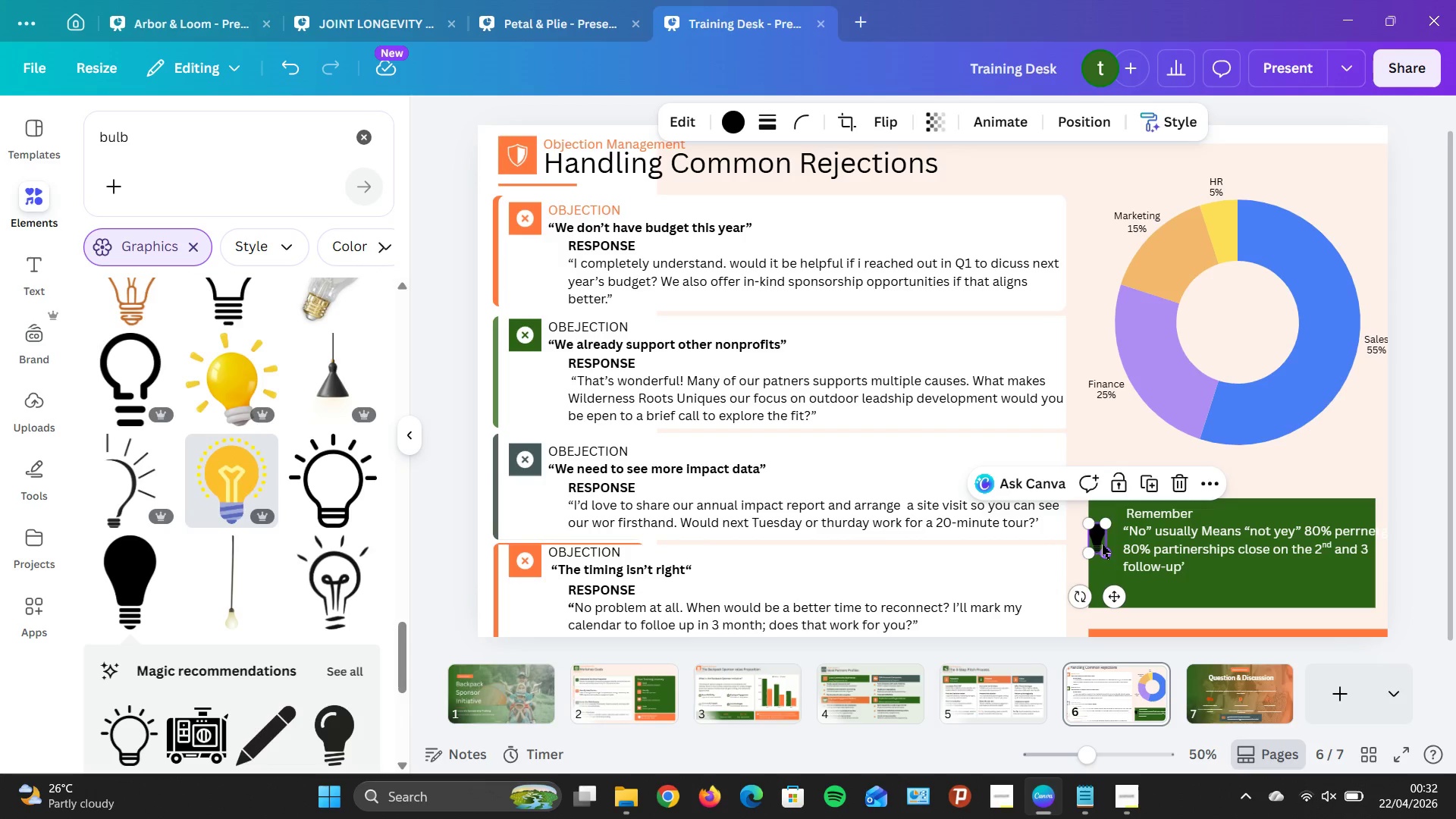 
left_click_drag(start_coordinate=[1102, 544], to_coordinate=[1109, 546])
 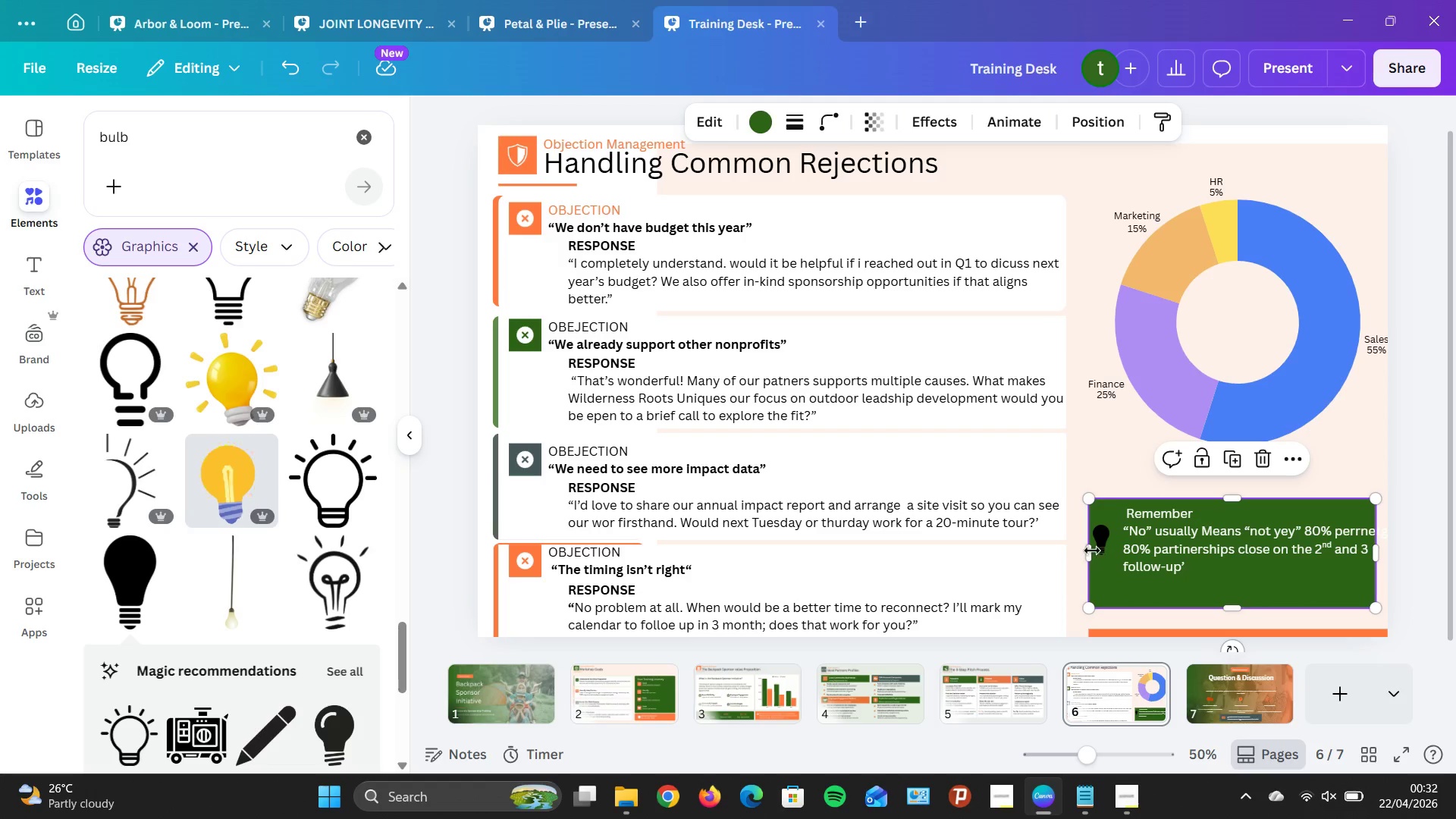 
left_click_drag(start_coordinate=[1089, 556], to_coordinate=[1078, 558])
 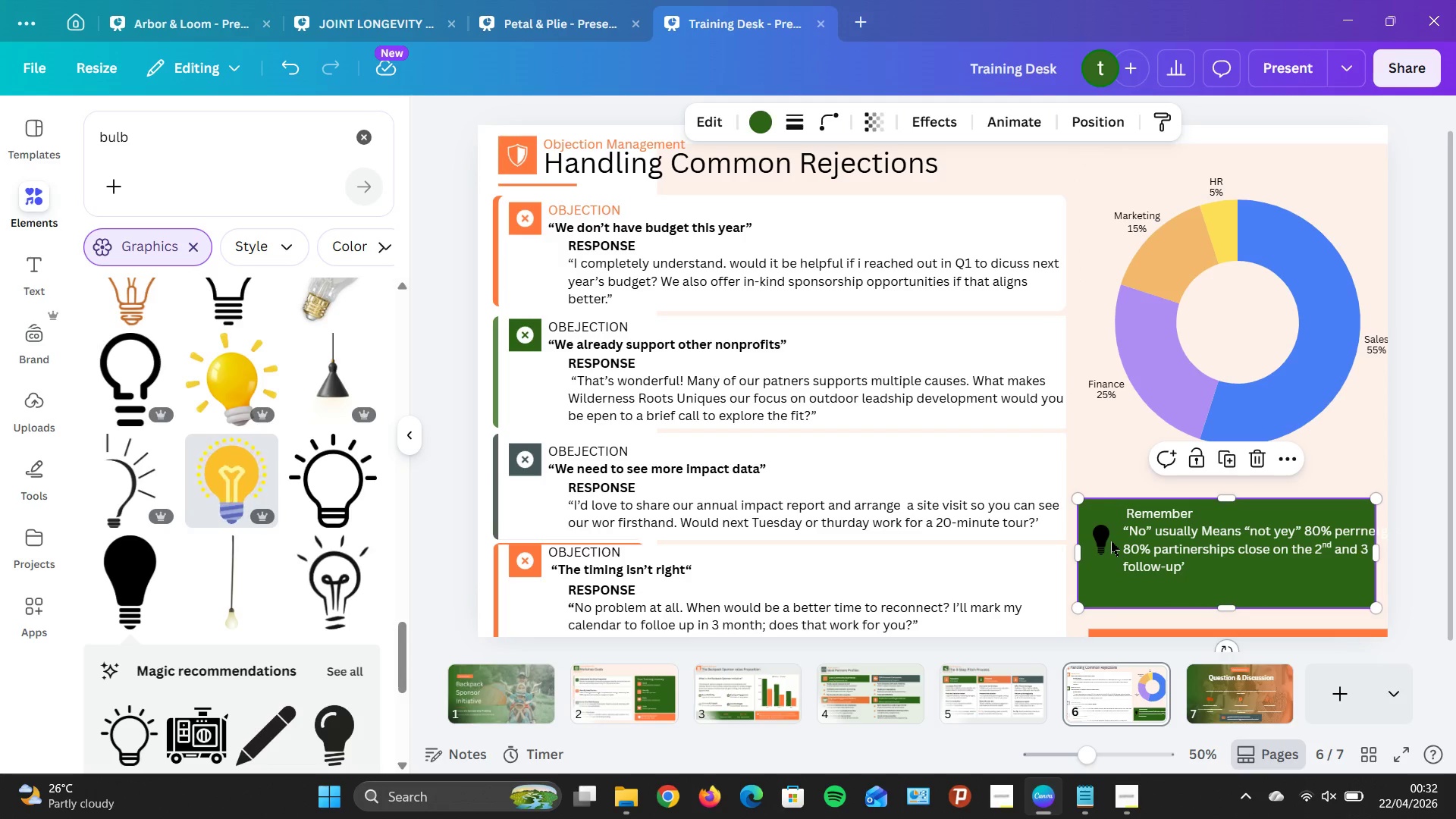 
left_click_drag(start_coordinate=[1105, 541], to_coordinate=[1097, 544])
 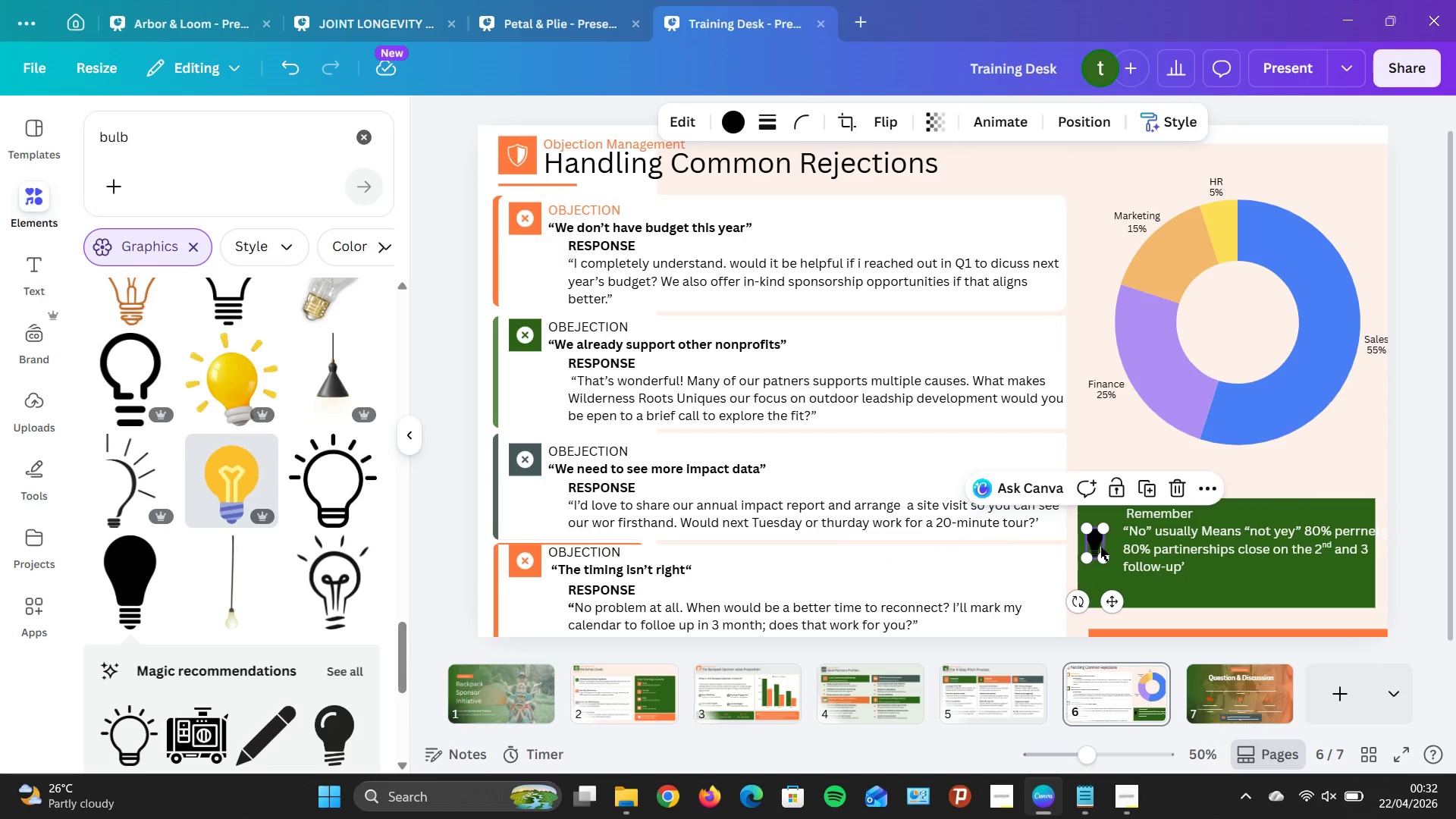 
left_click([1097, 545])
 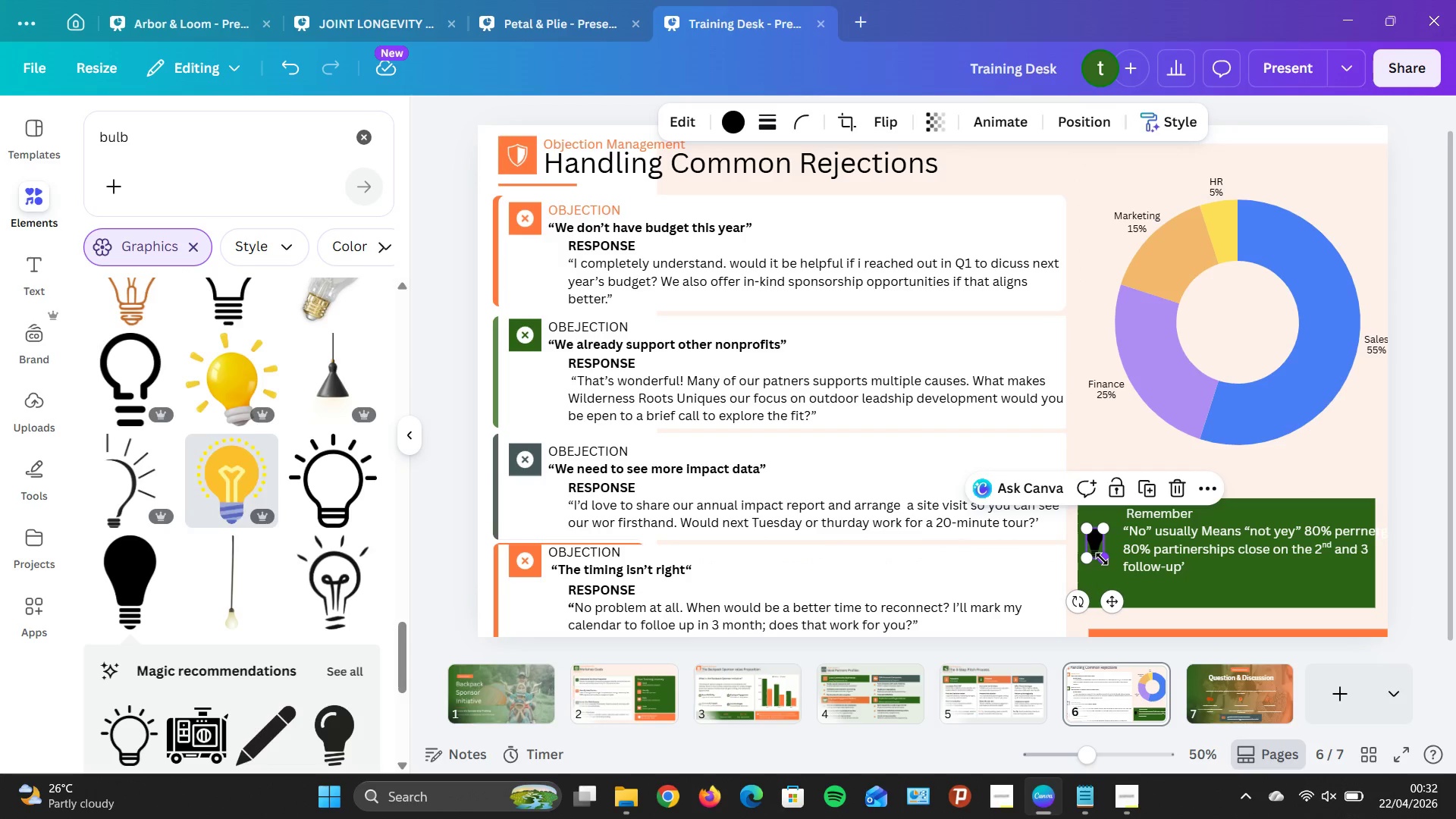 
left_click_drag(start_coordinate=[1102, 560], to_coordinate=[1109, 566])
 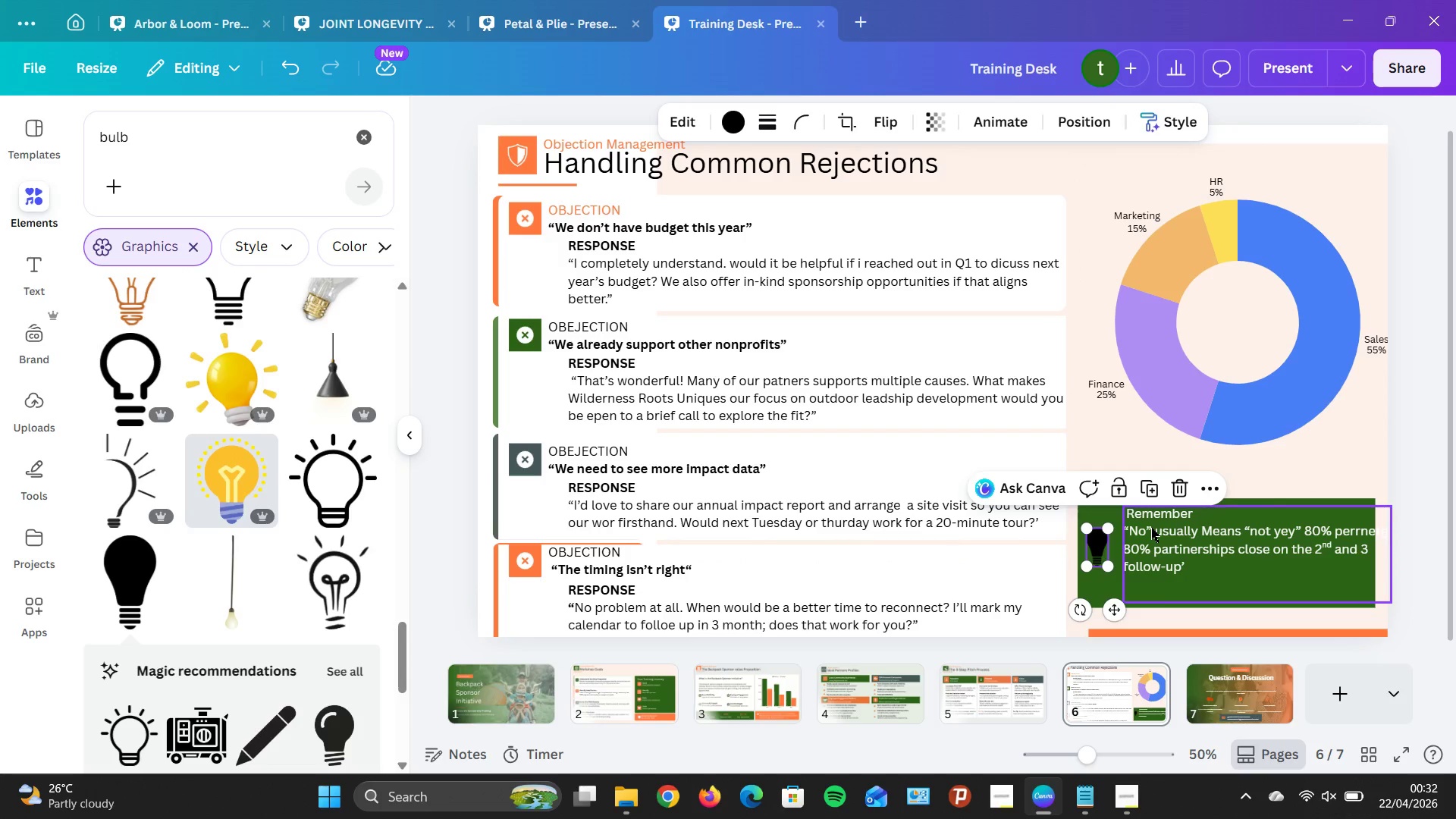 
left_click_drag(start_coordinate=[1158, 529], to_coordinate=[1147, 538])
 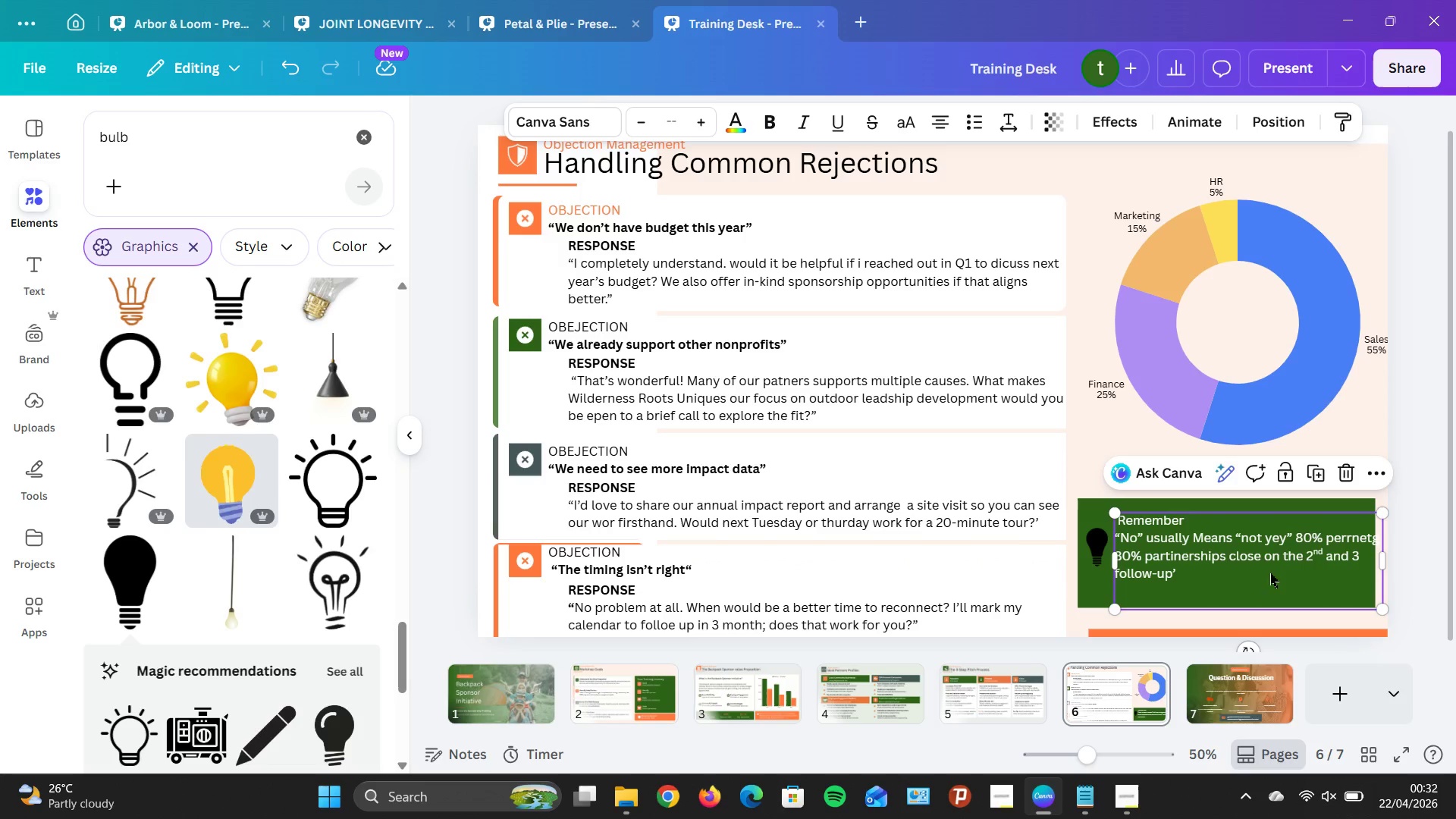 
left_click([1279, 578])
 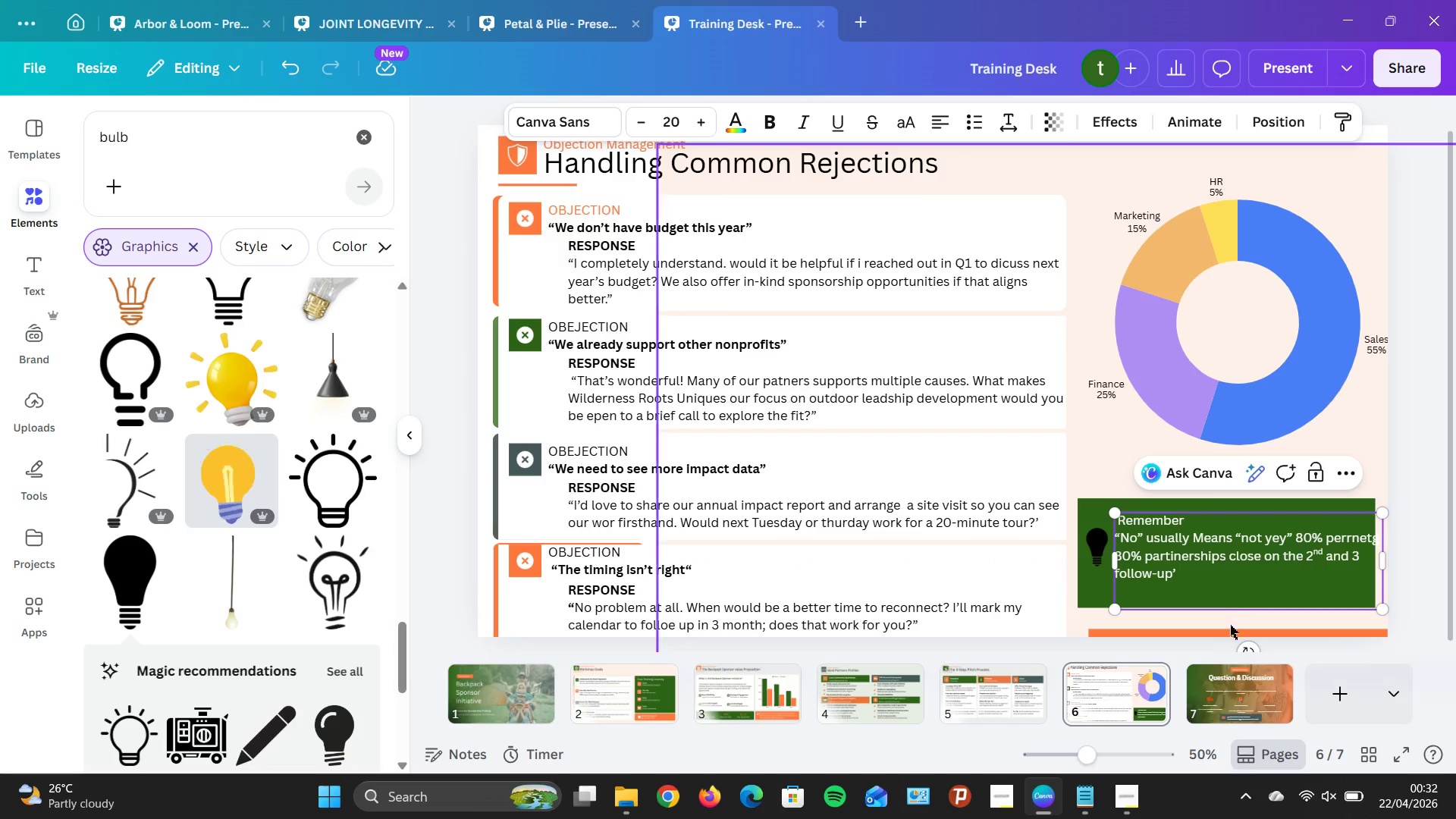 
left_click([1254, 585])
 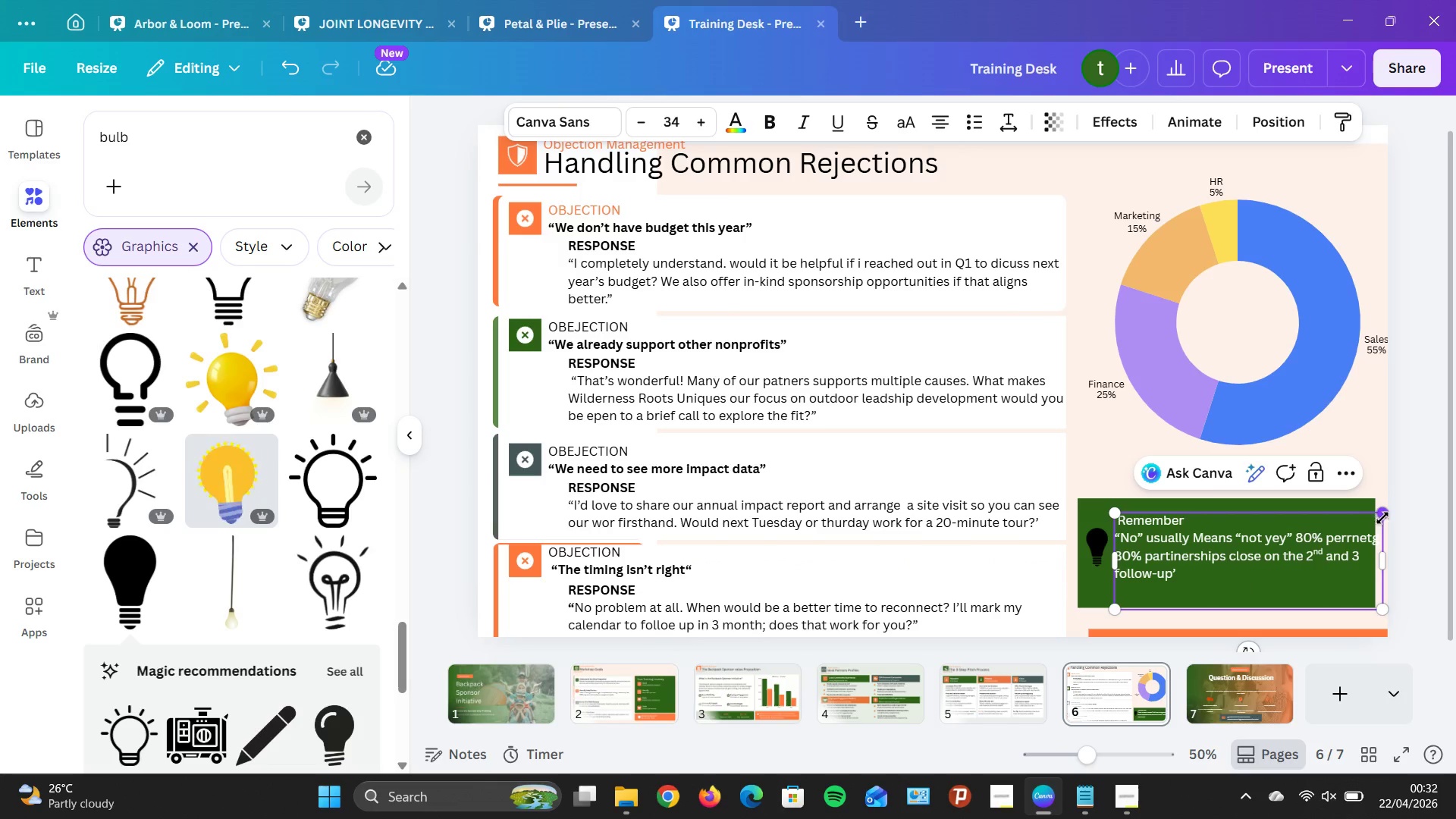 
double_click([1408, 521])
 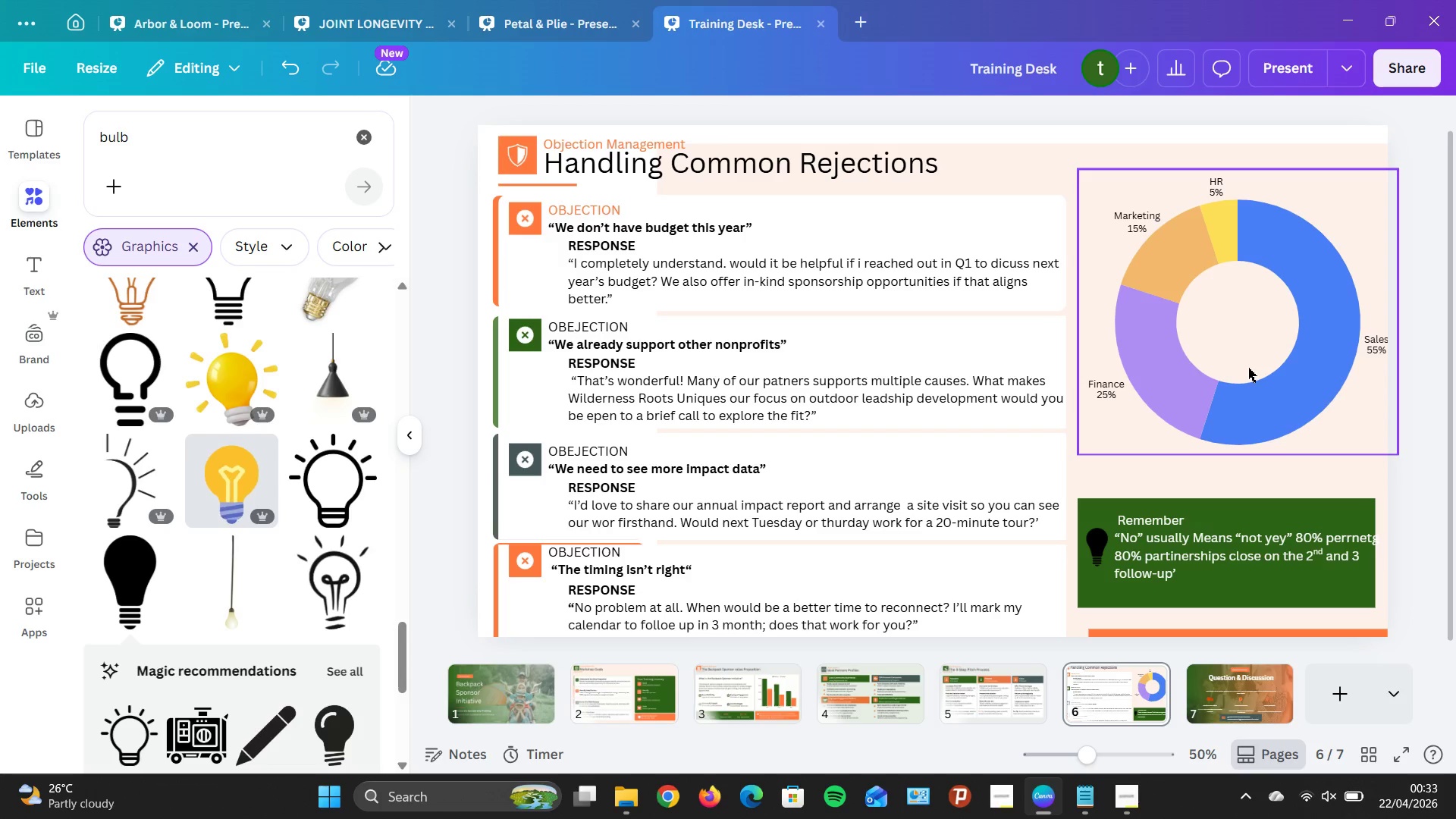 
wait(12.95)
 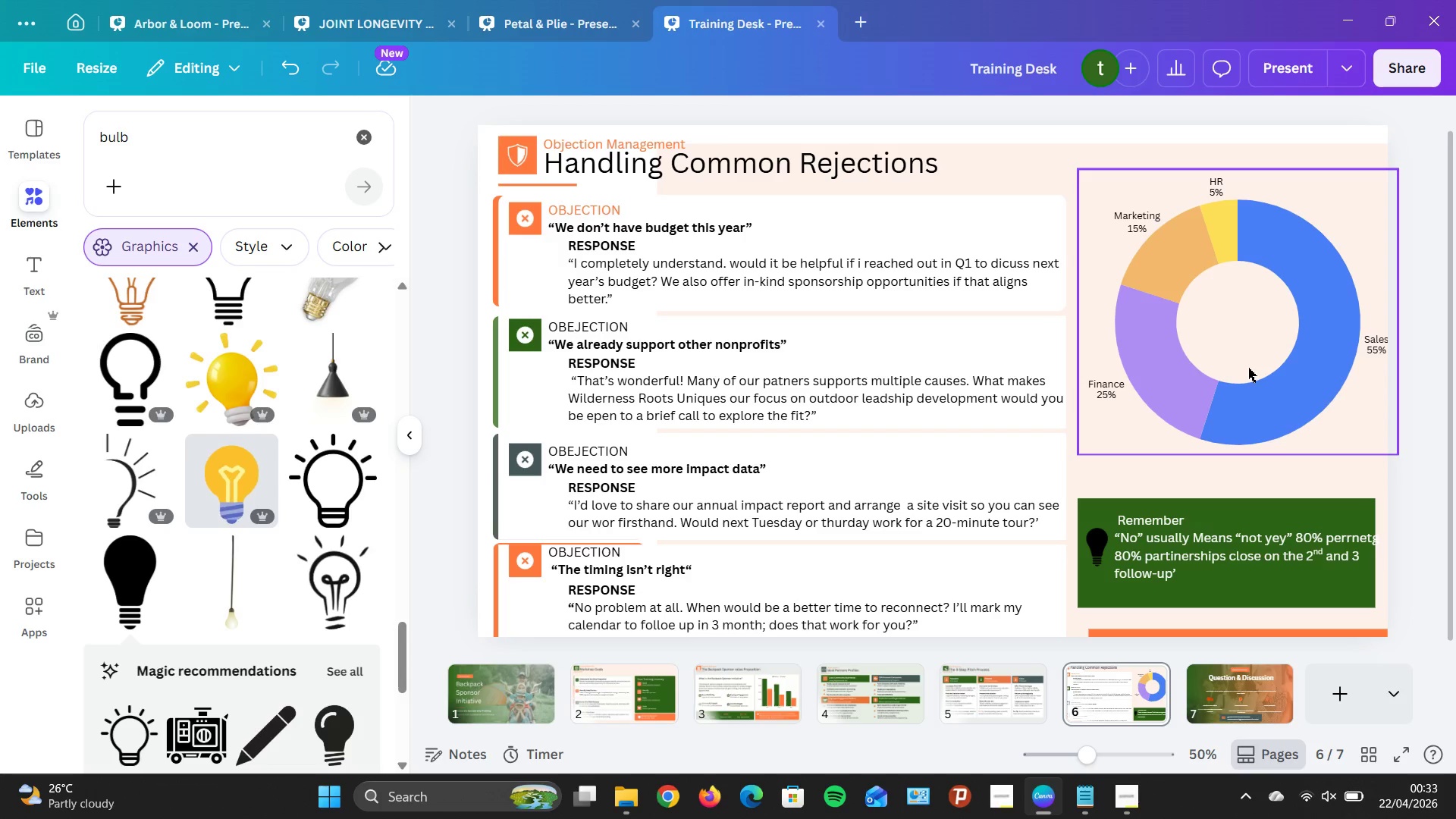 
left_click([1091, 546])
 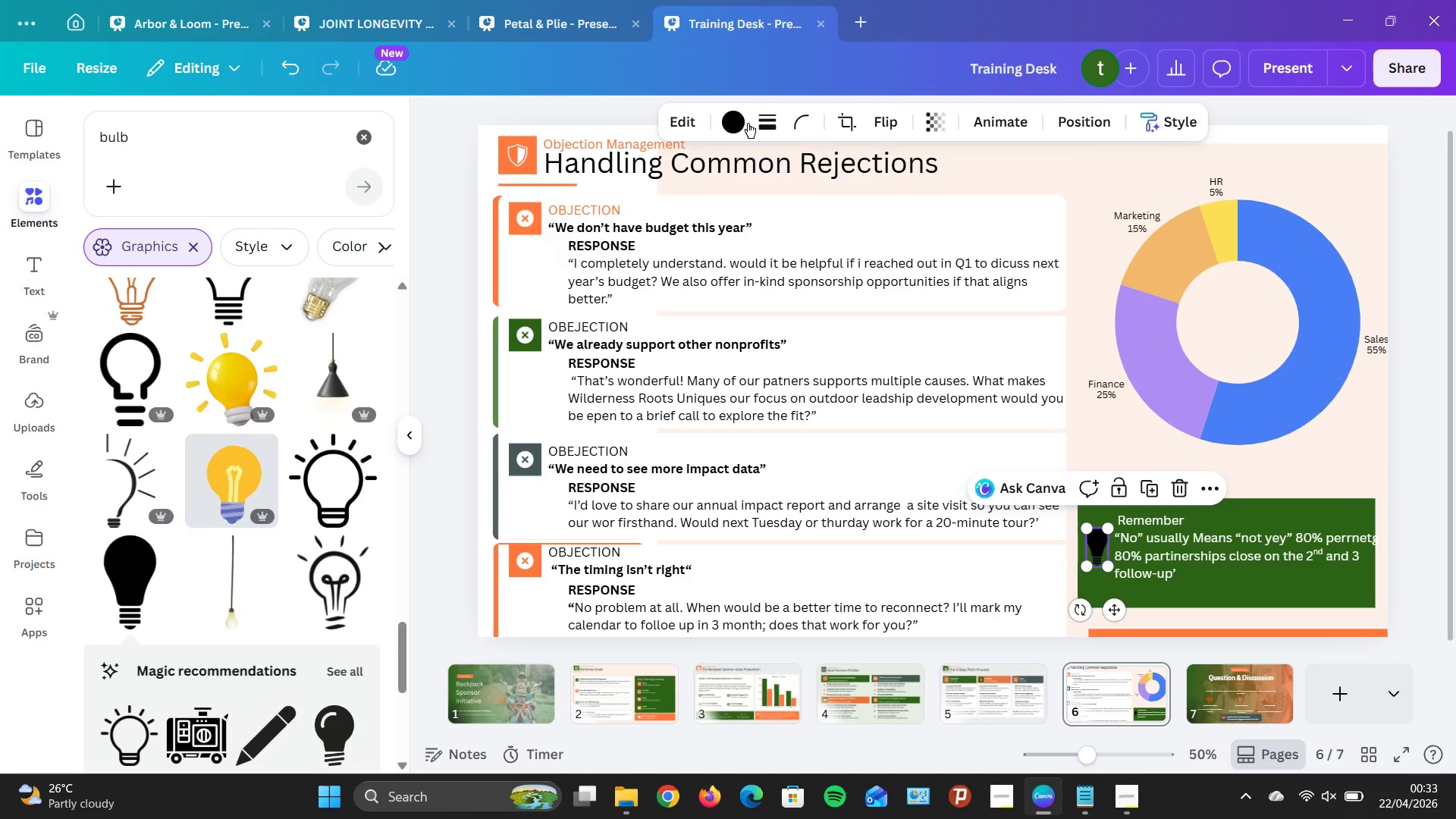 
left_click([730, 133])
 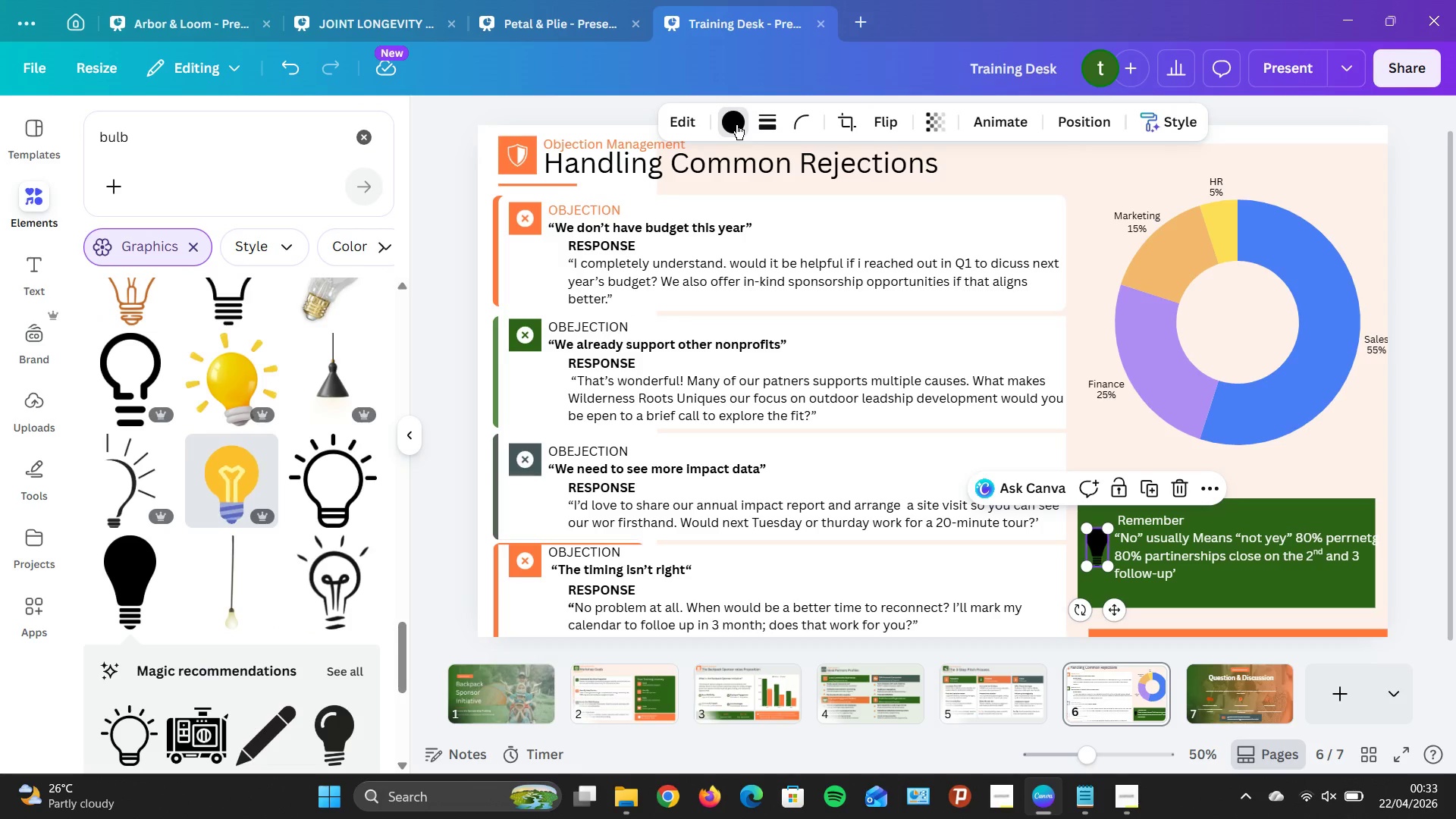 
wait(5.23)
 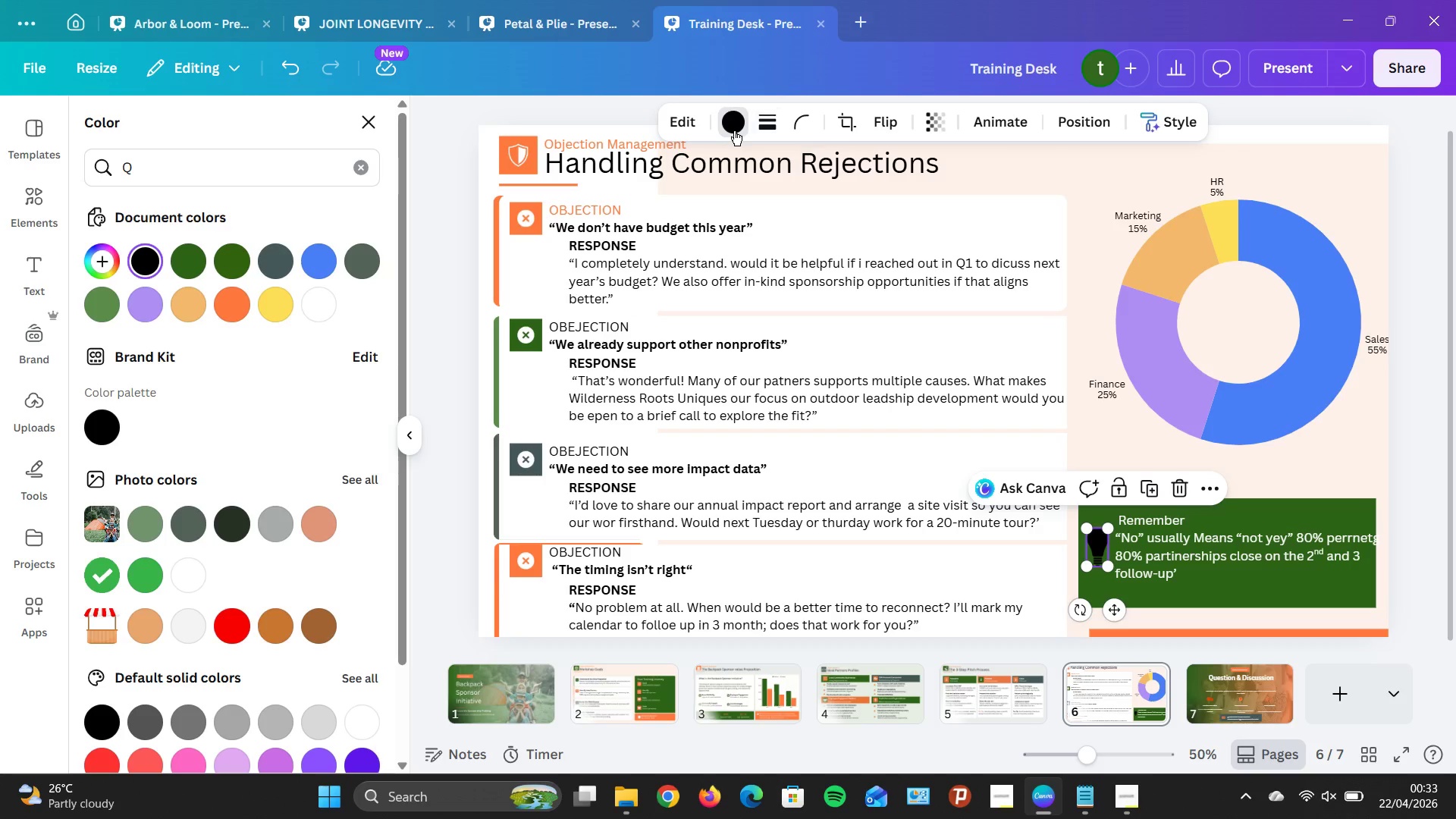 
left_click([218, 305])
 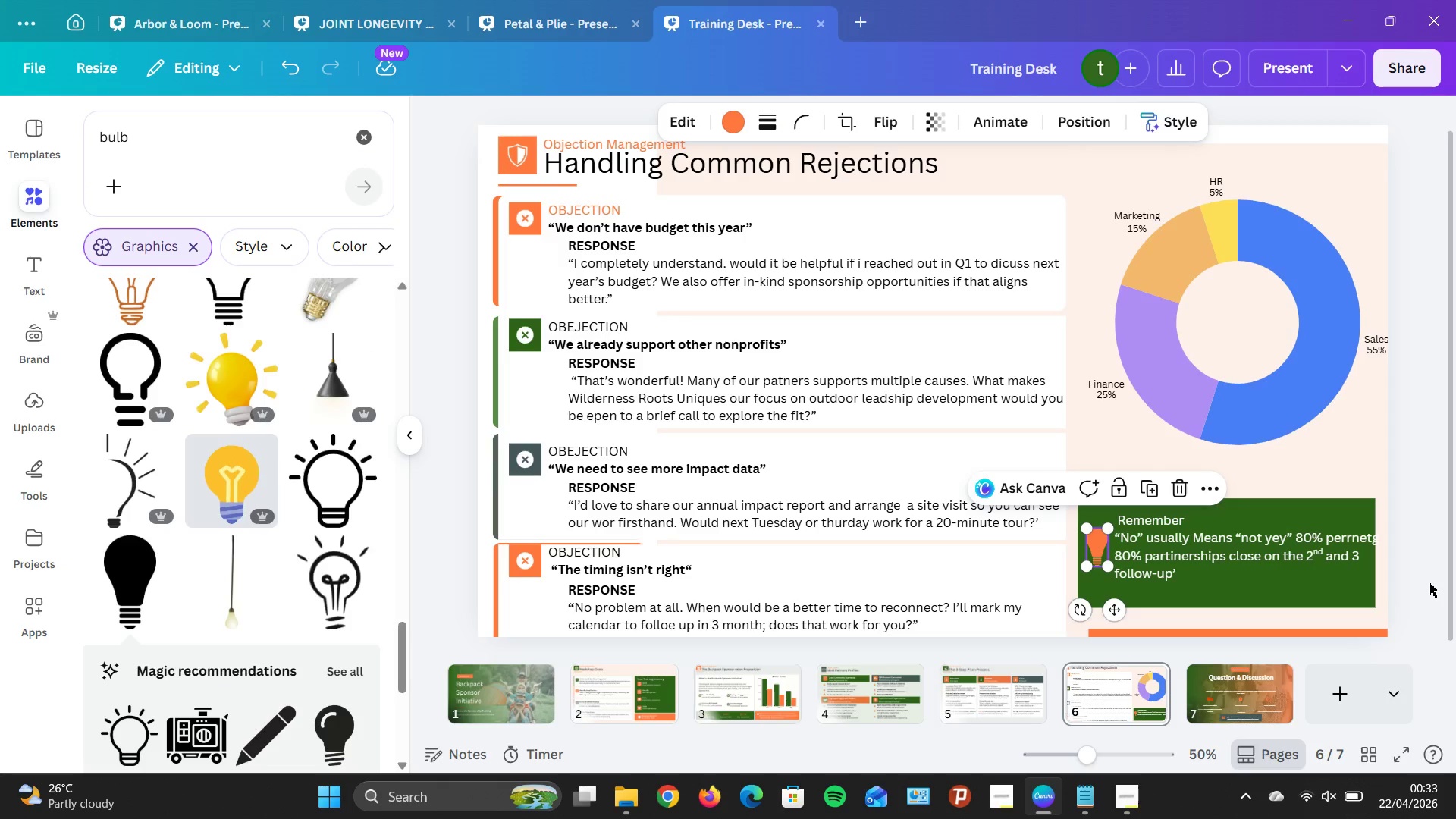 
left_click([1373, 574])
 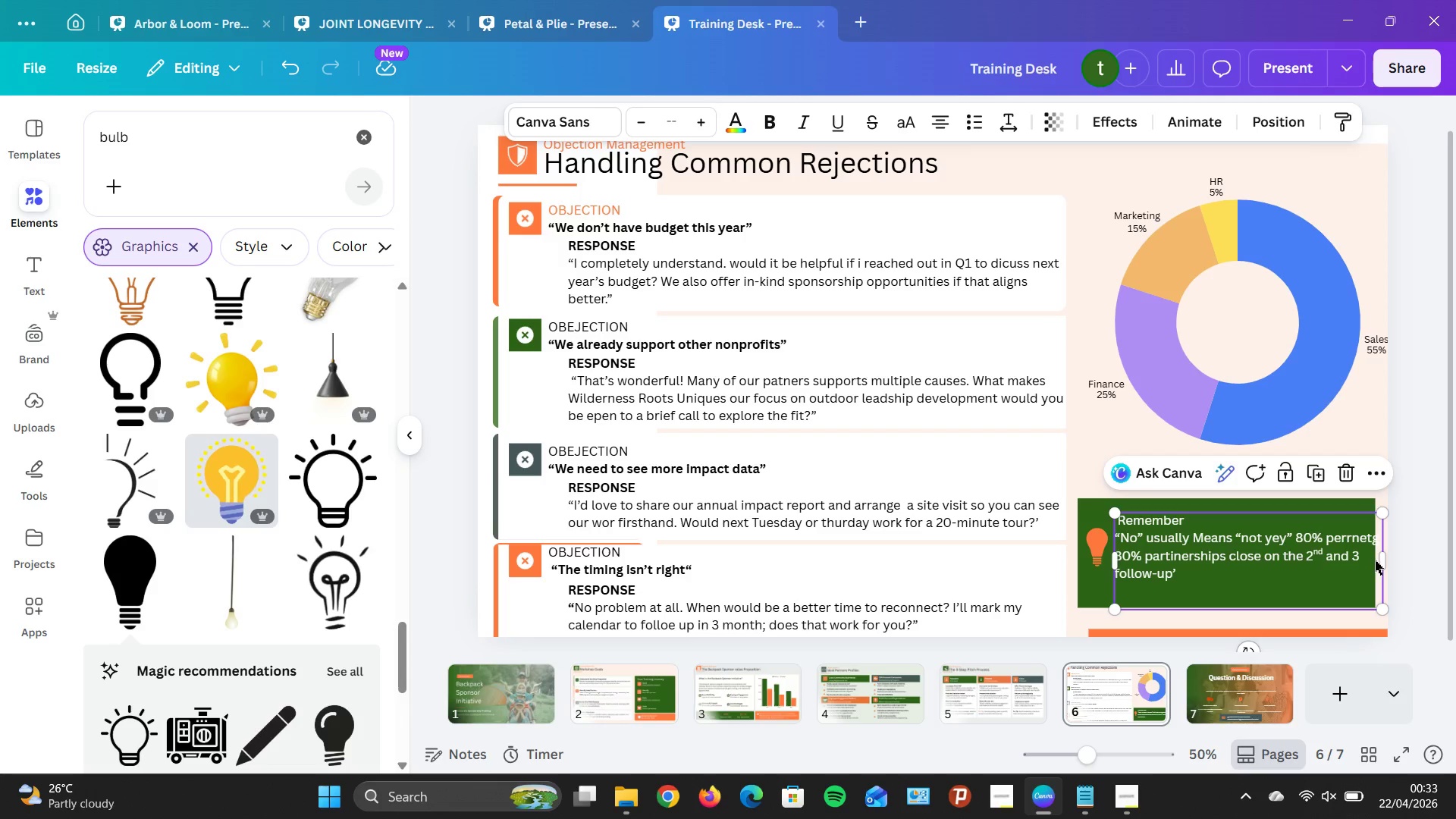 
left_click([1386, 560])
 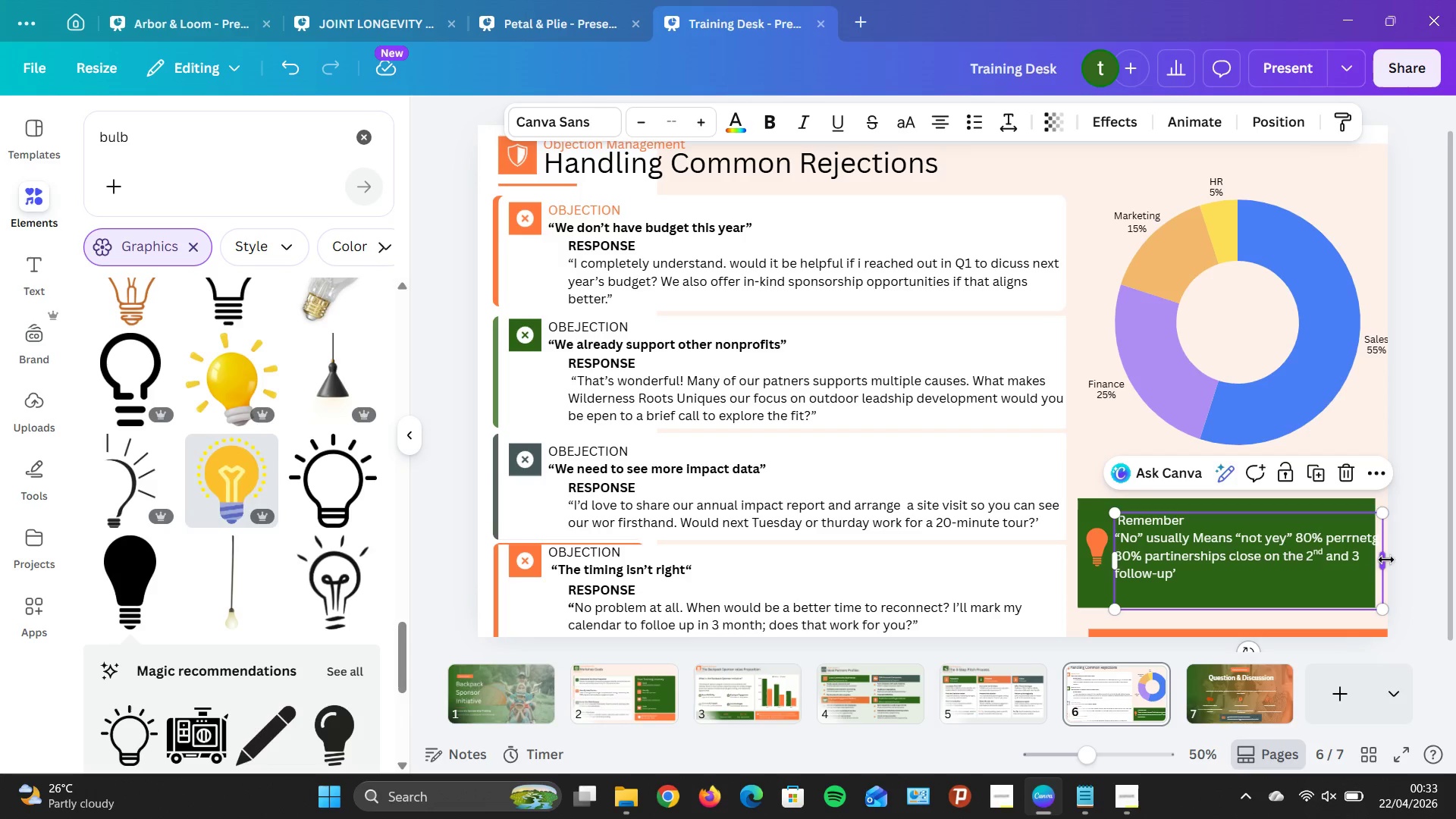 
left_click_drag(start_coordinate=[1384, 560], to_coordinate=[1375, 562])
 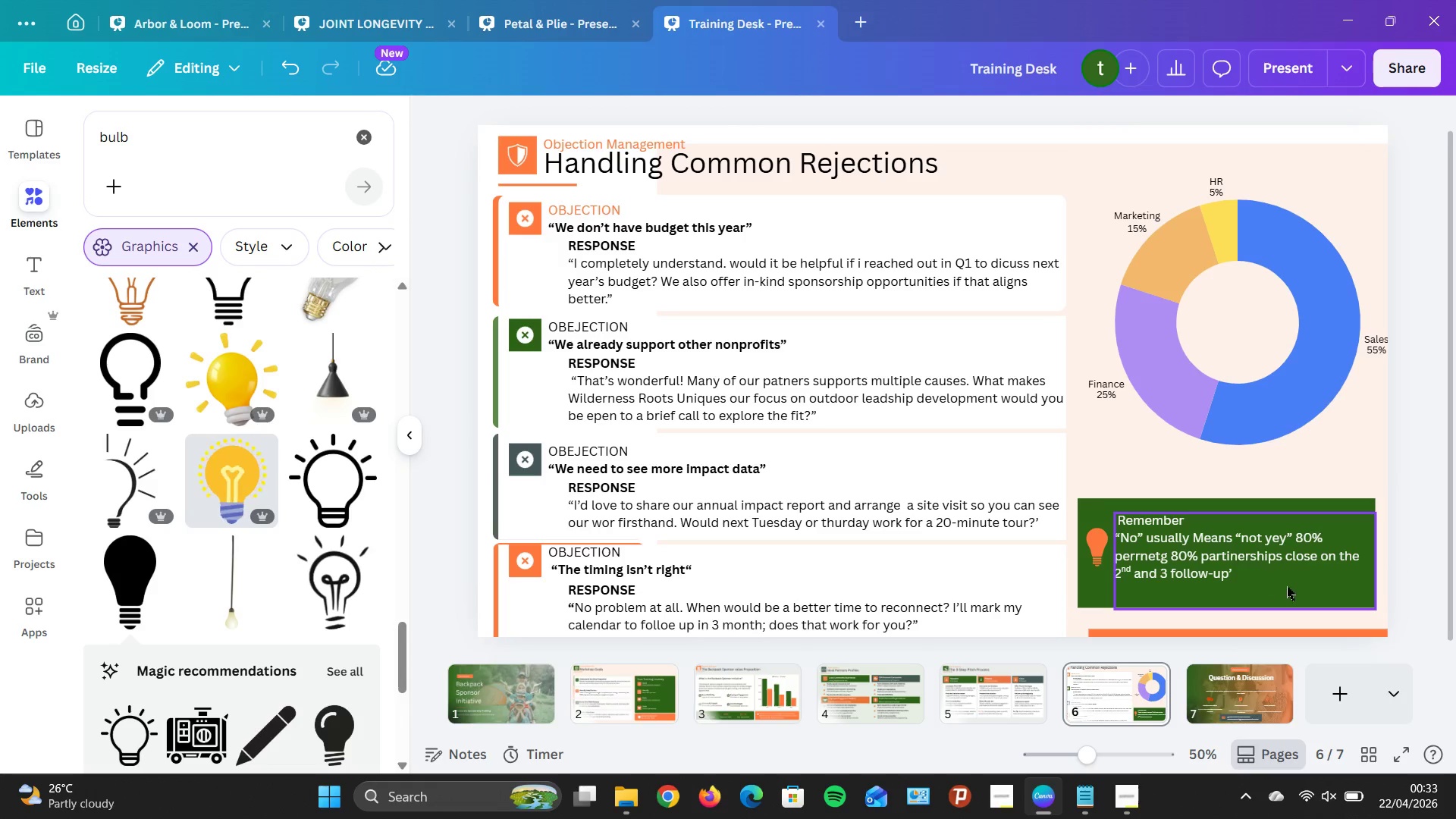 
scroll: coordinate [1275, 620], scroll_direction: down, amount: 2.0
 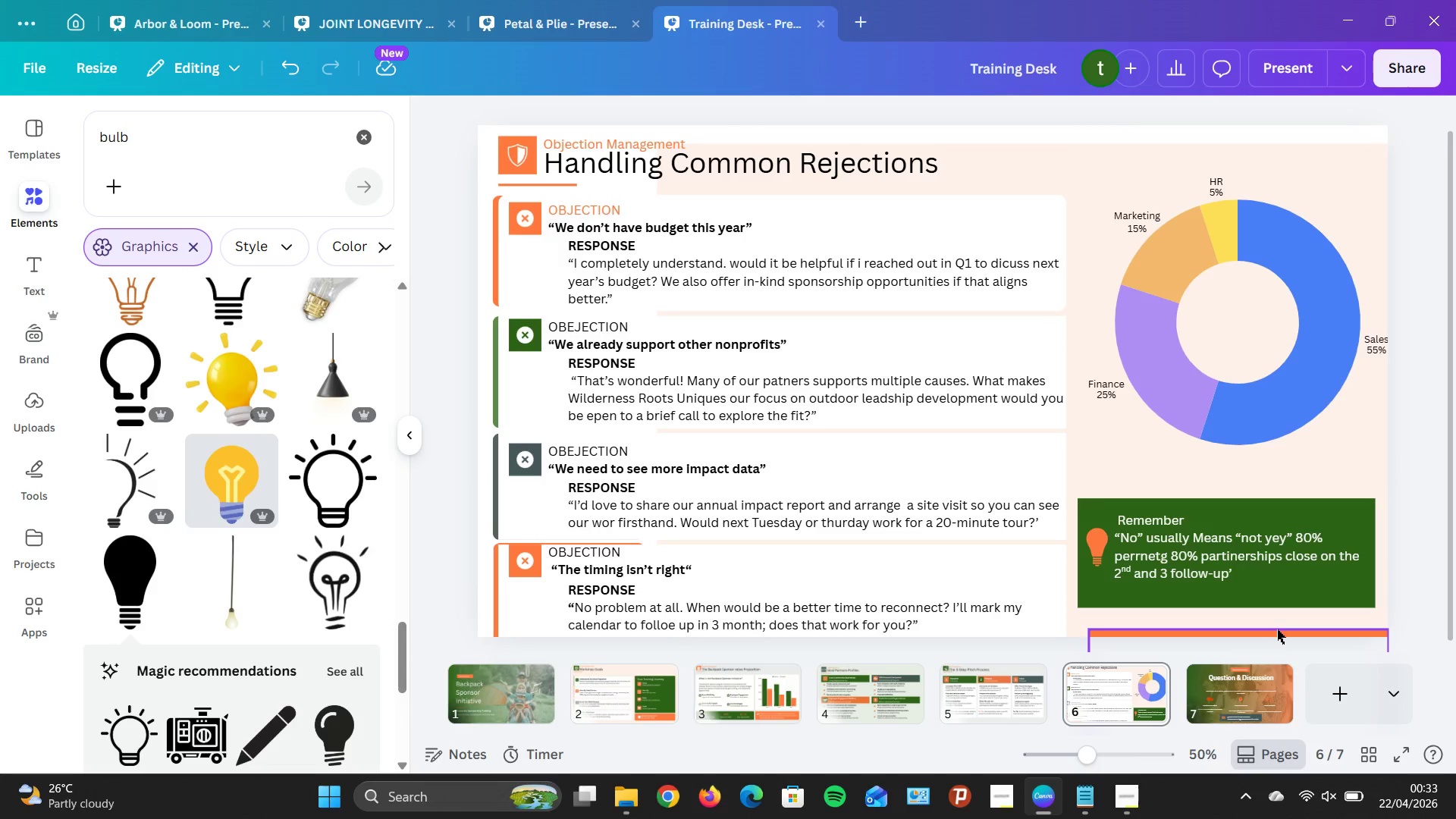 
left_click([1279, 629])
 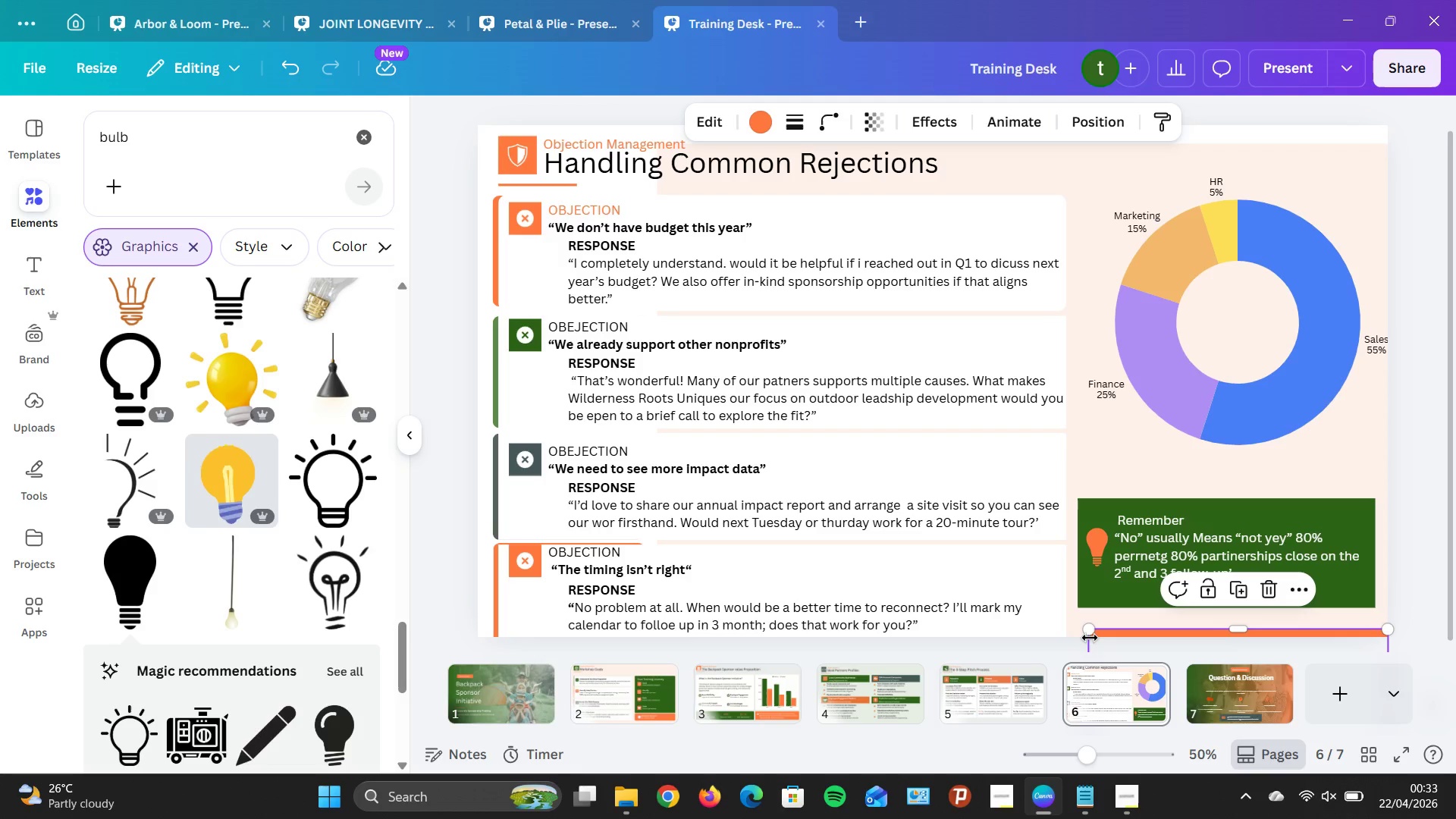 
left_click_drag(start_coordinate=[1088, 639], to_coordinate=[1080, 640])
 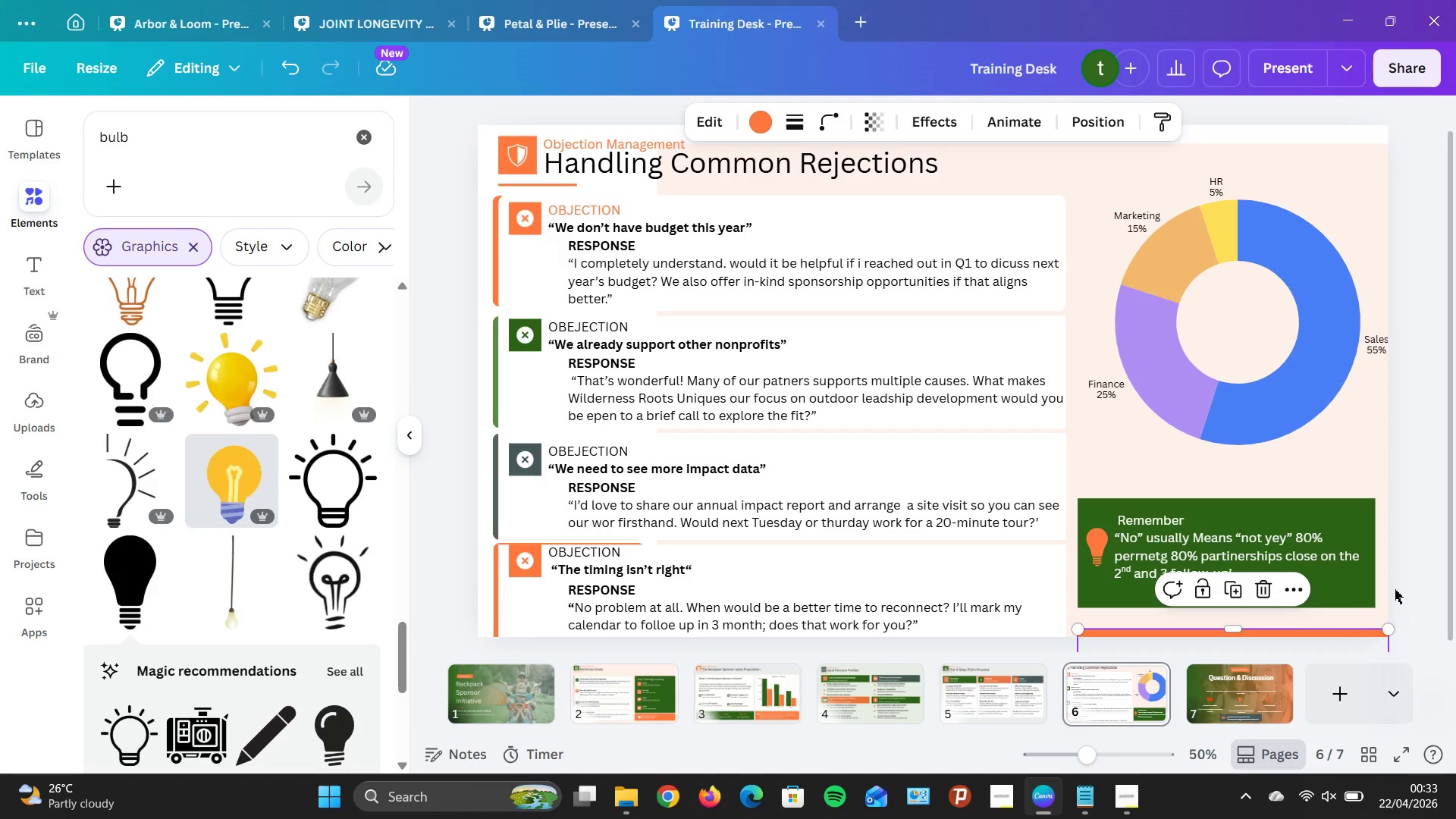 
left_click([1356, 596])
 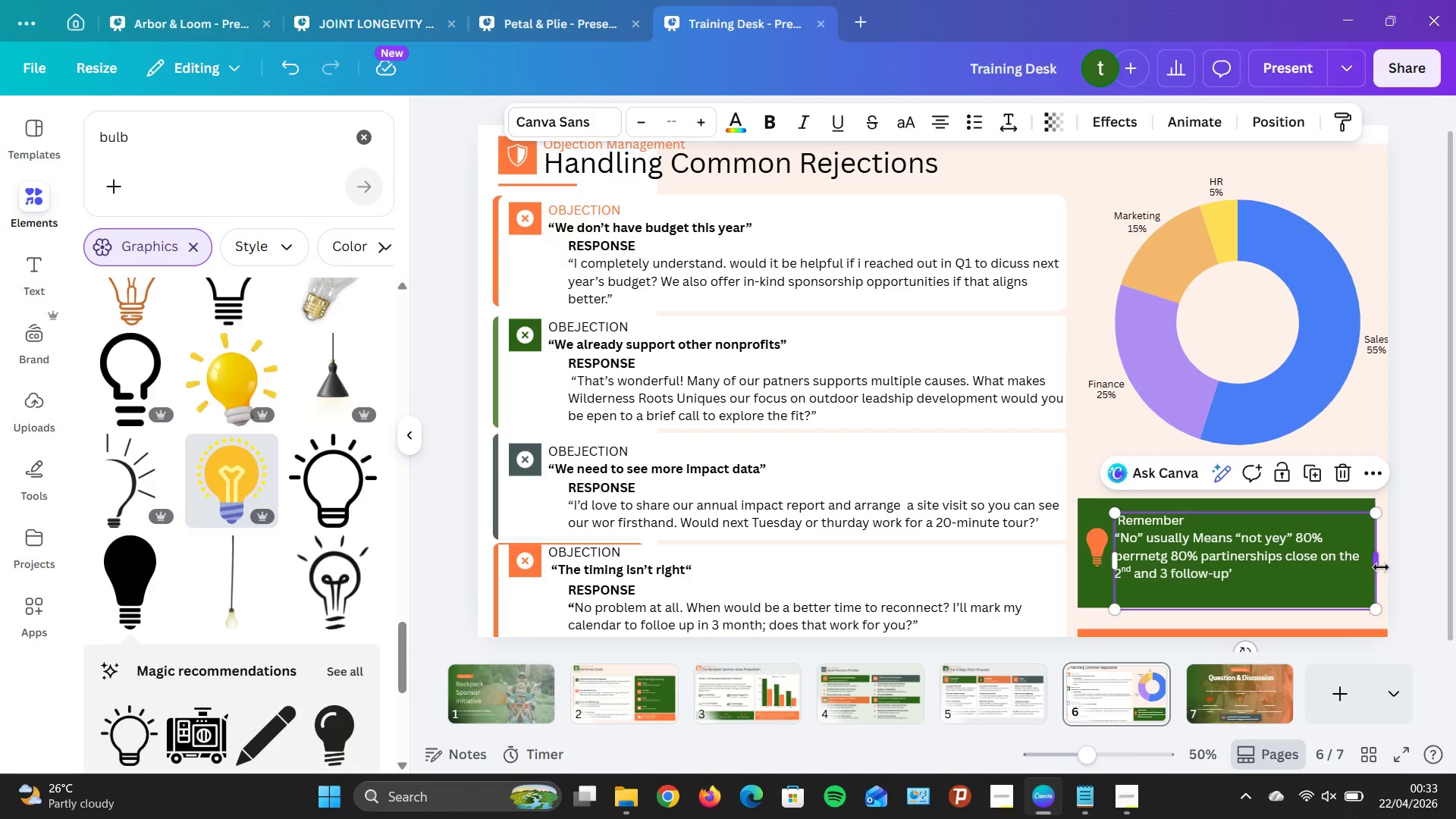 
left_click_drag(start_coordinate=[1379, 566], to_coordinate=[1357, 579])
 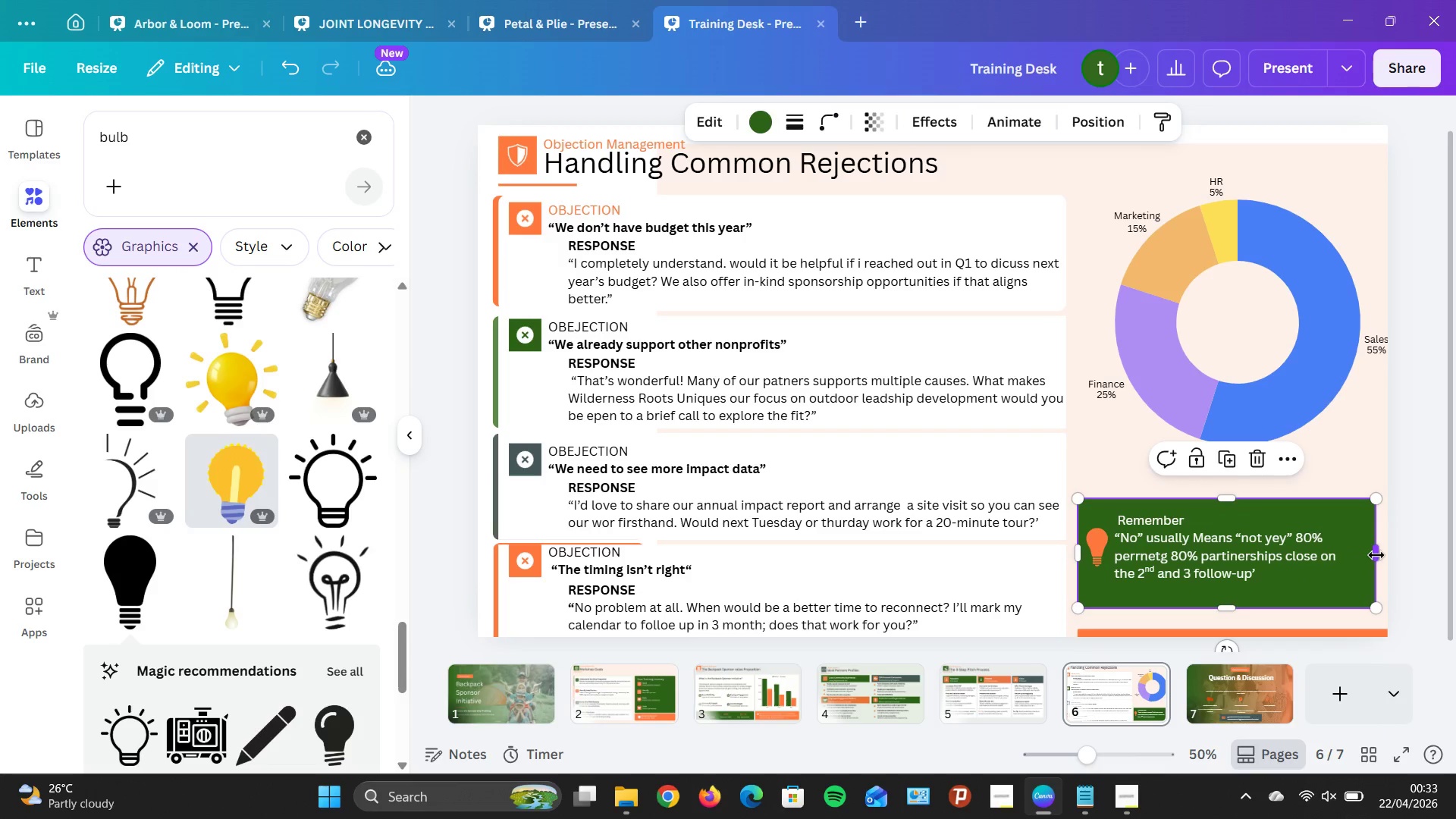 
left_click_drag(start_coordinate=[1378, 555], to_coordinate=[1394, 557])
 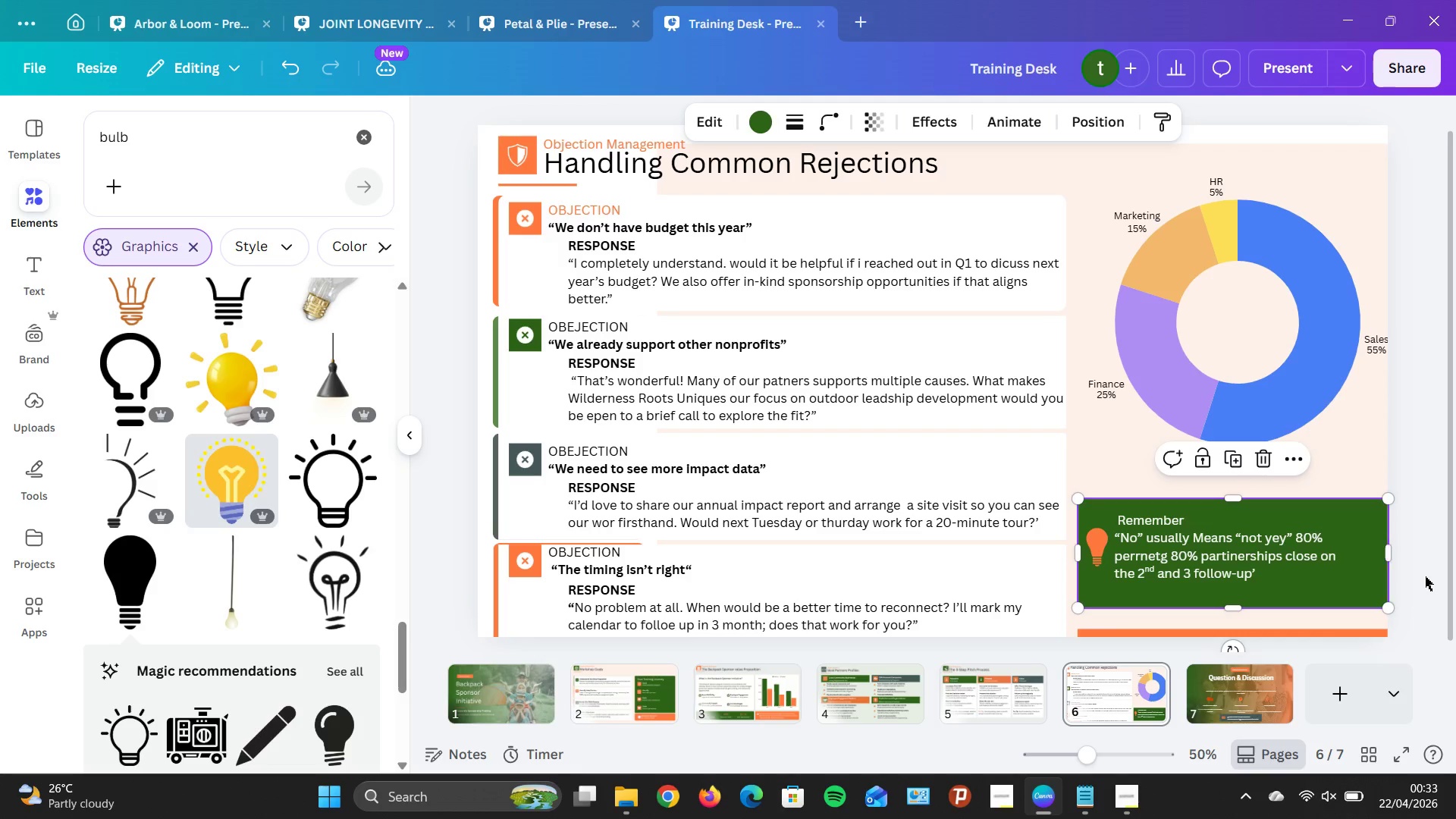 
left_click([1426, 576])
 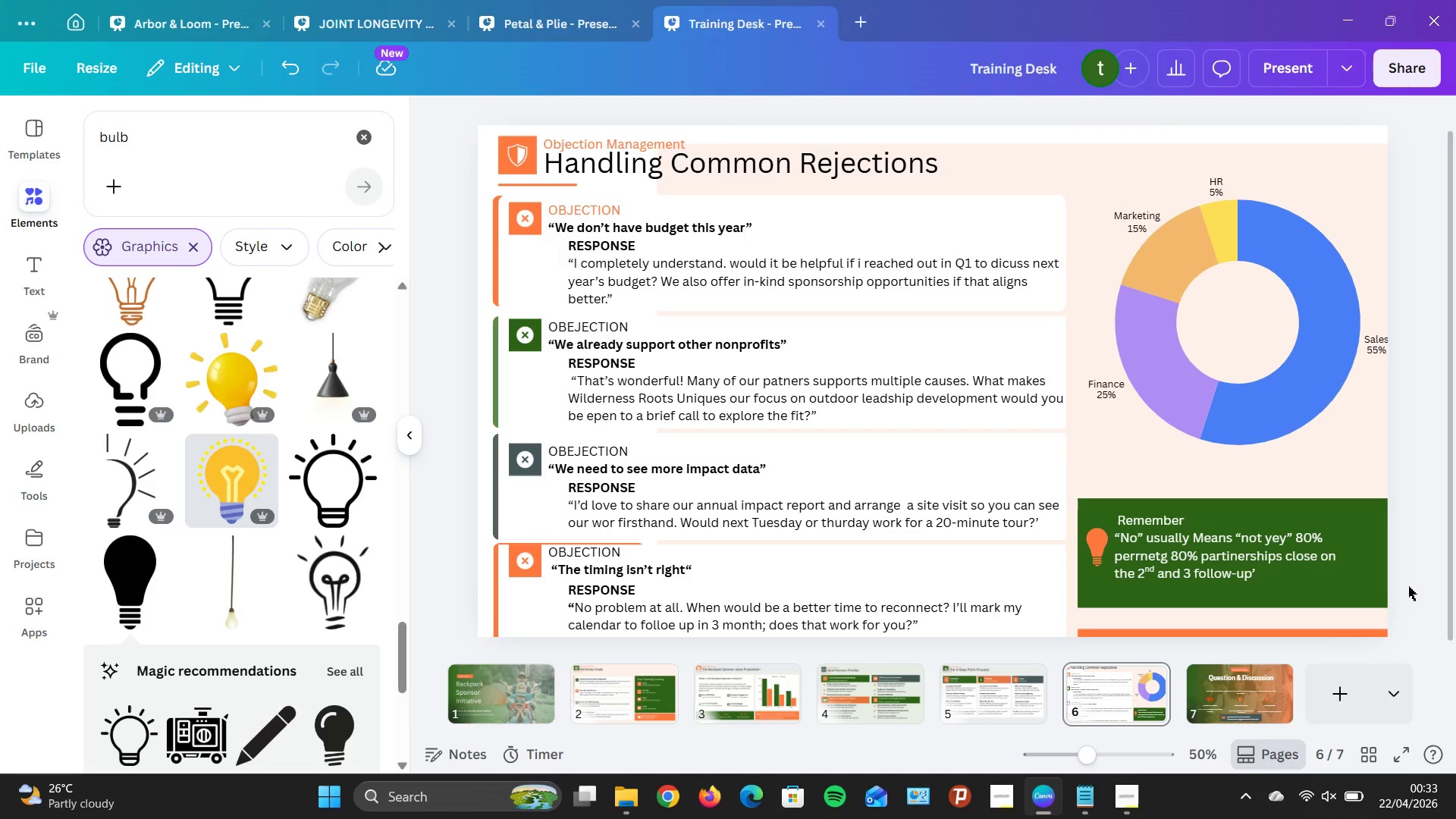 
wait(8.02)
 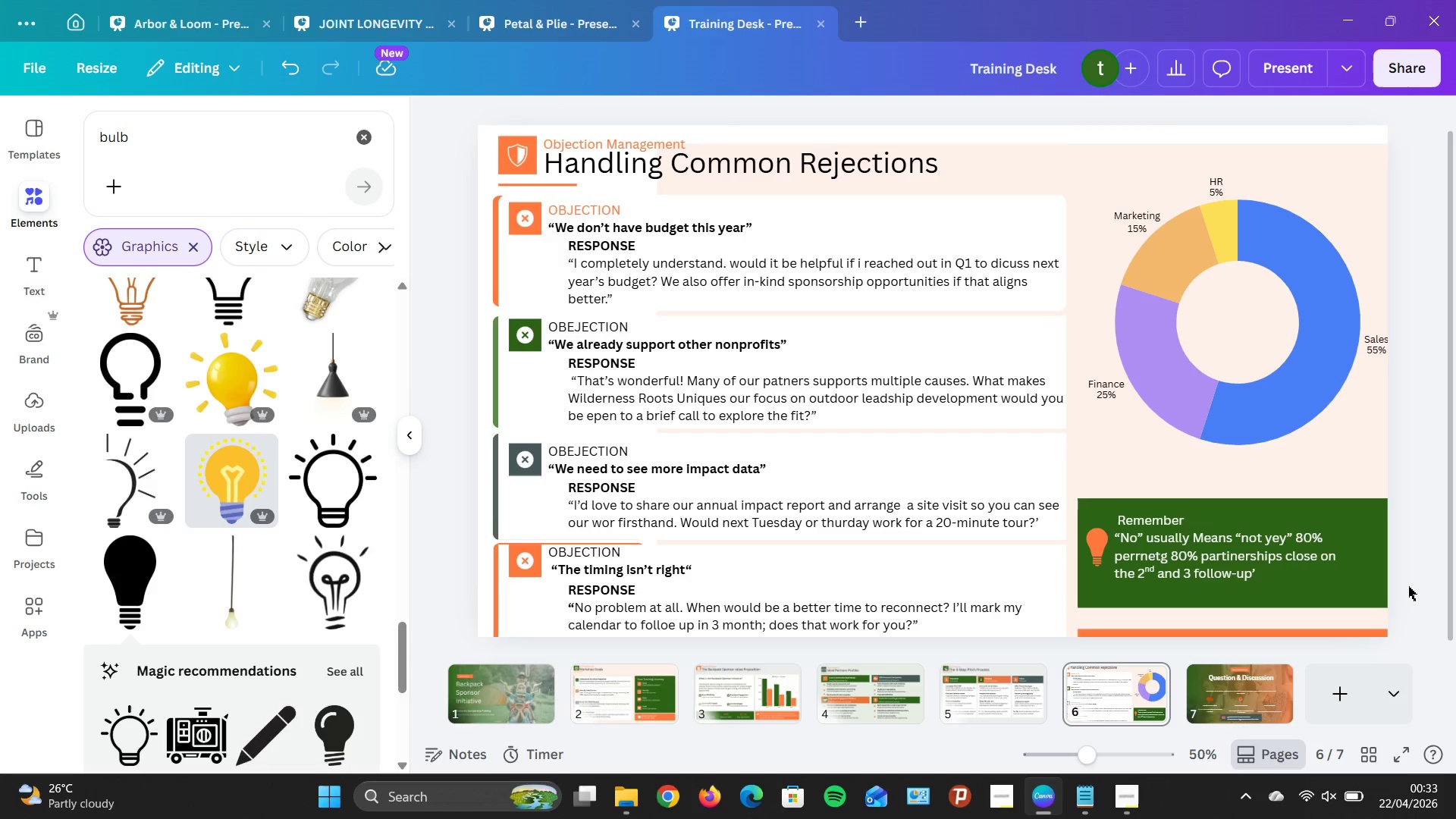 
left_click([485, 686])
 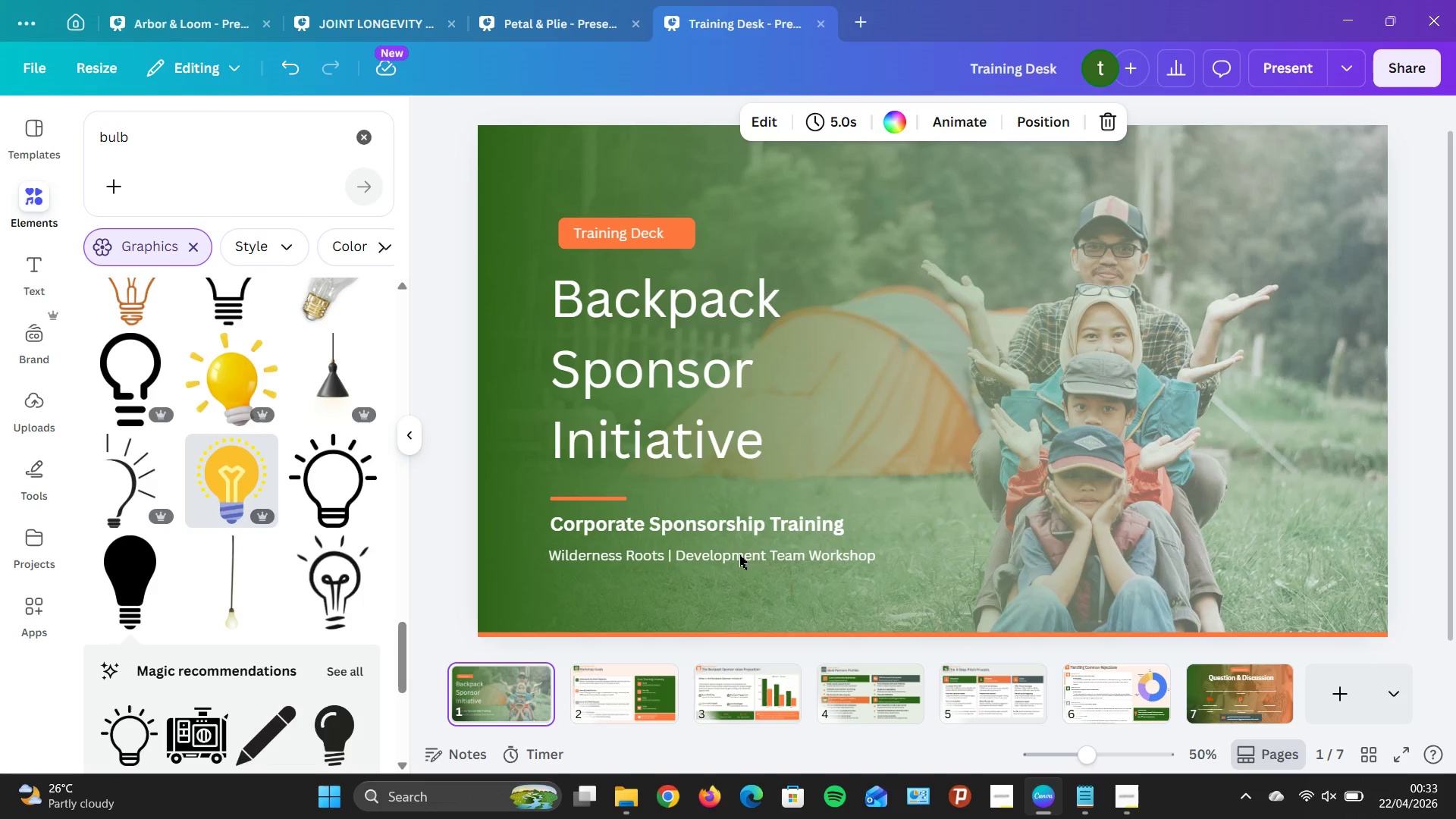 
scroll: coordinate [762, 500], scroll_direction: down, amount: 1.0
 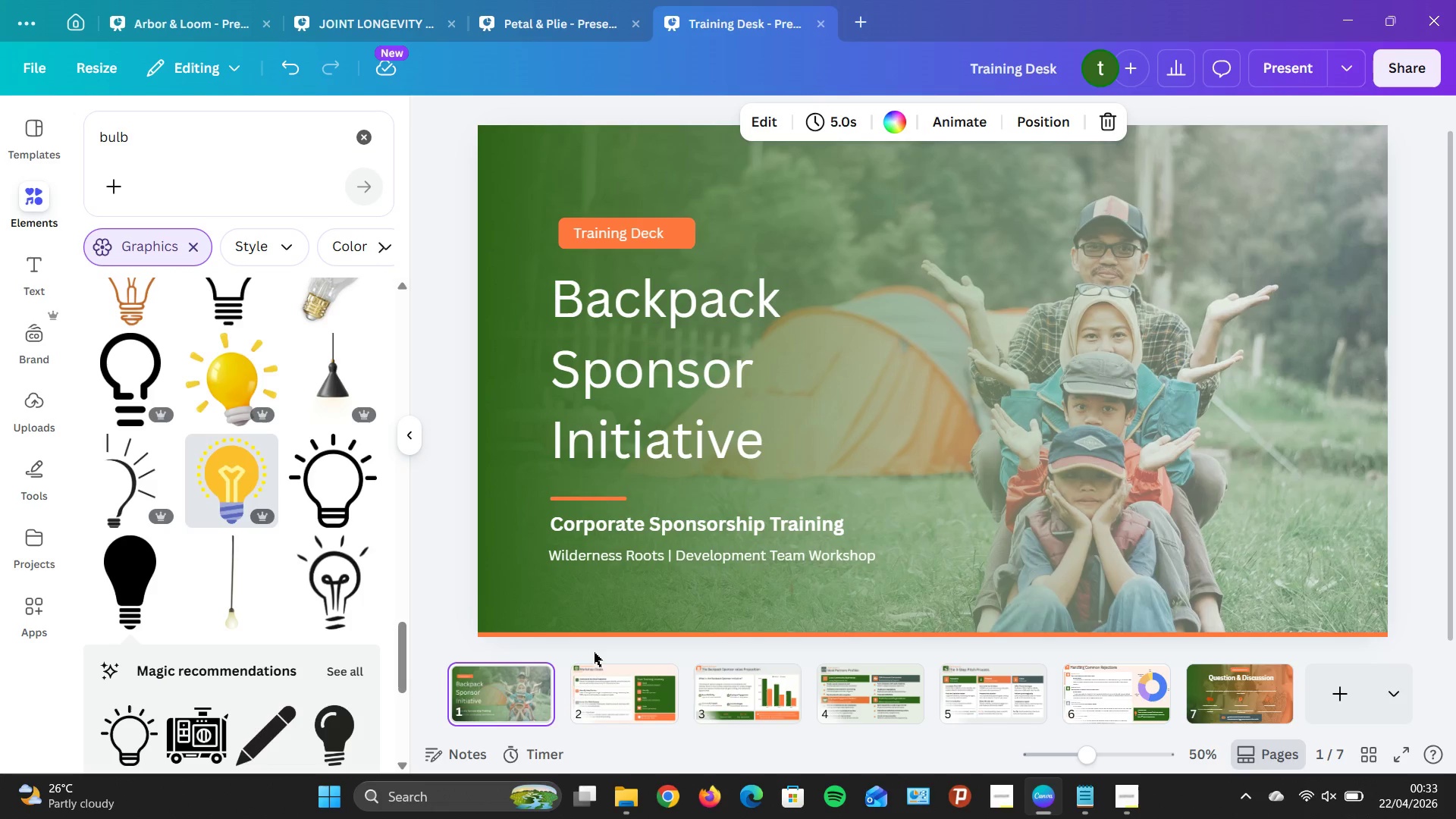 
left_click([625, 693])
 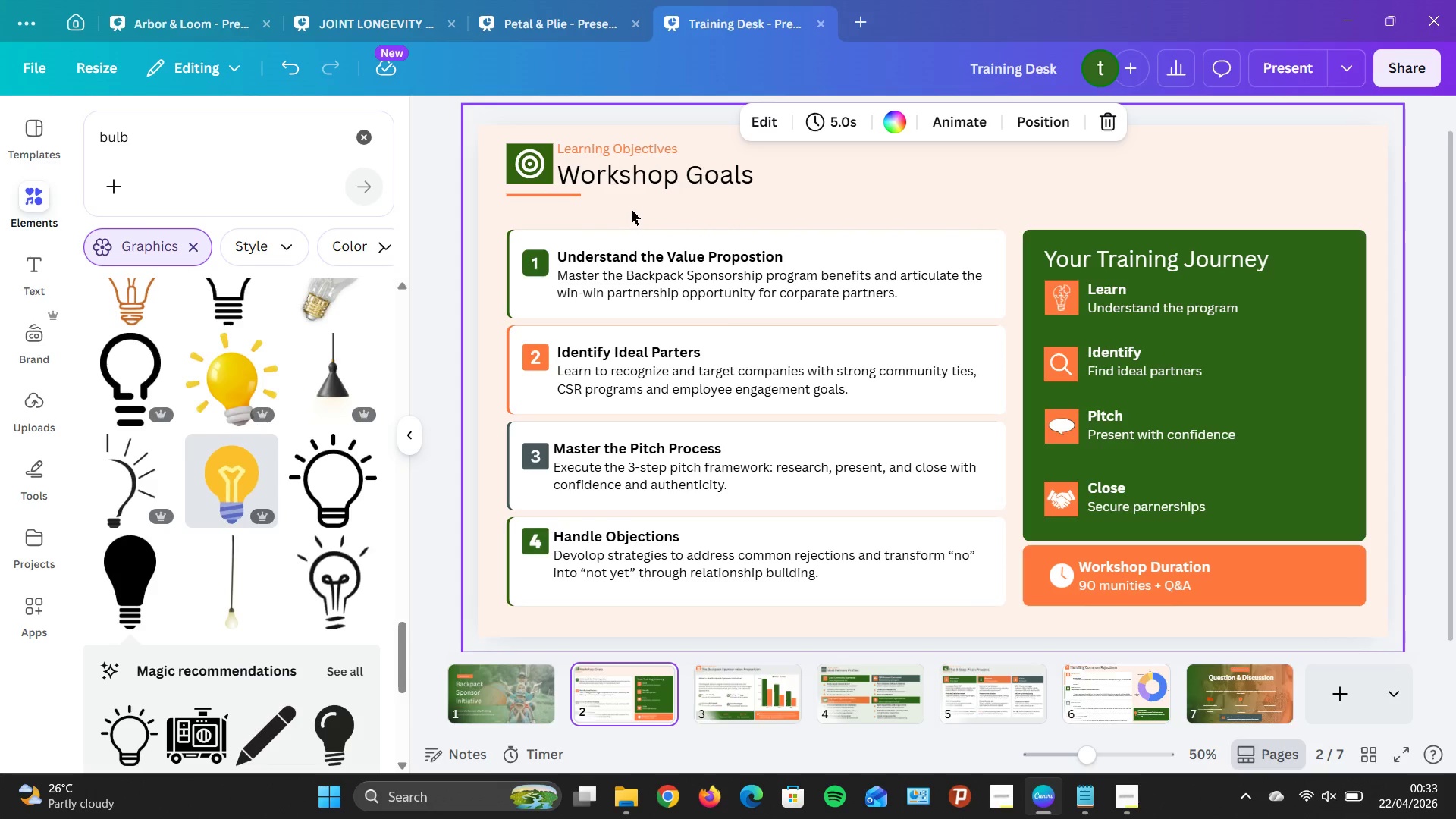 
wait(8.62)
 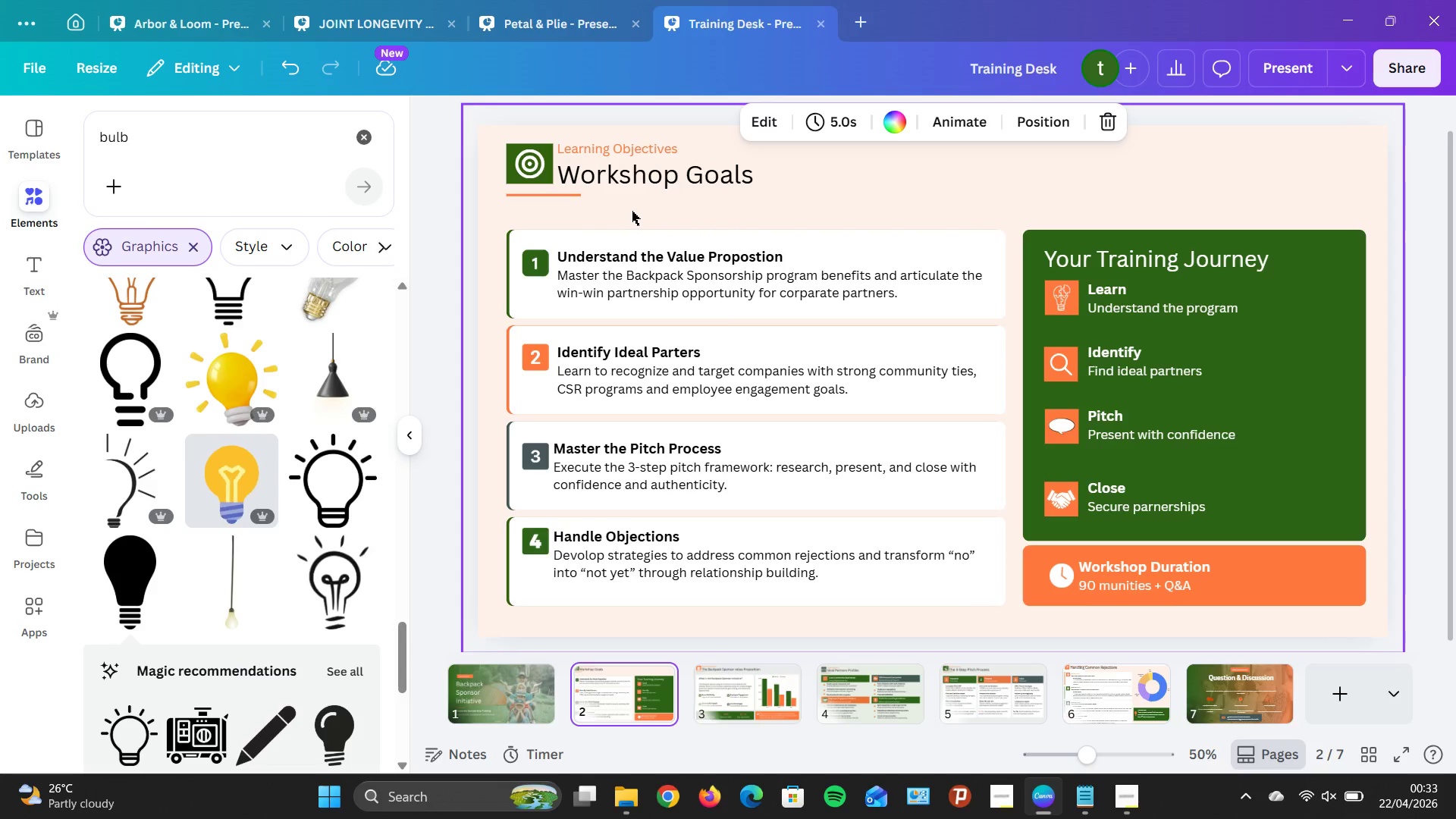 
left_click([711, 689])
 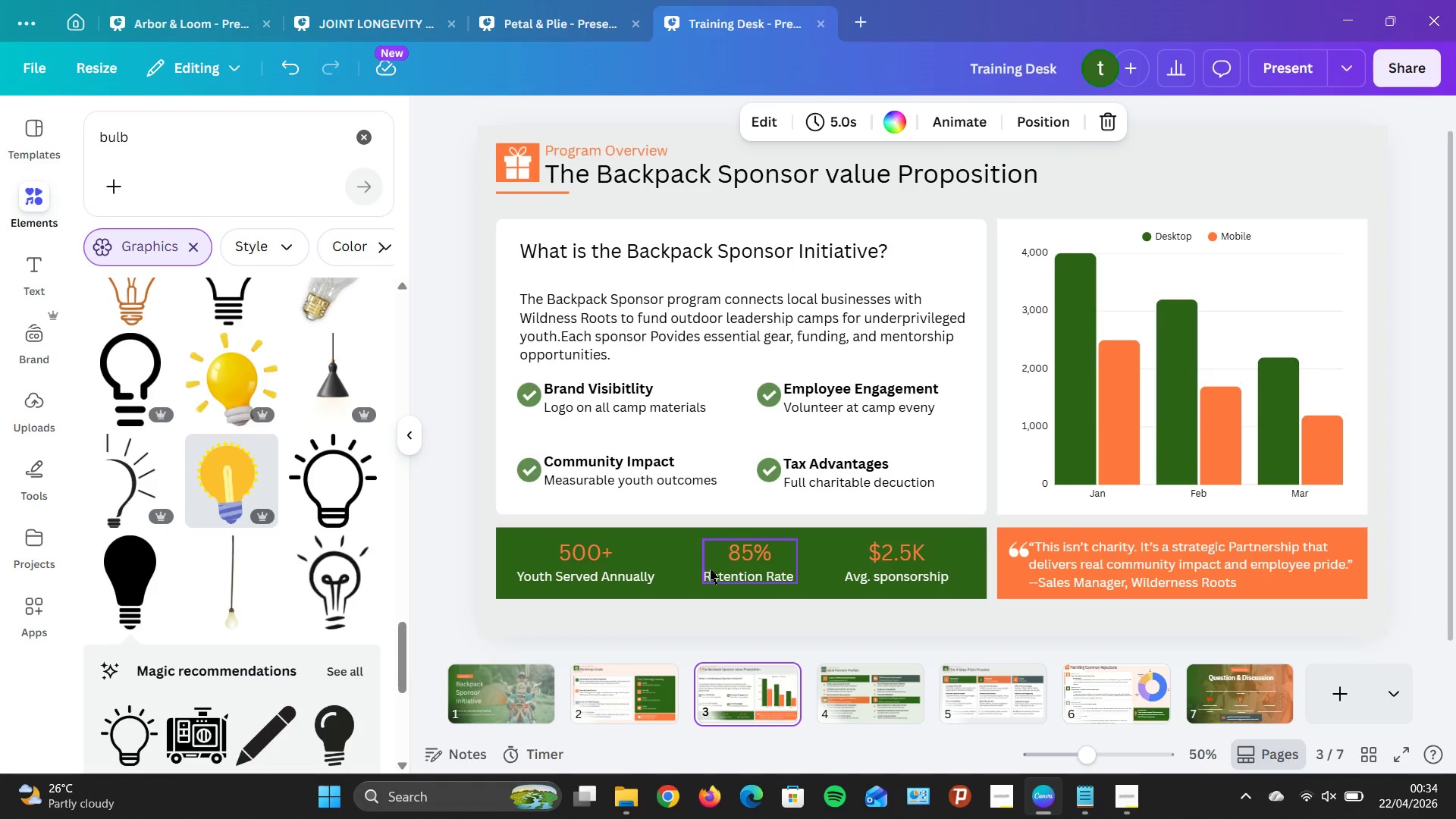 
mouse_move([1053, 381])
 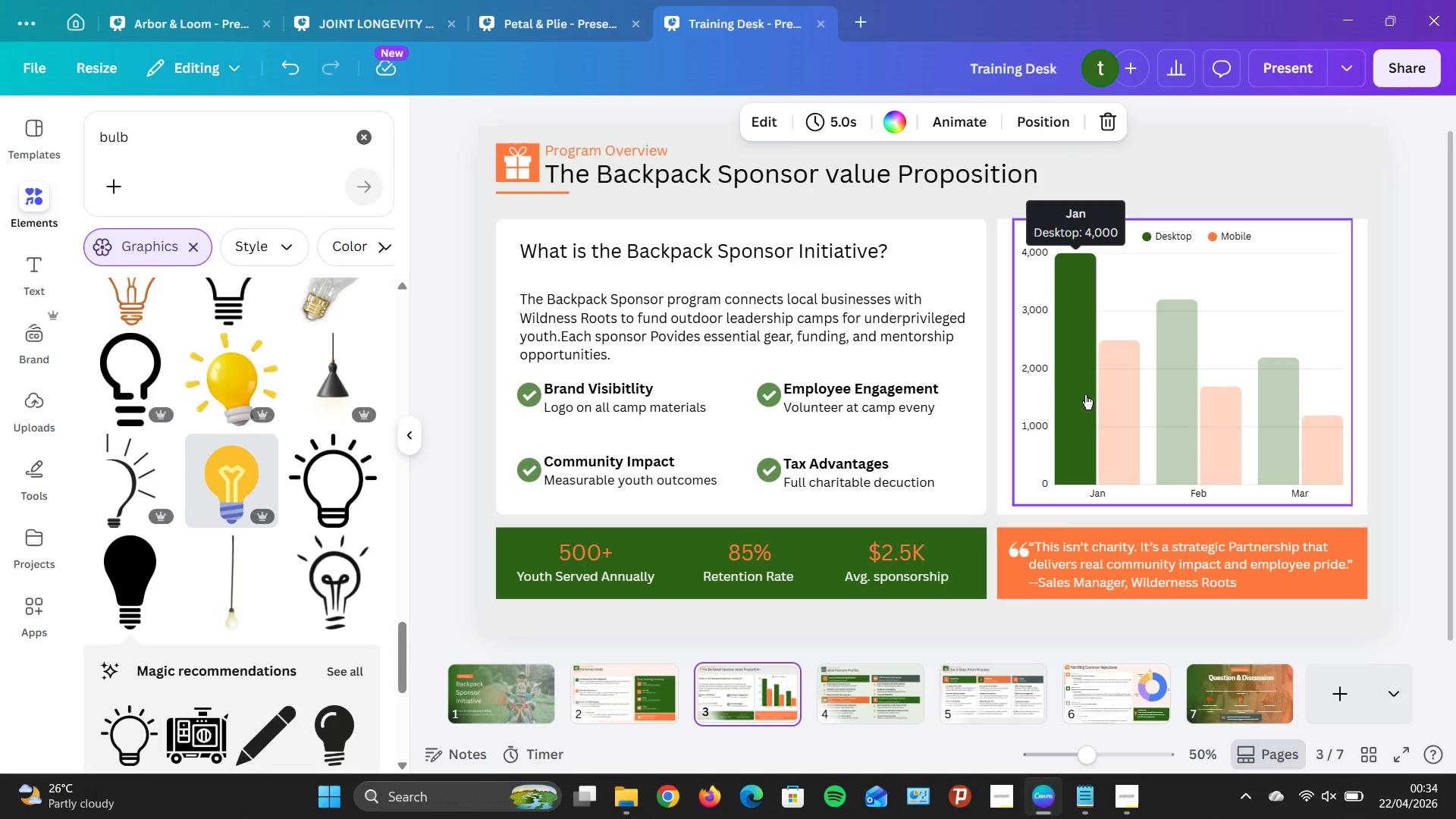 
wait(6.36)
 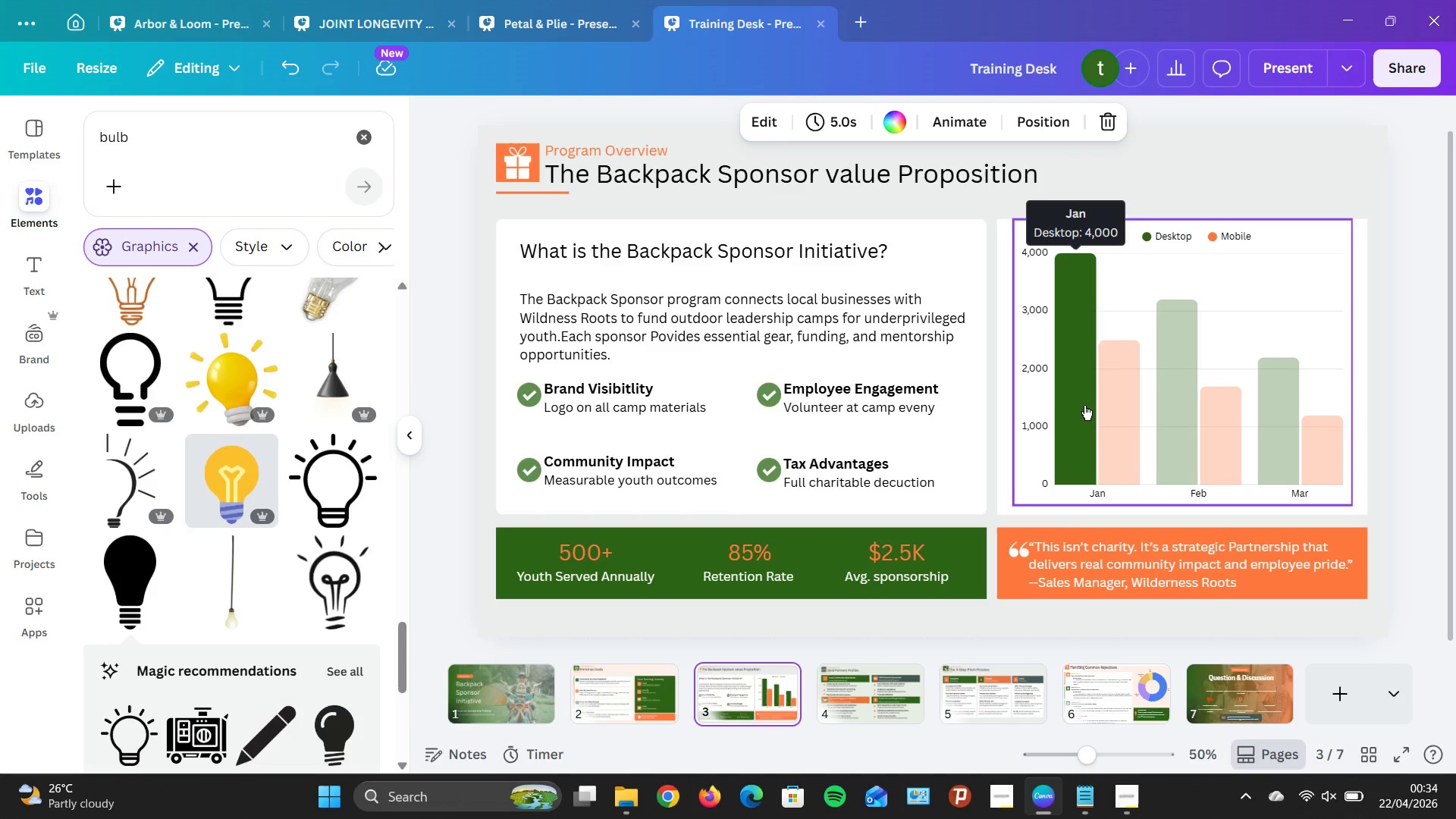 
double_click([1087, 397])
 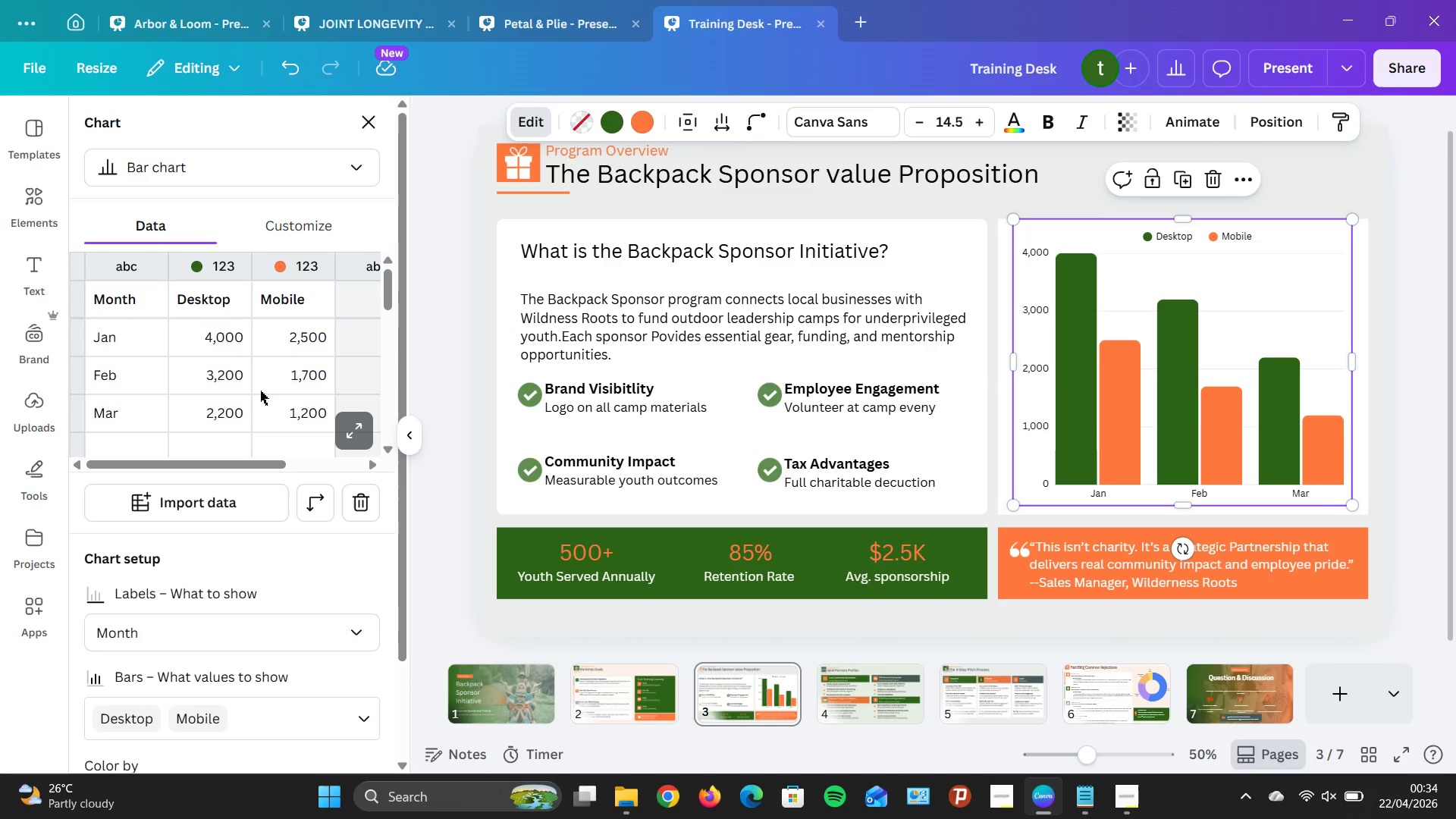 
wait(6.5)
 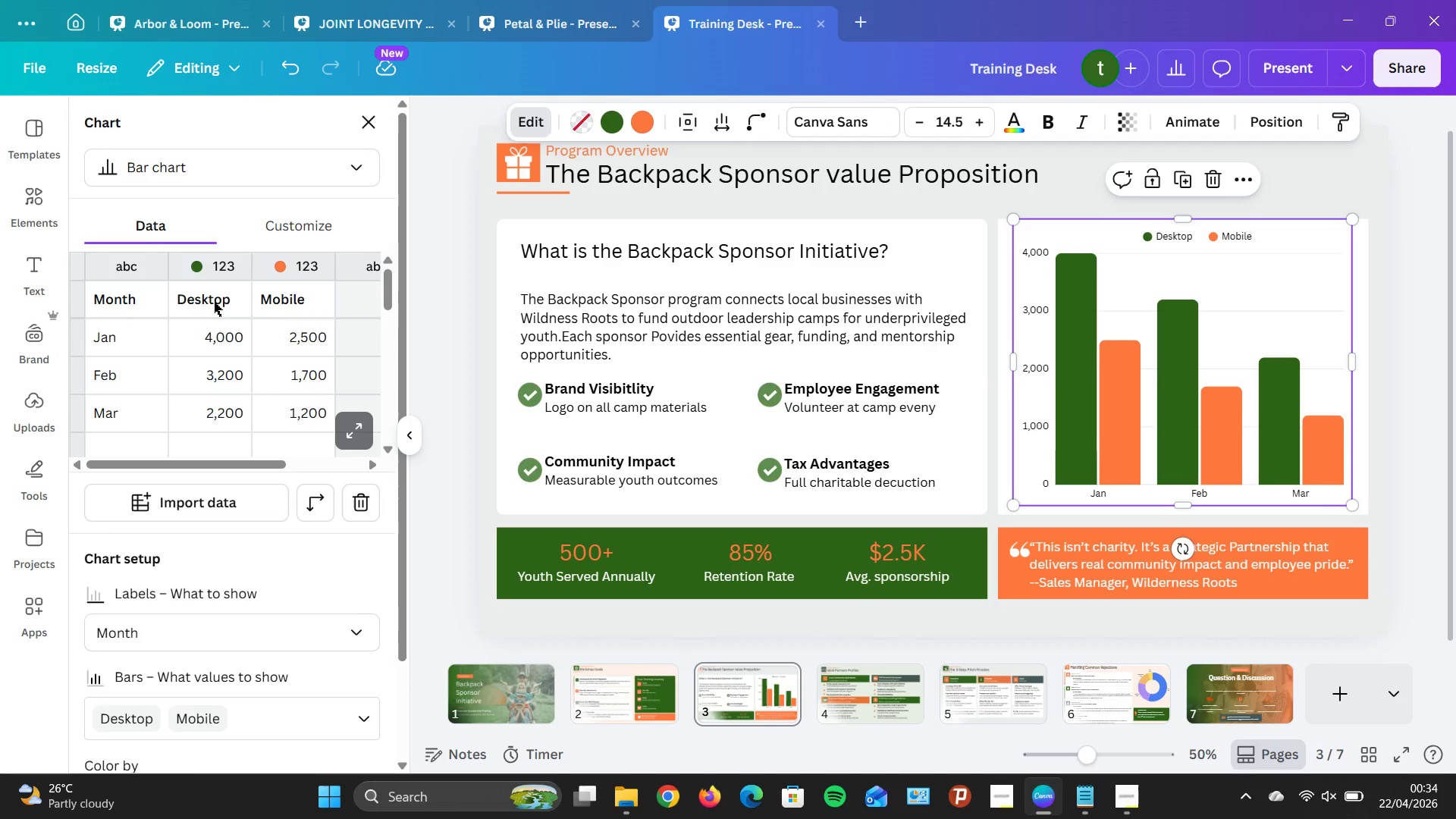 
left_click([214, 302])
 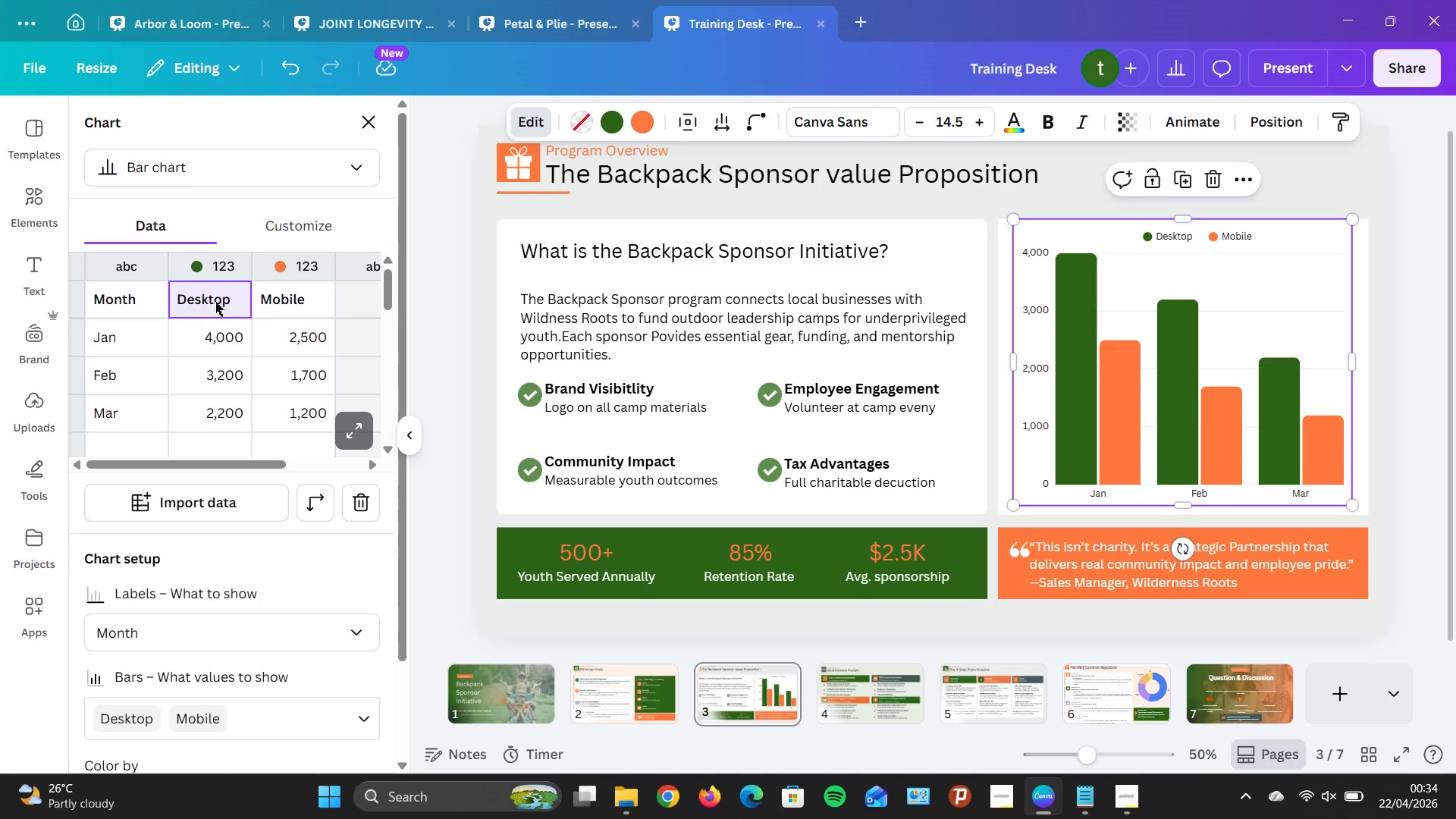 
scroll: coordinate [214, 302], scroll_direction: up, amount: 3.0
 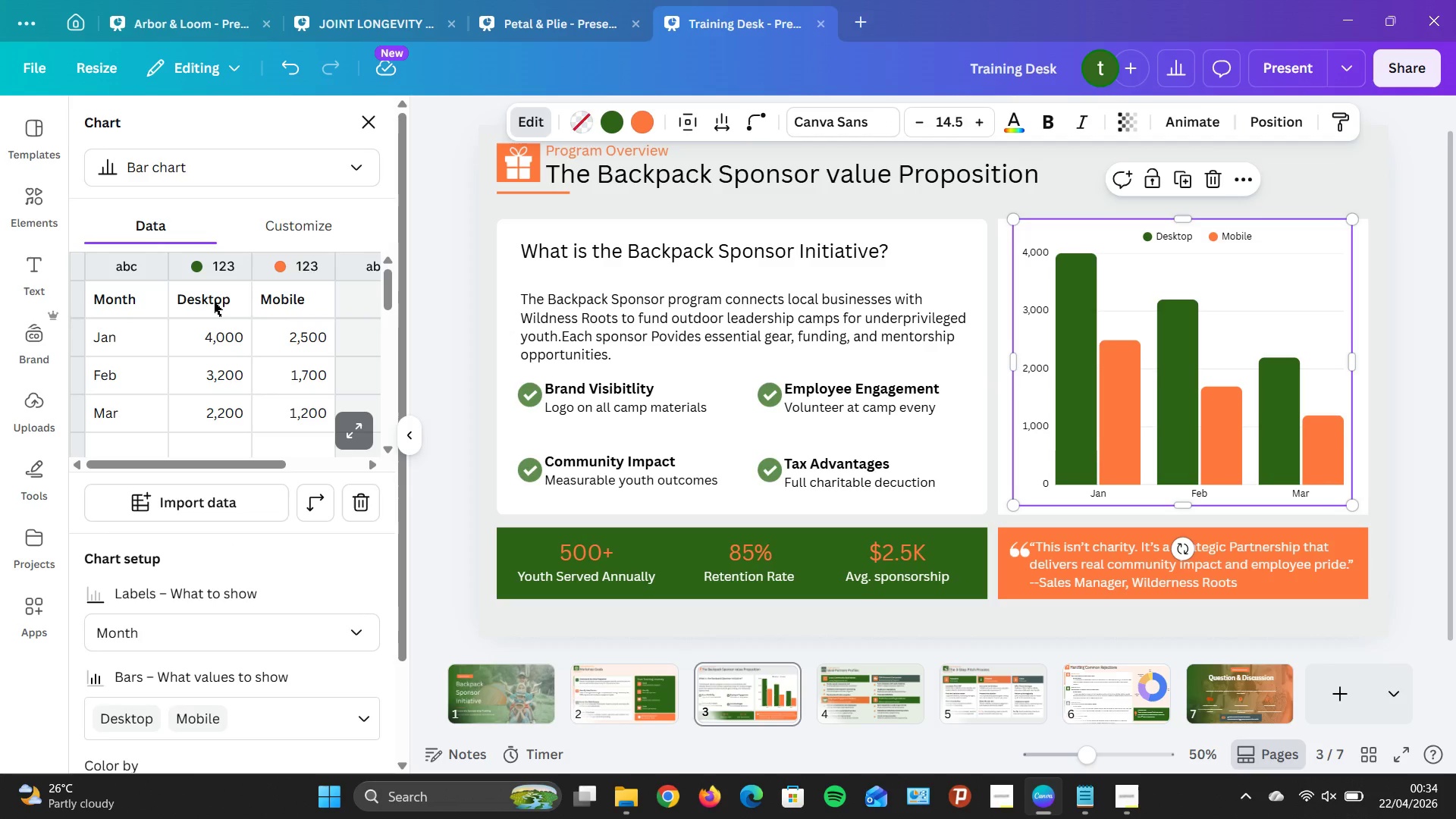 
left_click([221, 303])
 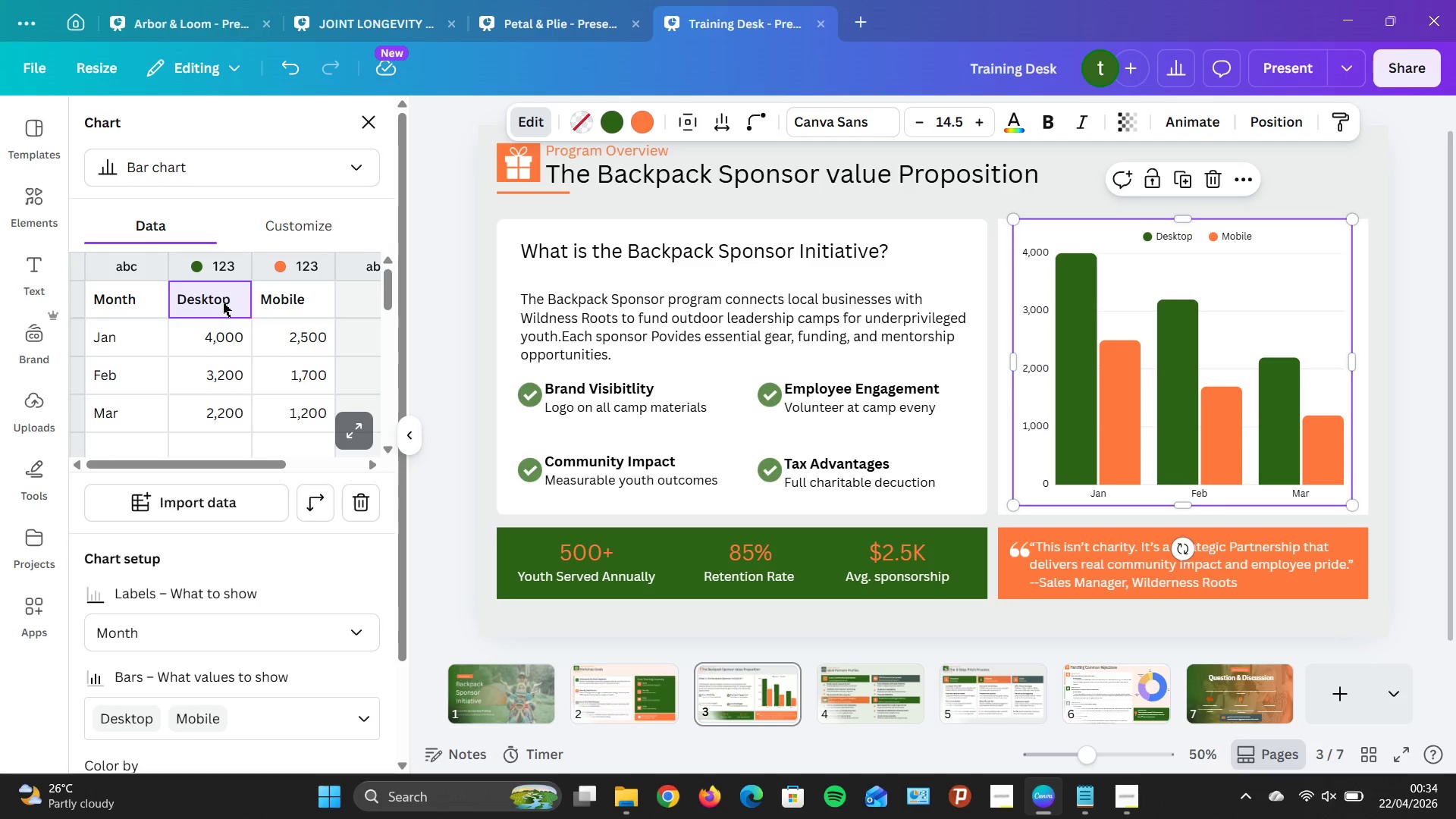 
double_click([223, 303])
 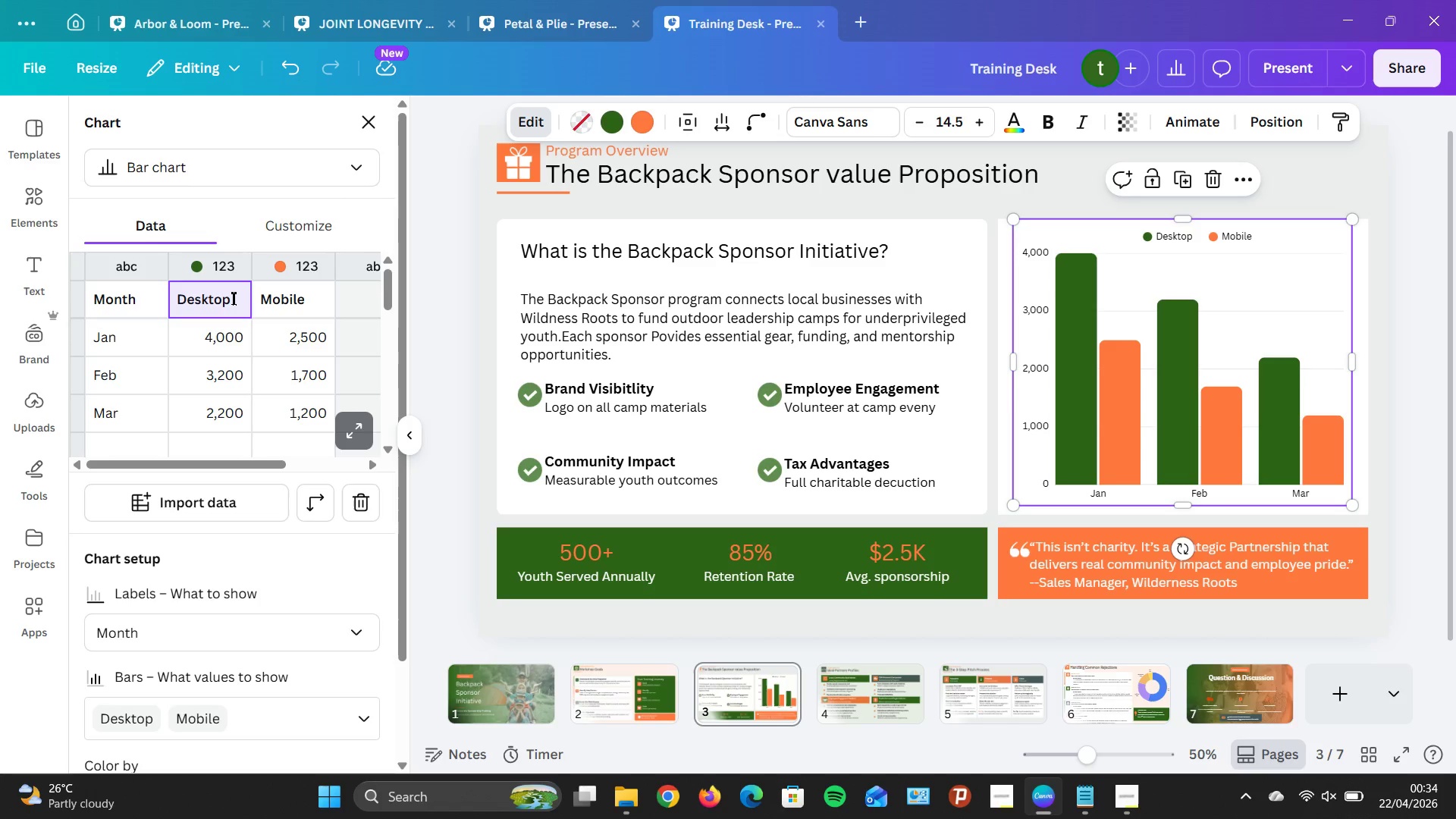 
key(Backspace)
key(Backspace)
key(Backspace)
key(Backspace)
key(Backspace)
key(Backspace)
key(Backspace)
type(Youth Served)
 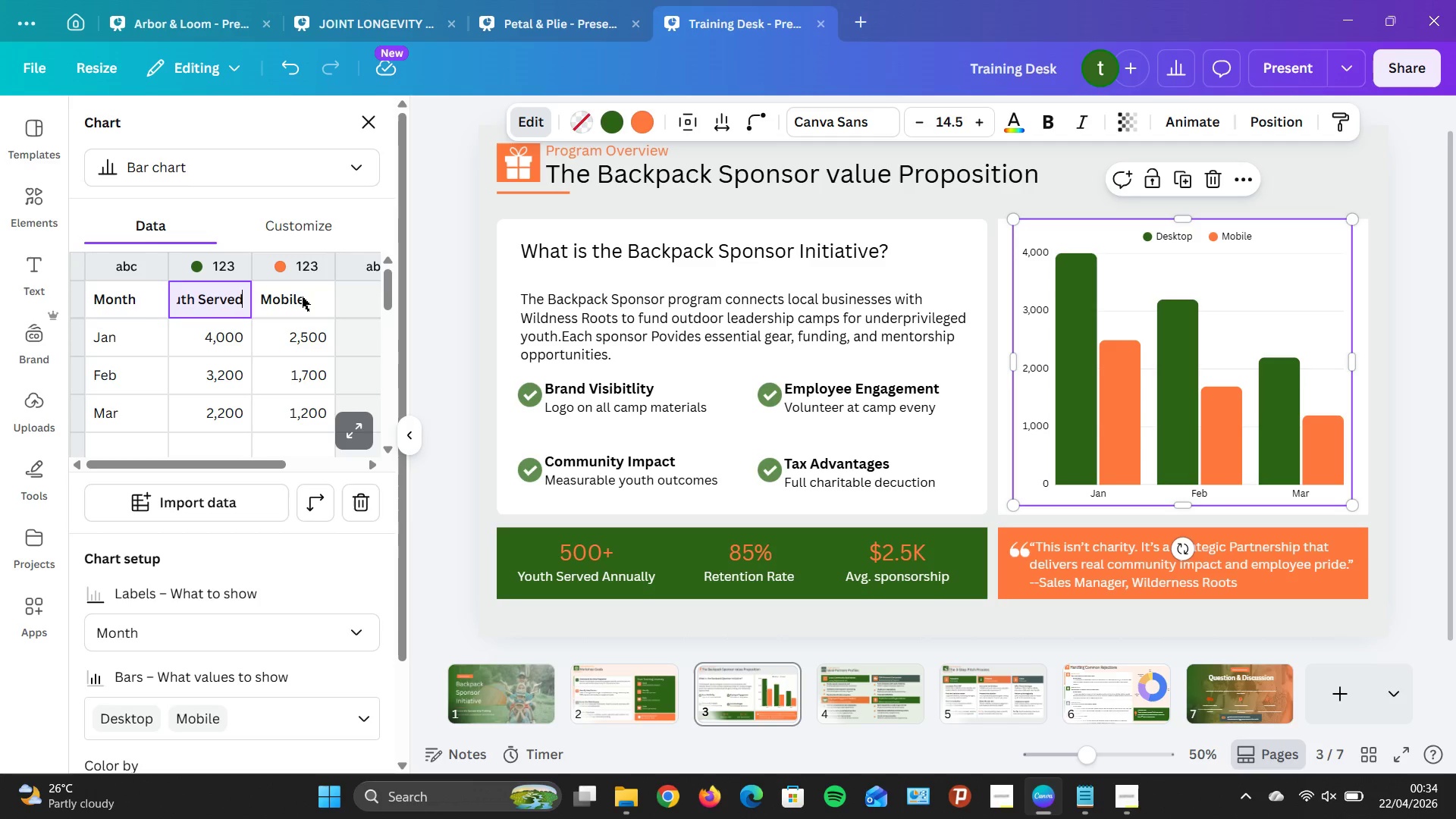 
left_click([310, 302])
 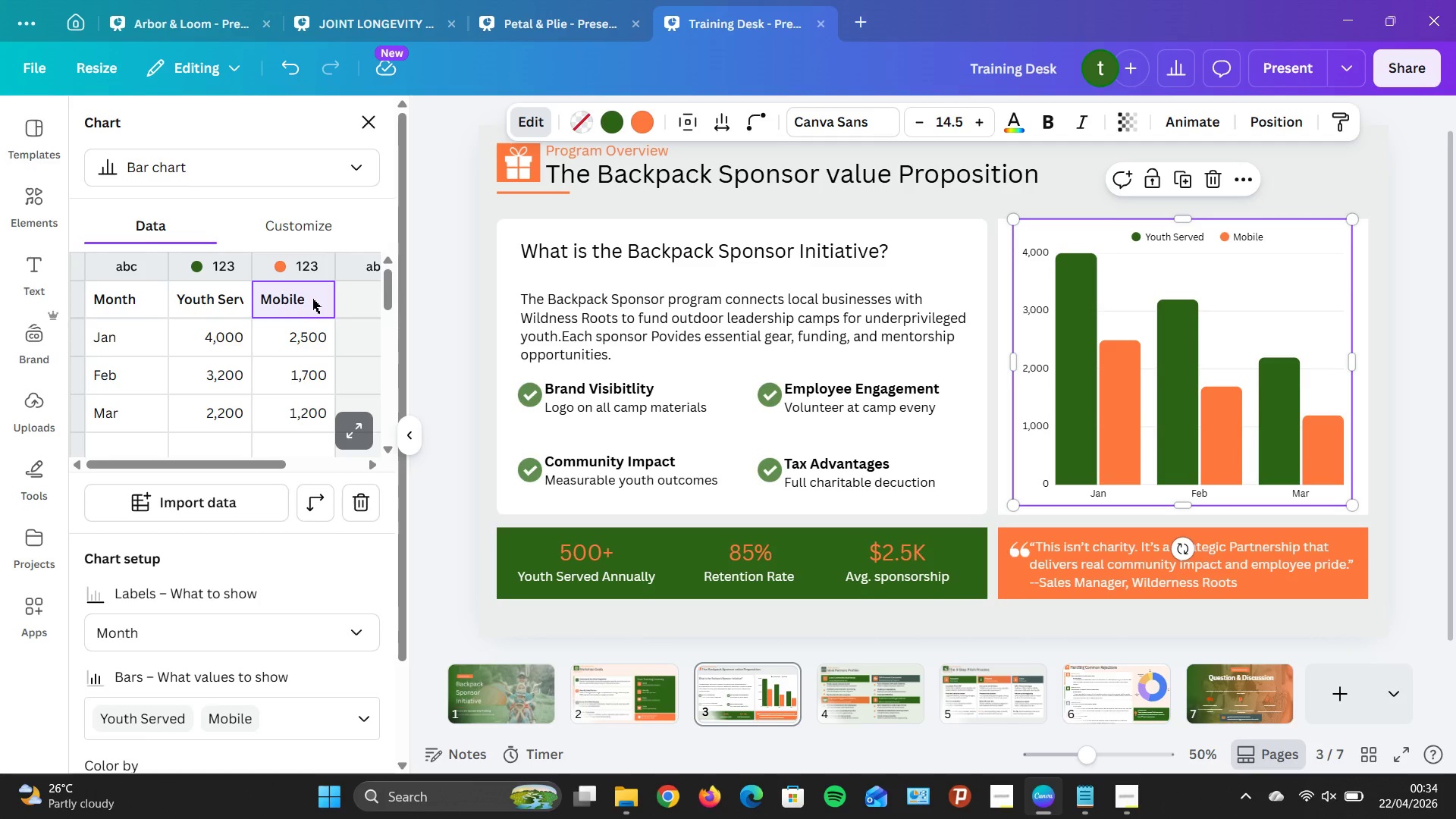 
double_click([312, 299])
 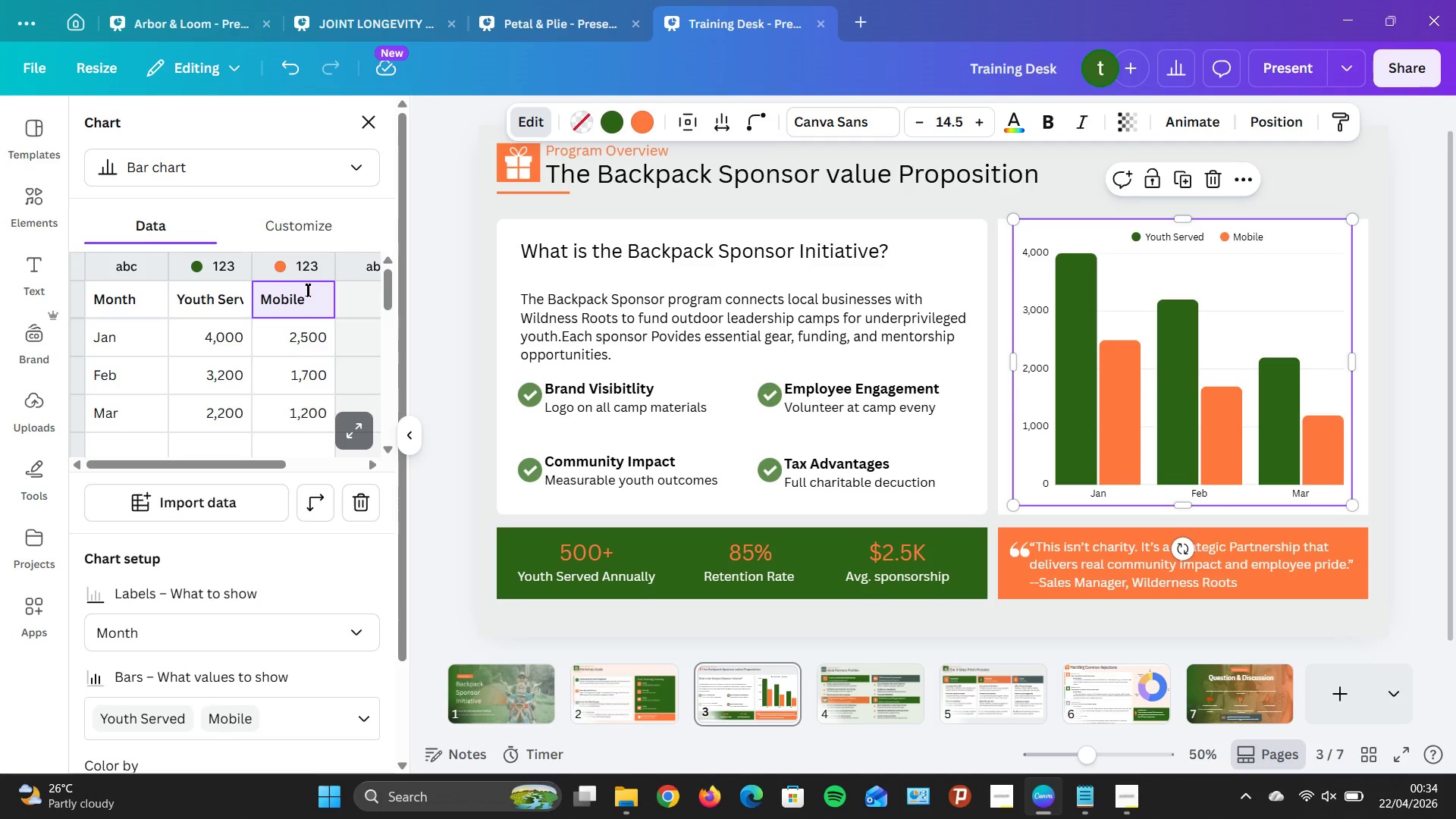 
key(Backspace)
key(Backspace)
key(Backspace)
key(Backspace)
key(Backspace)
key(Backspace)
type(Corporate Partners)
 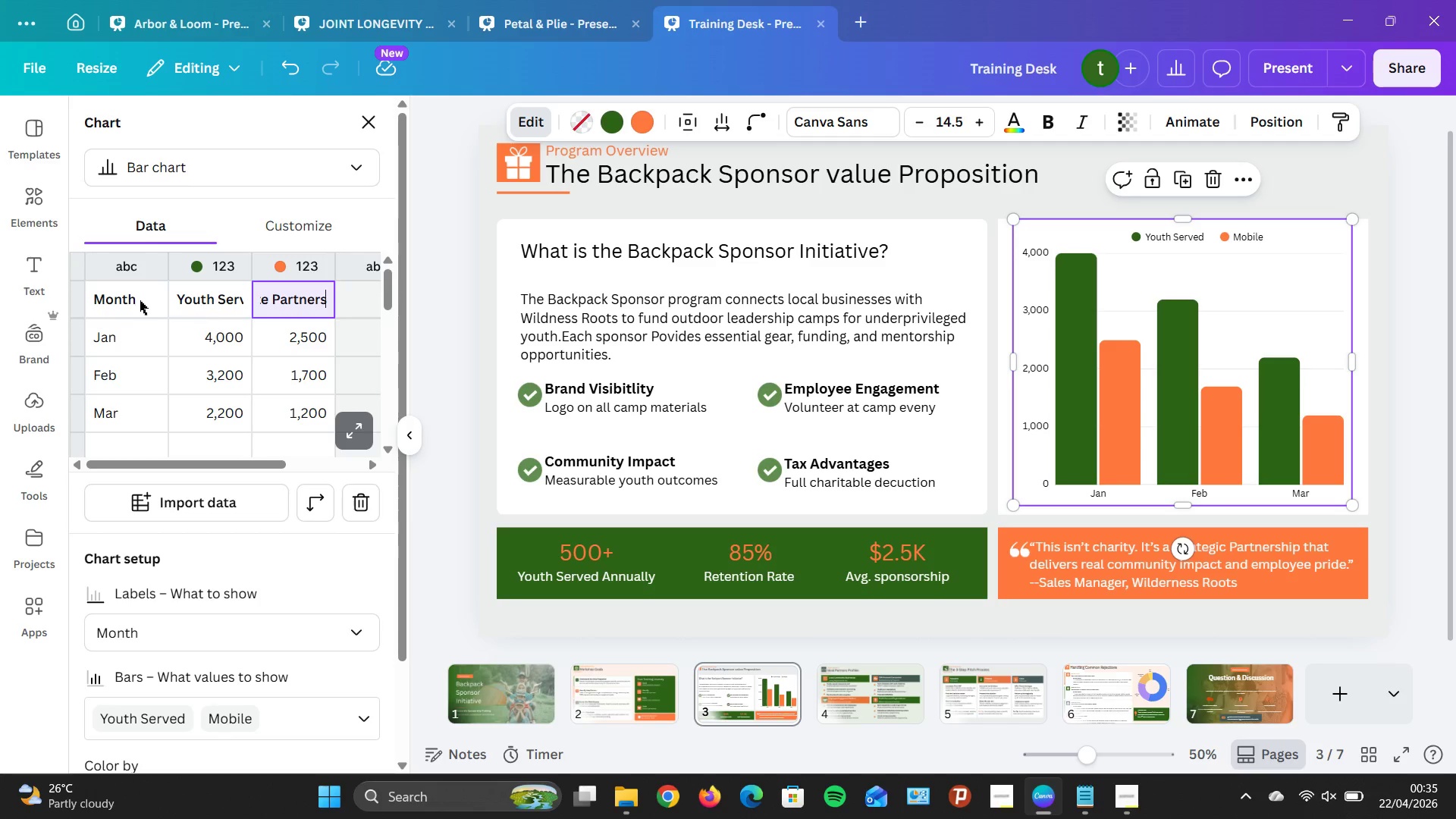 
left_click([132, 297])
 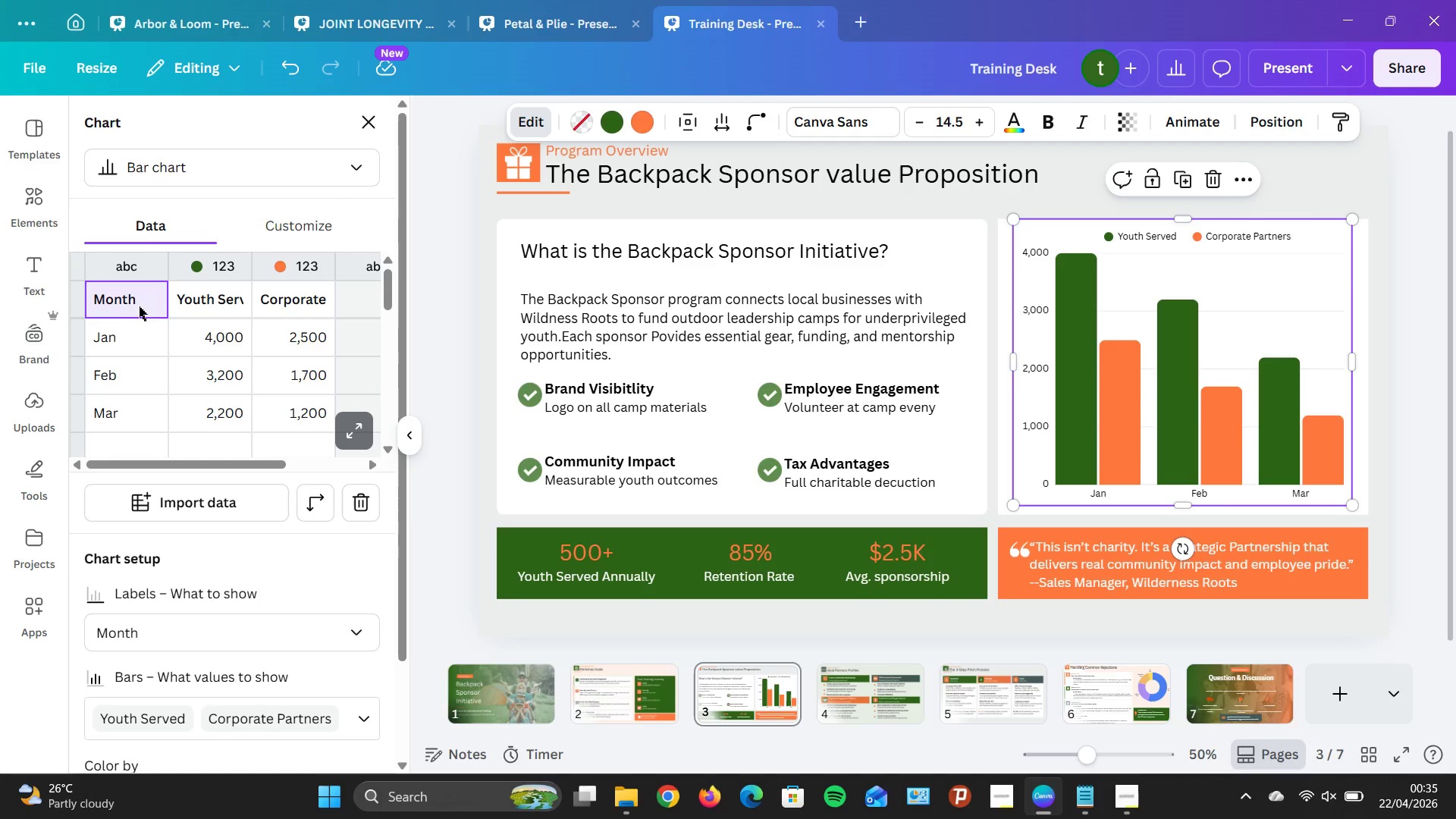 
left_click([140, 302])
 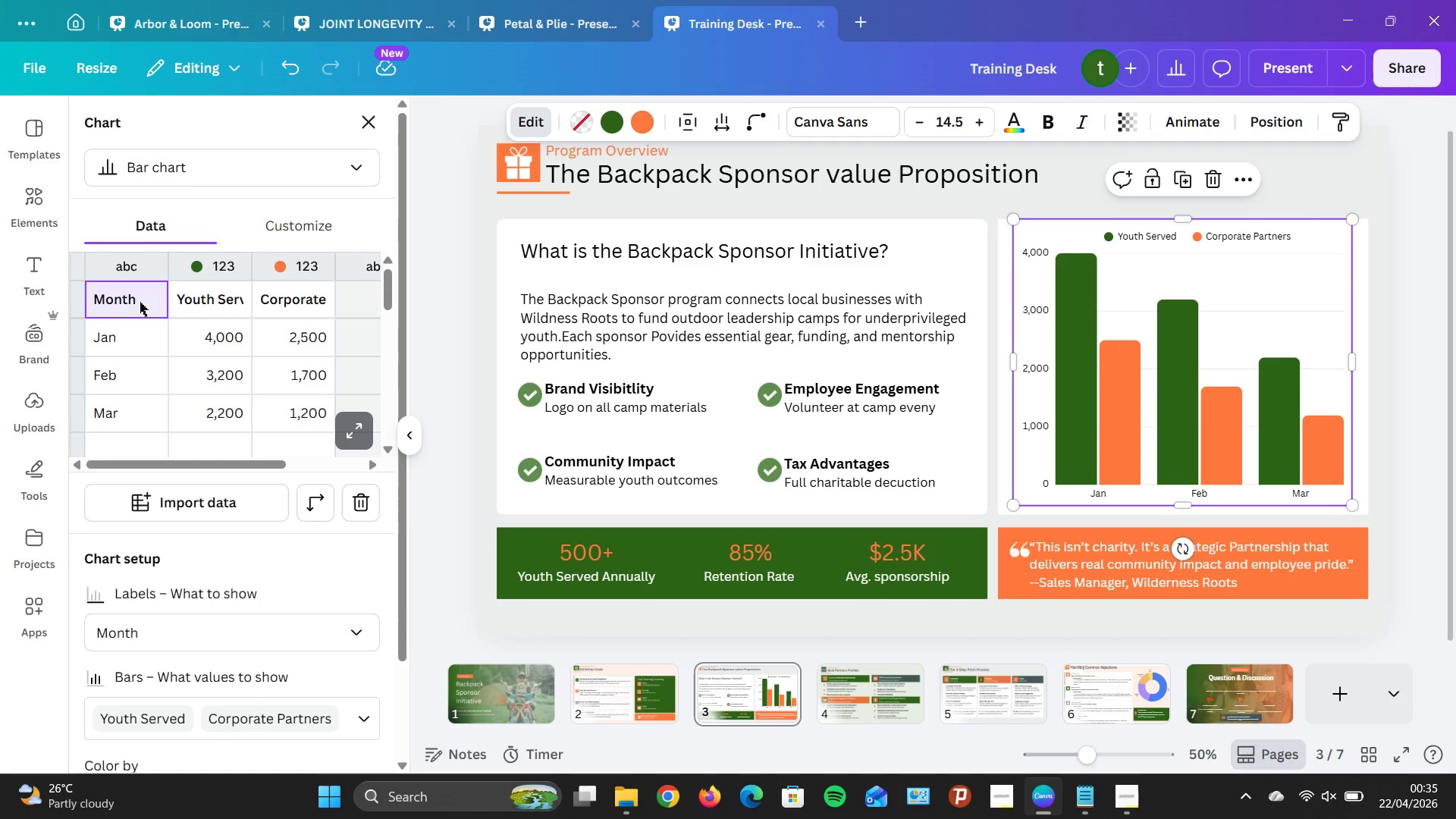 
left_click([140, 302])
 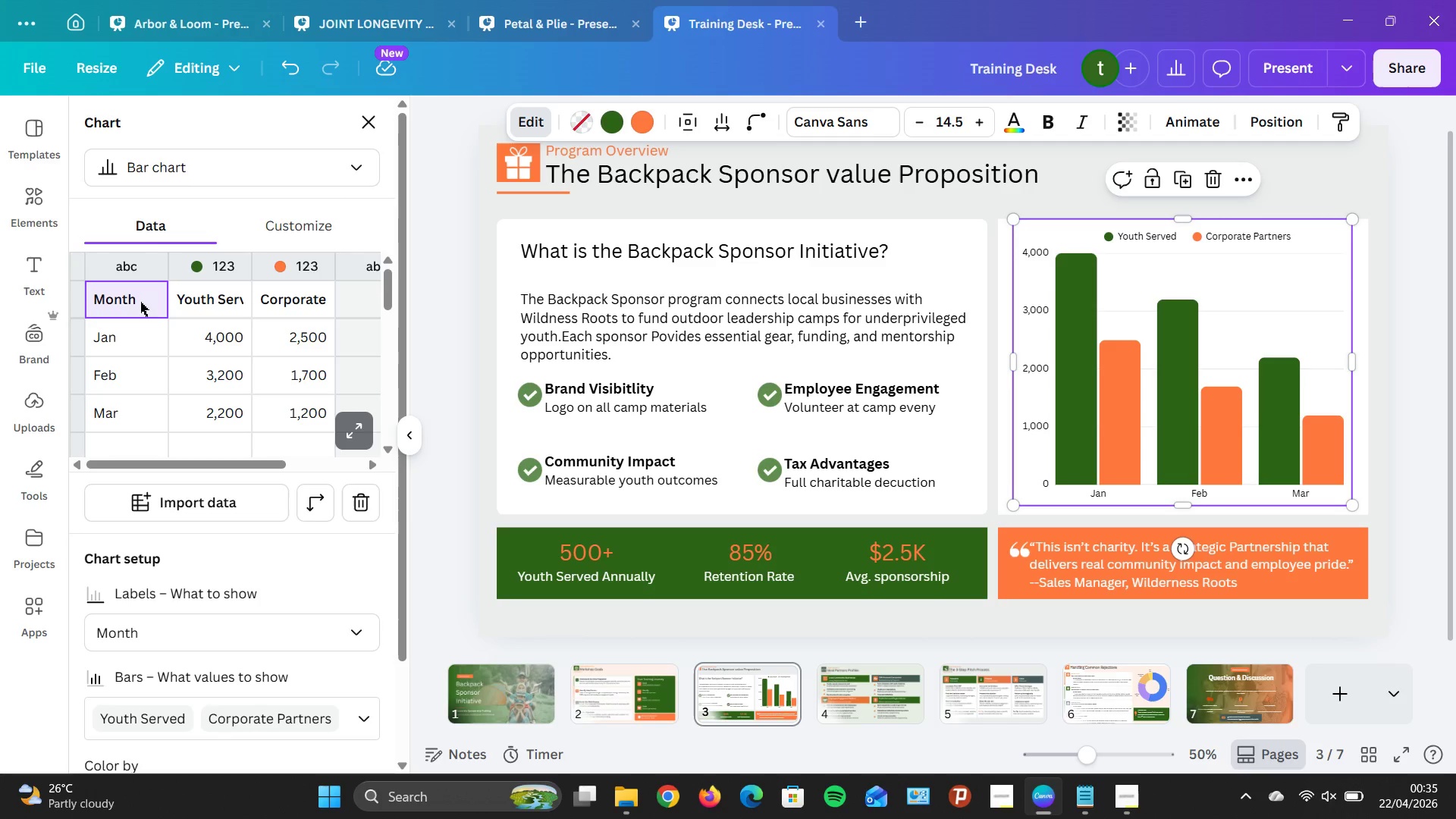 
double_click([140, 302])
 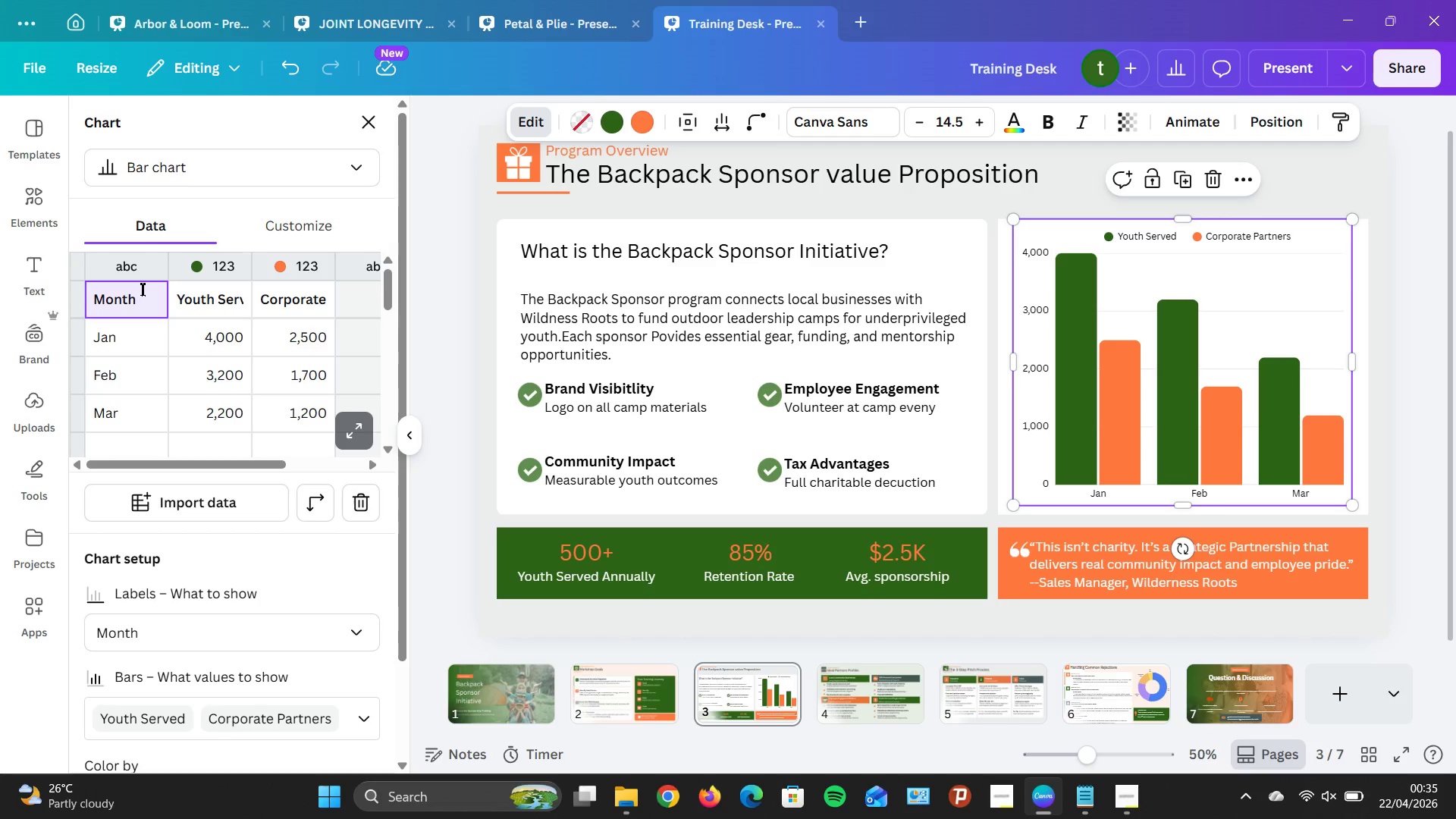 
wait(5.25)
 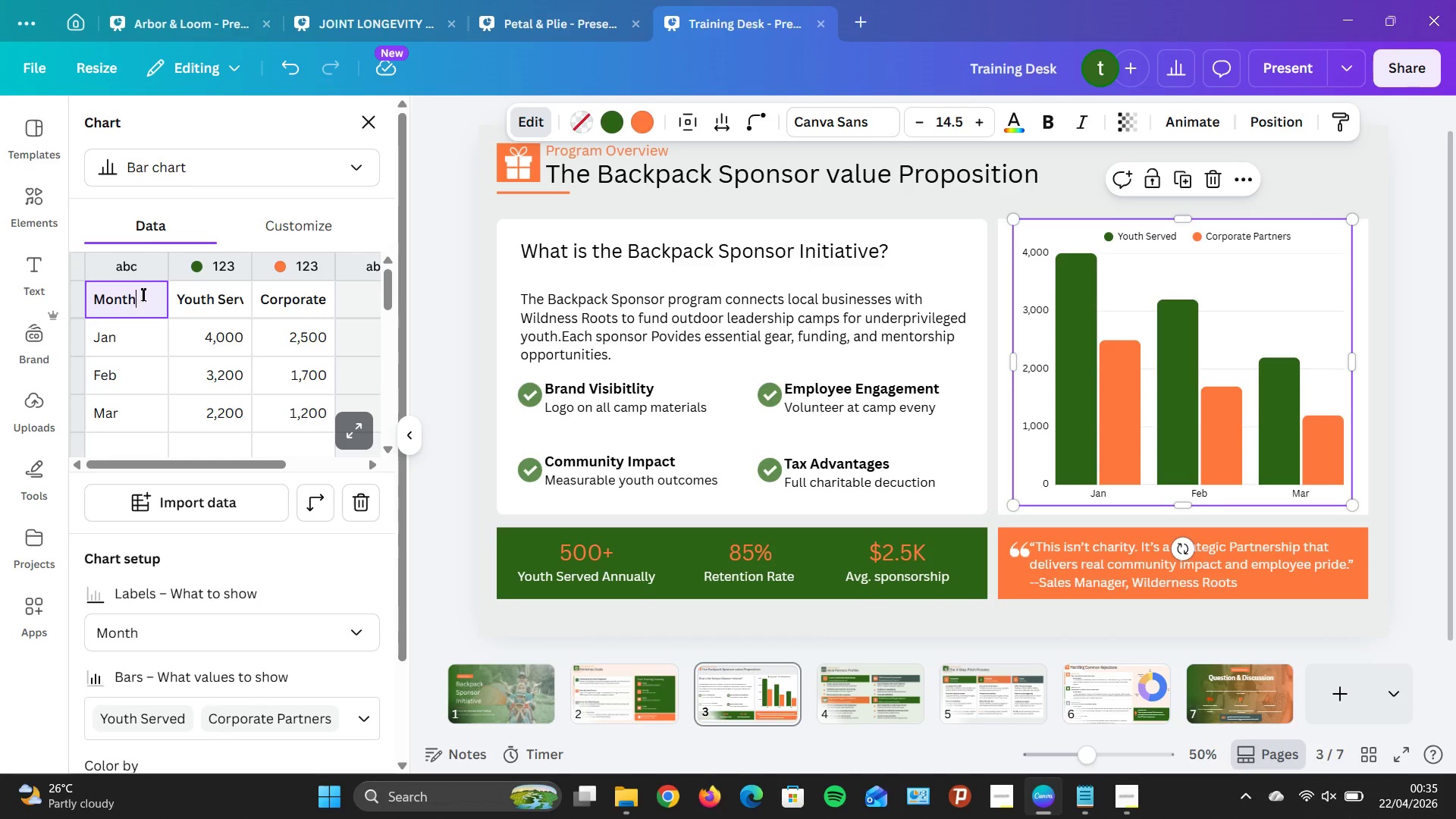 
key(Backspace)
key(Backspace)
key(Backspace)
key(Backspace)
key(Backspace)
type(Year)
 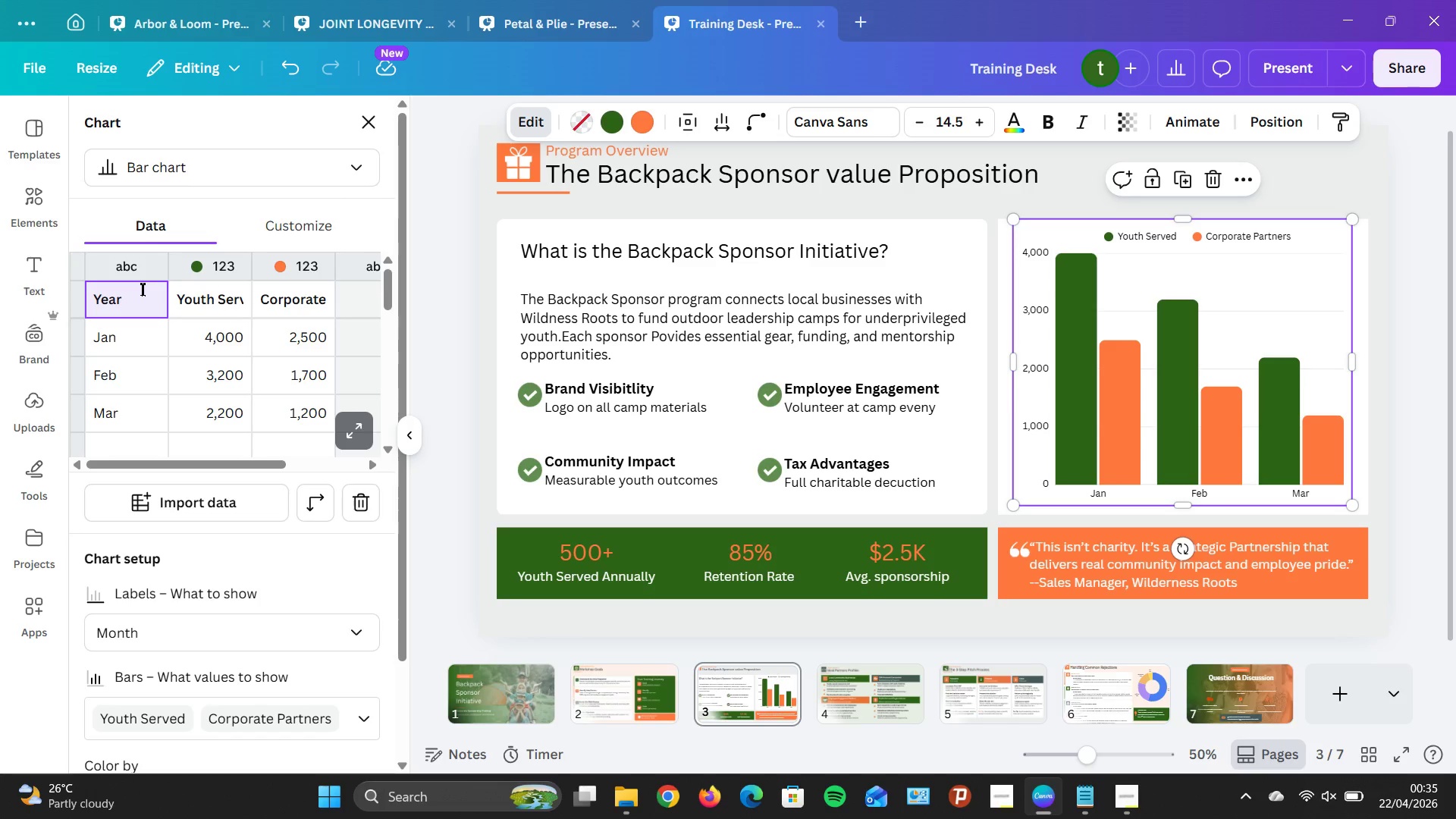 
wait(5.47)
 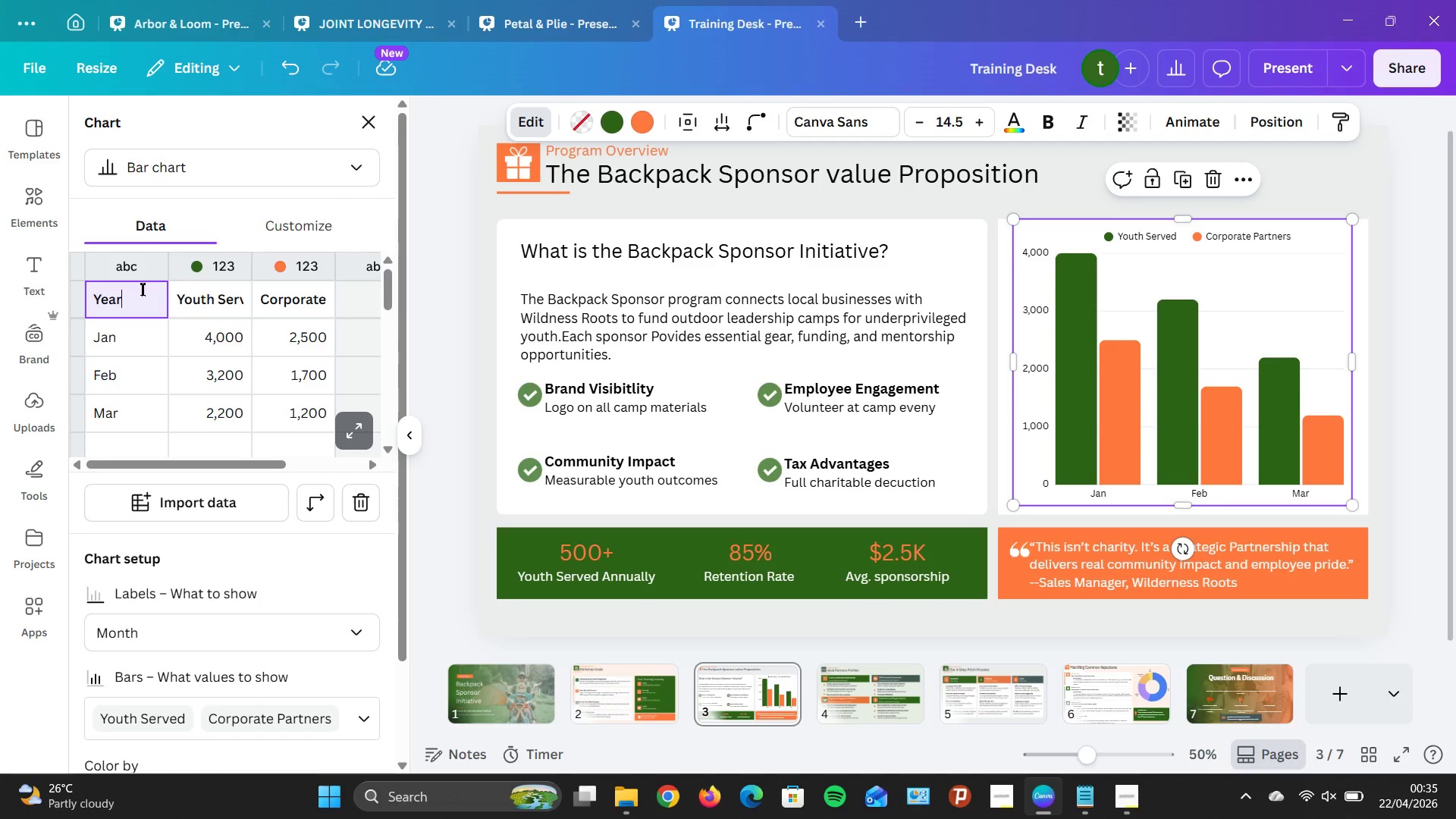 
double_click([155, 339])
 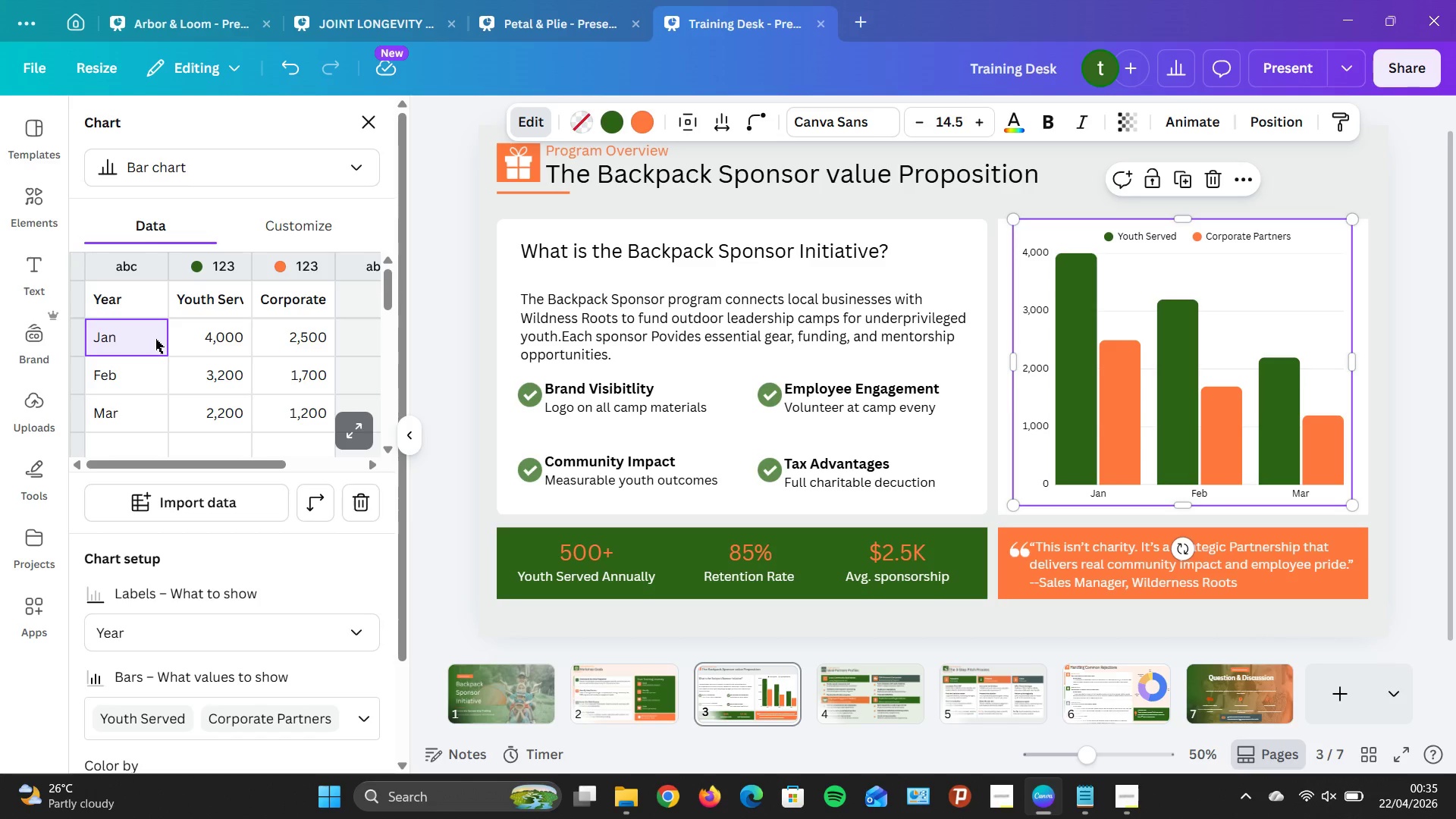 
left_click([155, 339])
 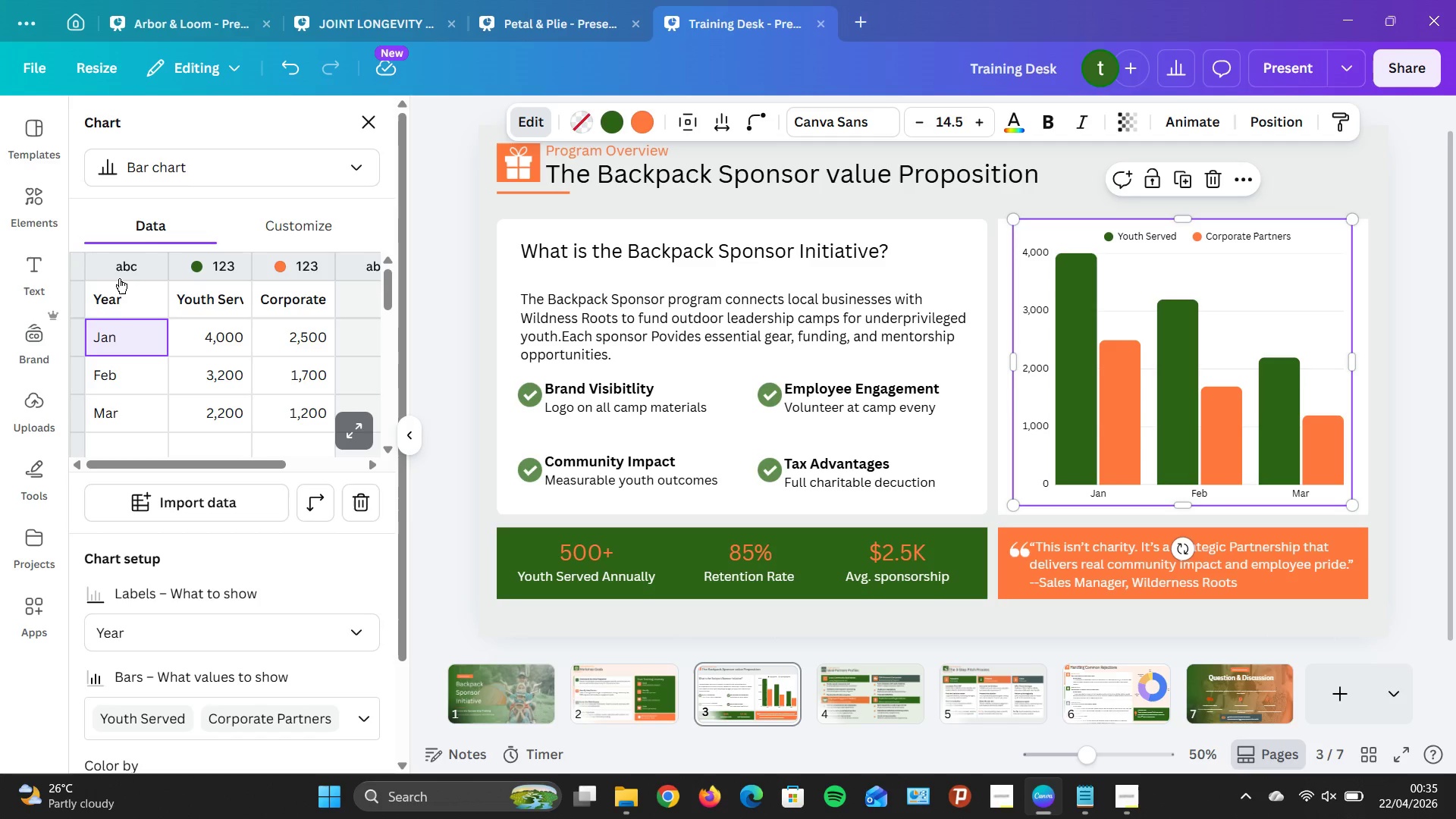 
double_click([130, 302])
 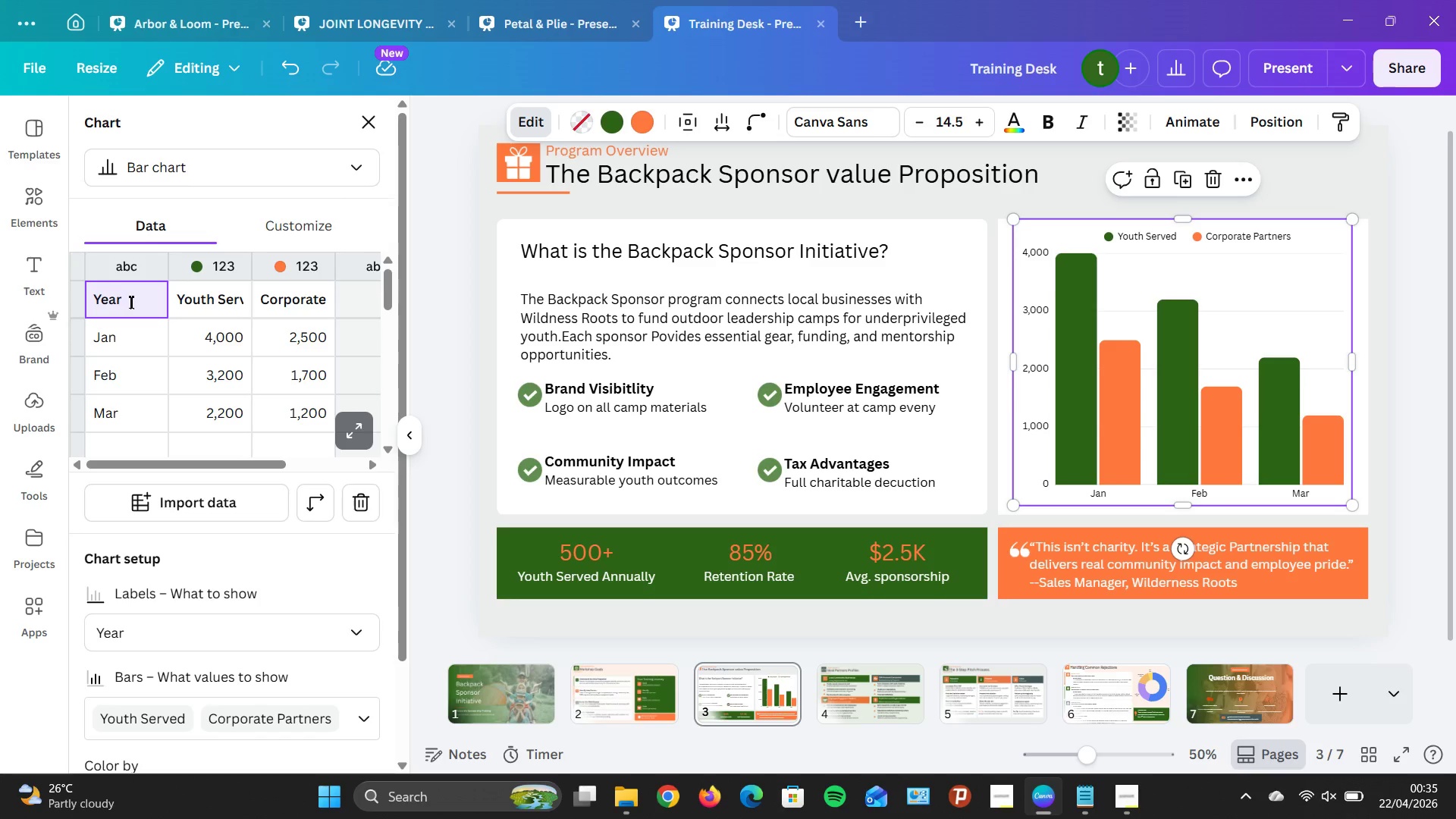 
key(S)
 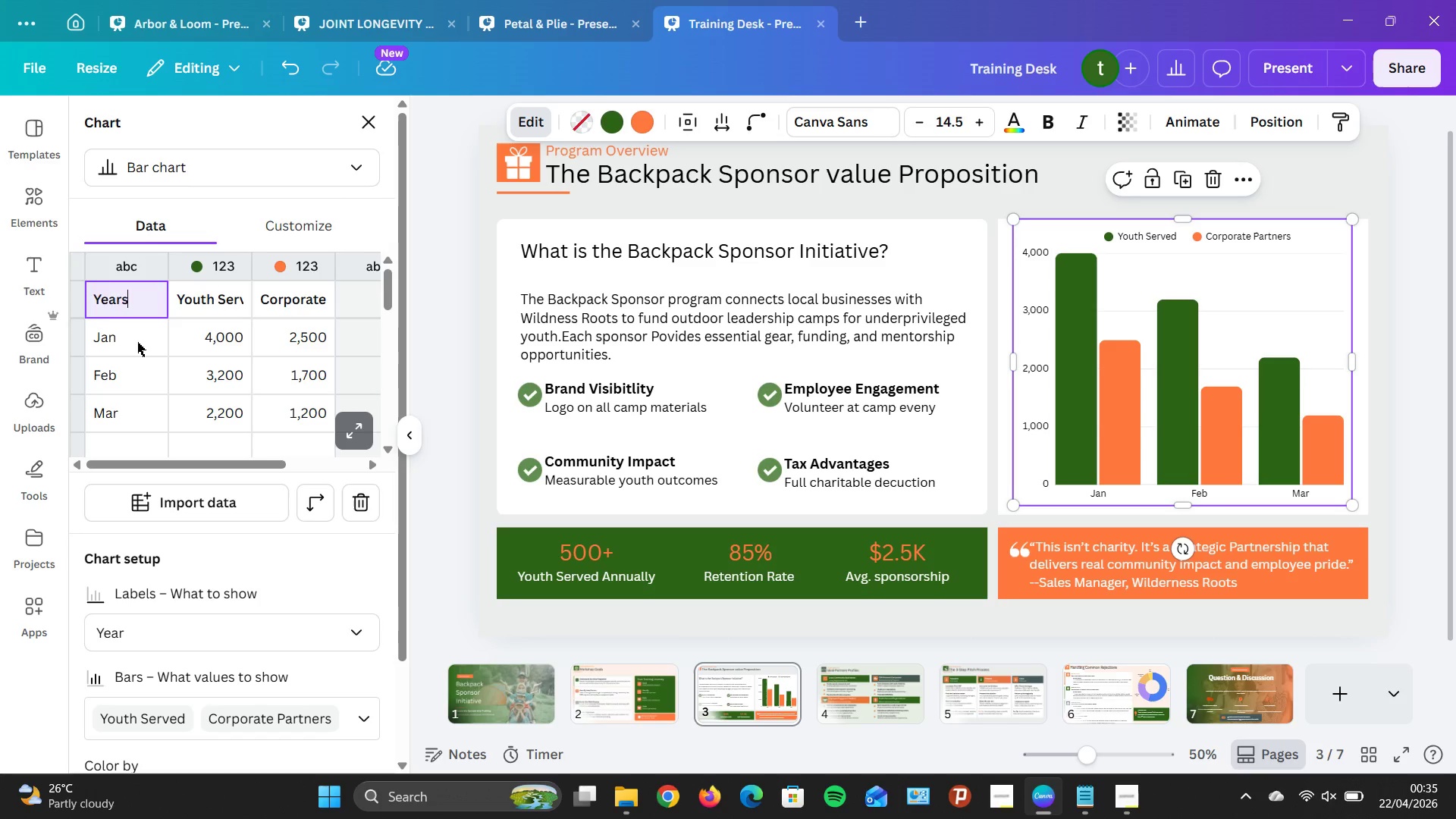 
double_click([137, 342])
 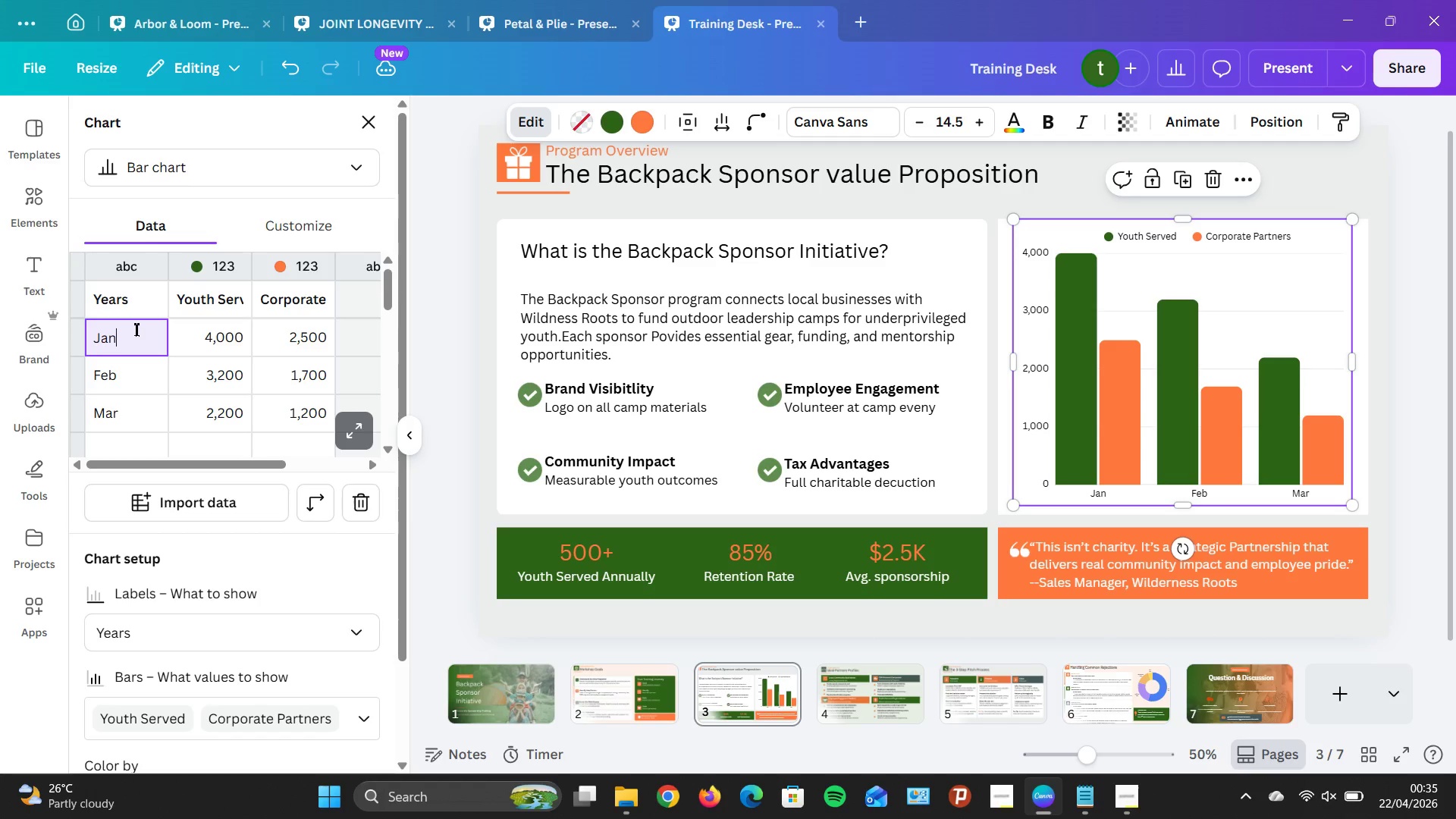 
key(Backspace)
key(Backspace)
key(Backspace)
type(2021)
 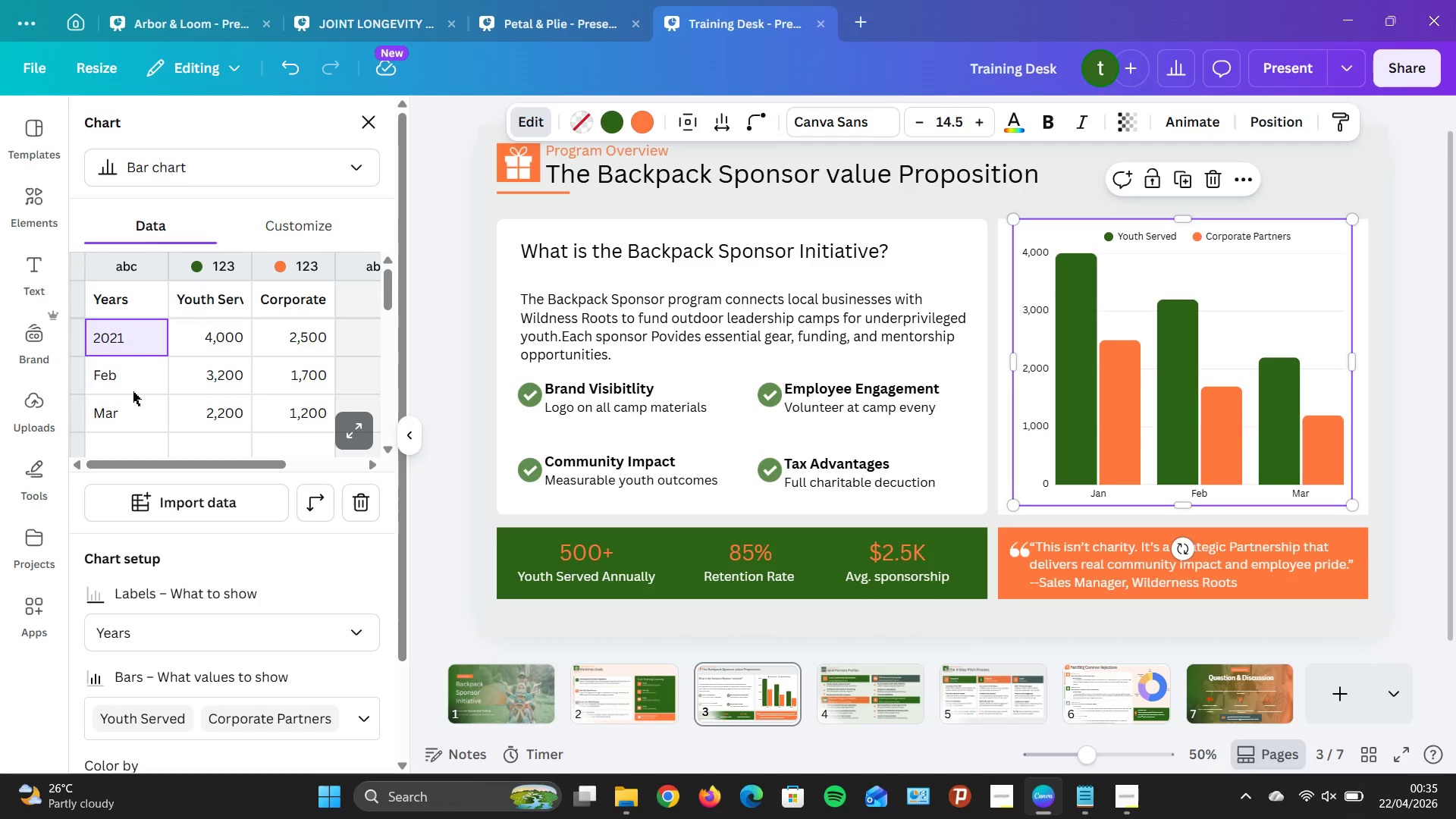 
left_click([126, 384])
 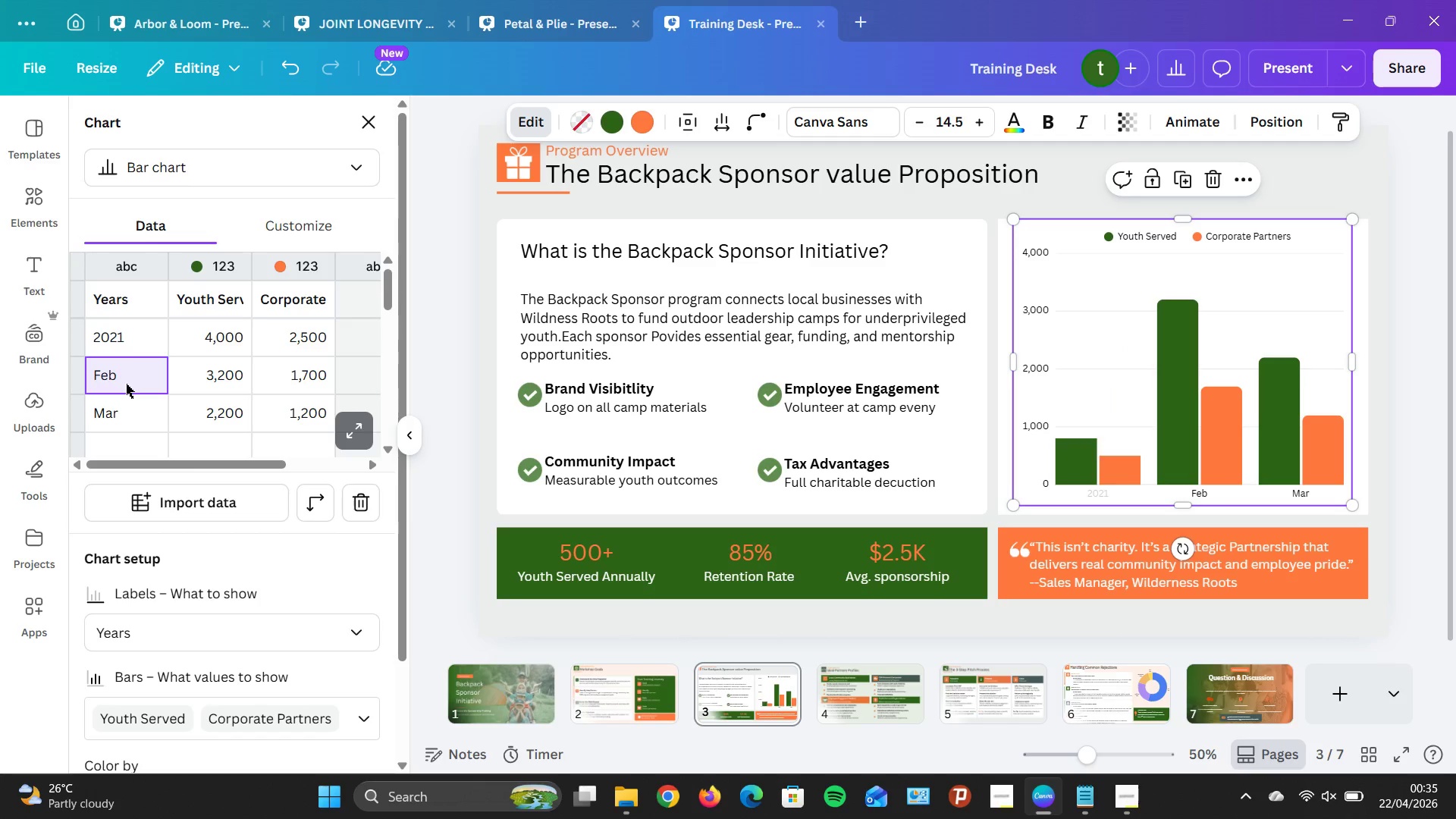 
left_click([126, 384])
 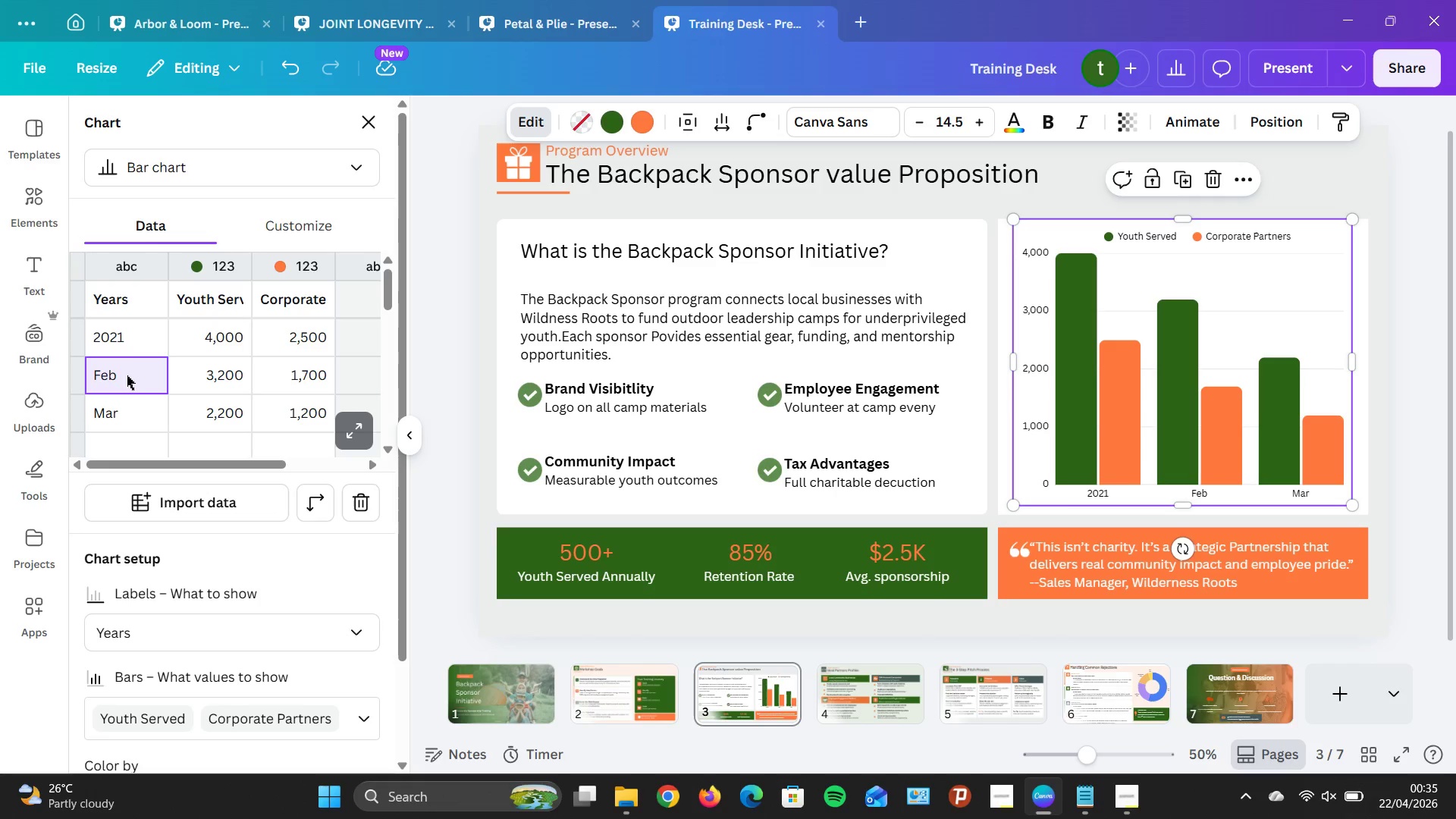 
double_click([127, 375])
 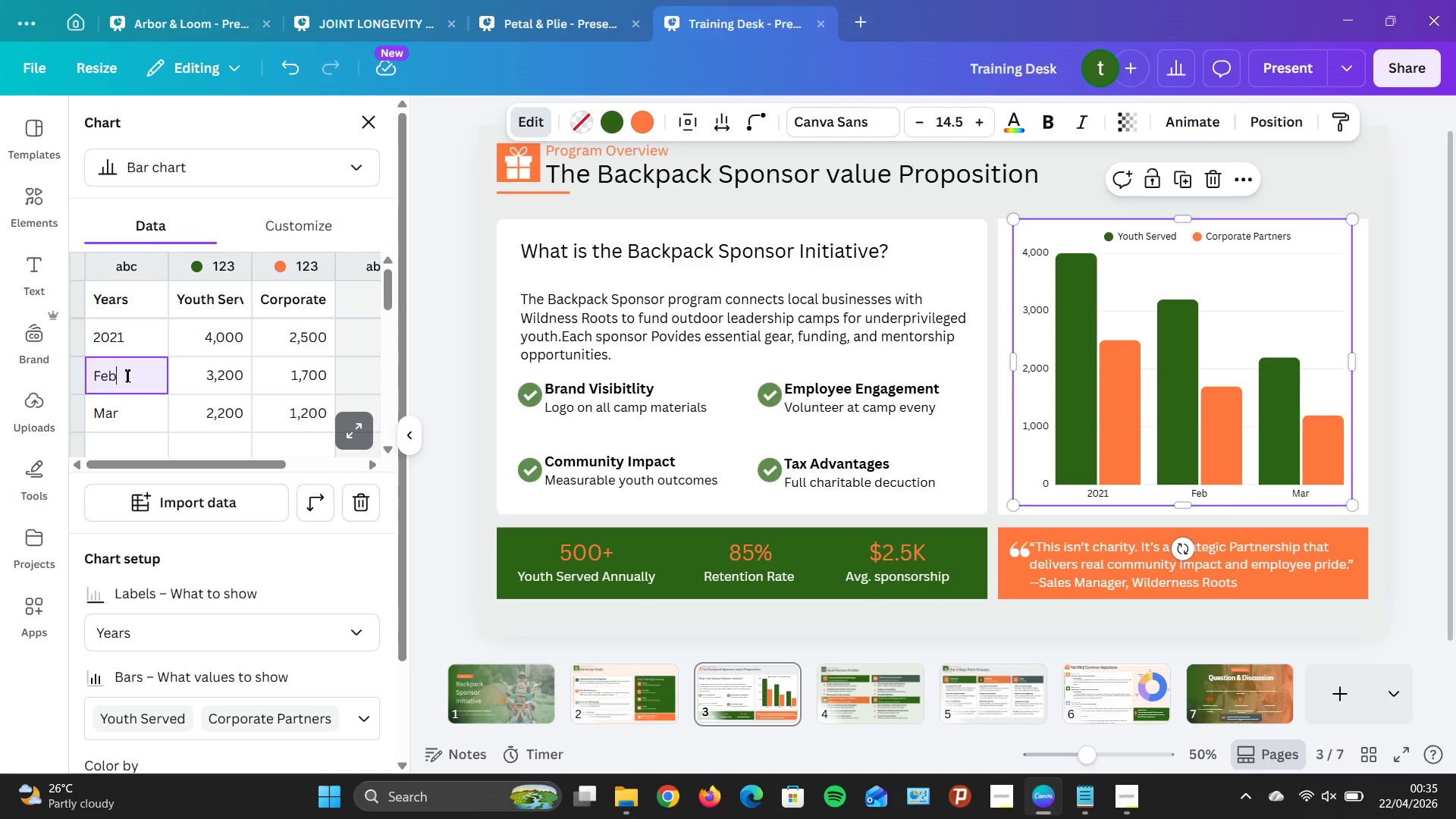 
key(Backspace)
key(Backspace)
key(Backspace)
type(2022)
 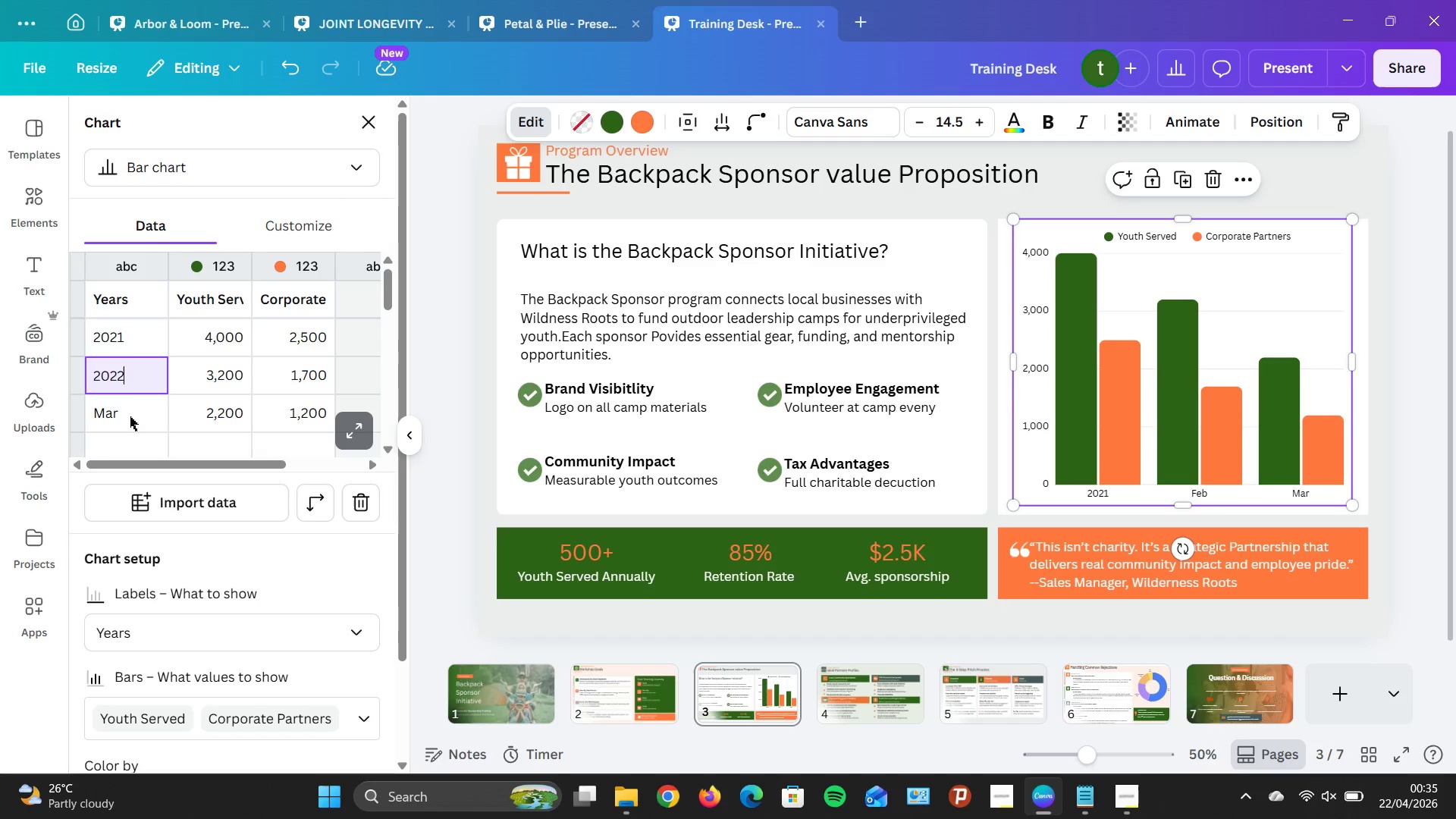 
double_click([129, 416])
 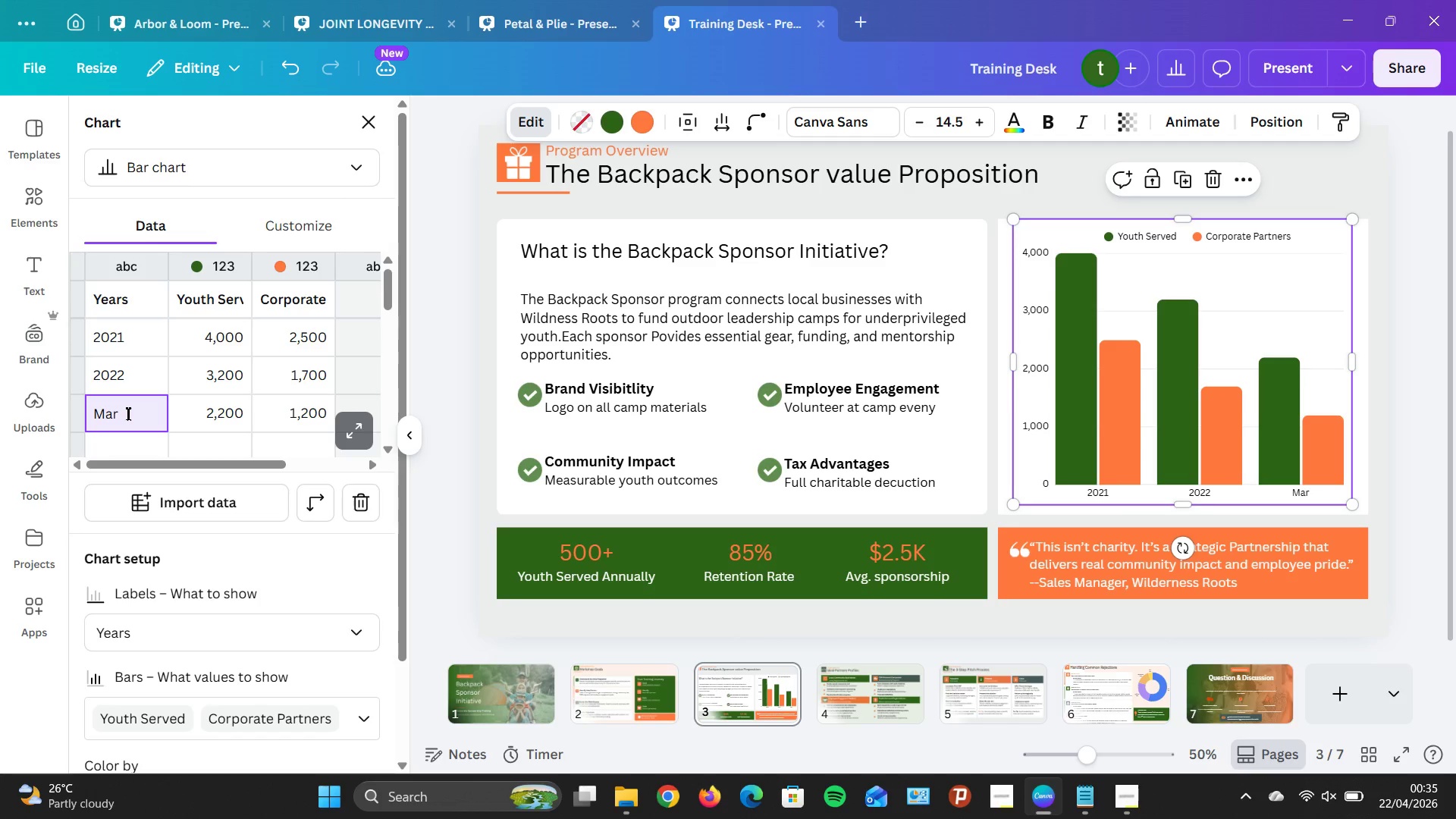 
key(Backspace)
key(Backspace)
key(Backspace)
type(22)
key(Backspace)
type(023)
 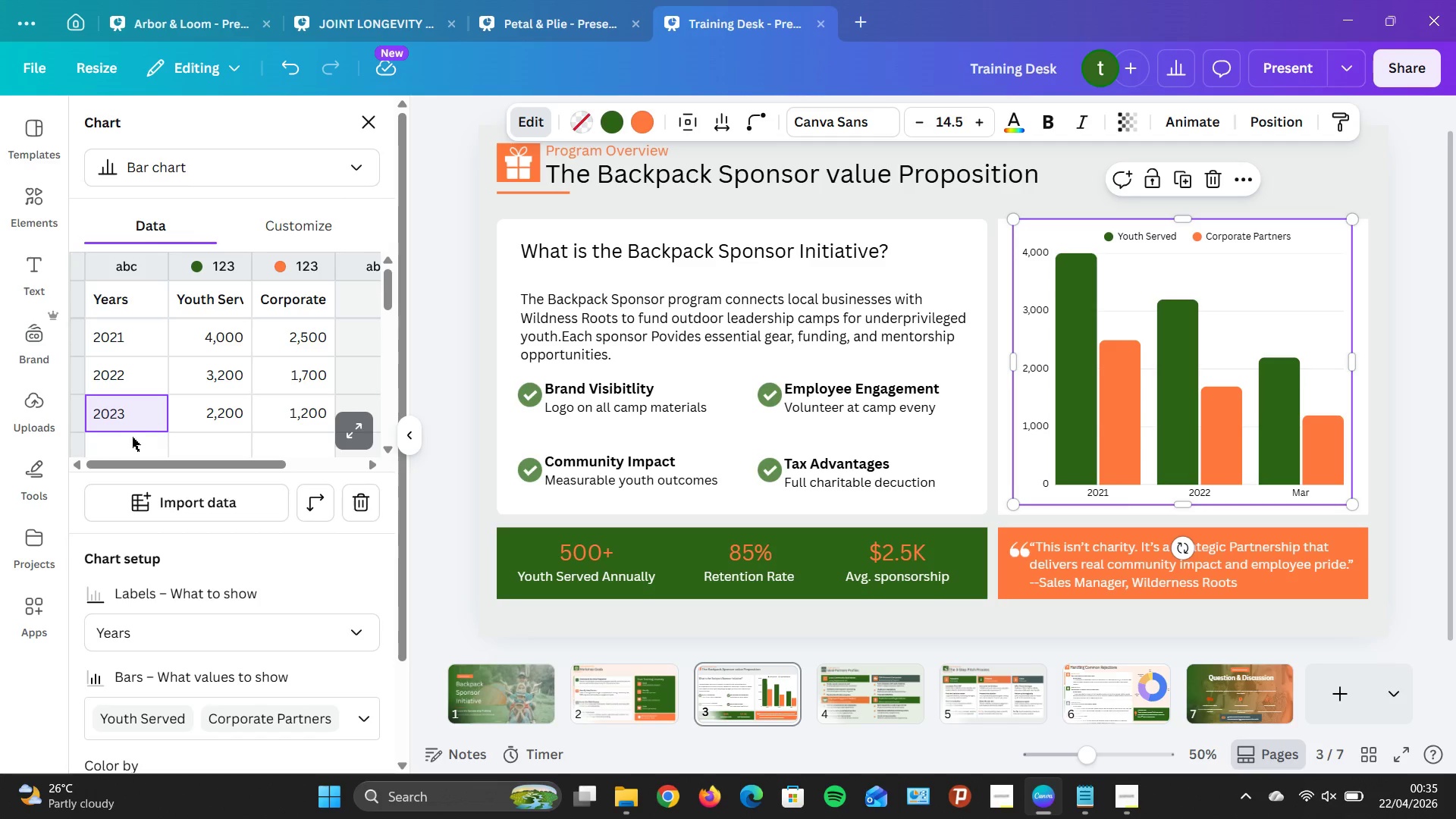 
left_click([133, 441])
 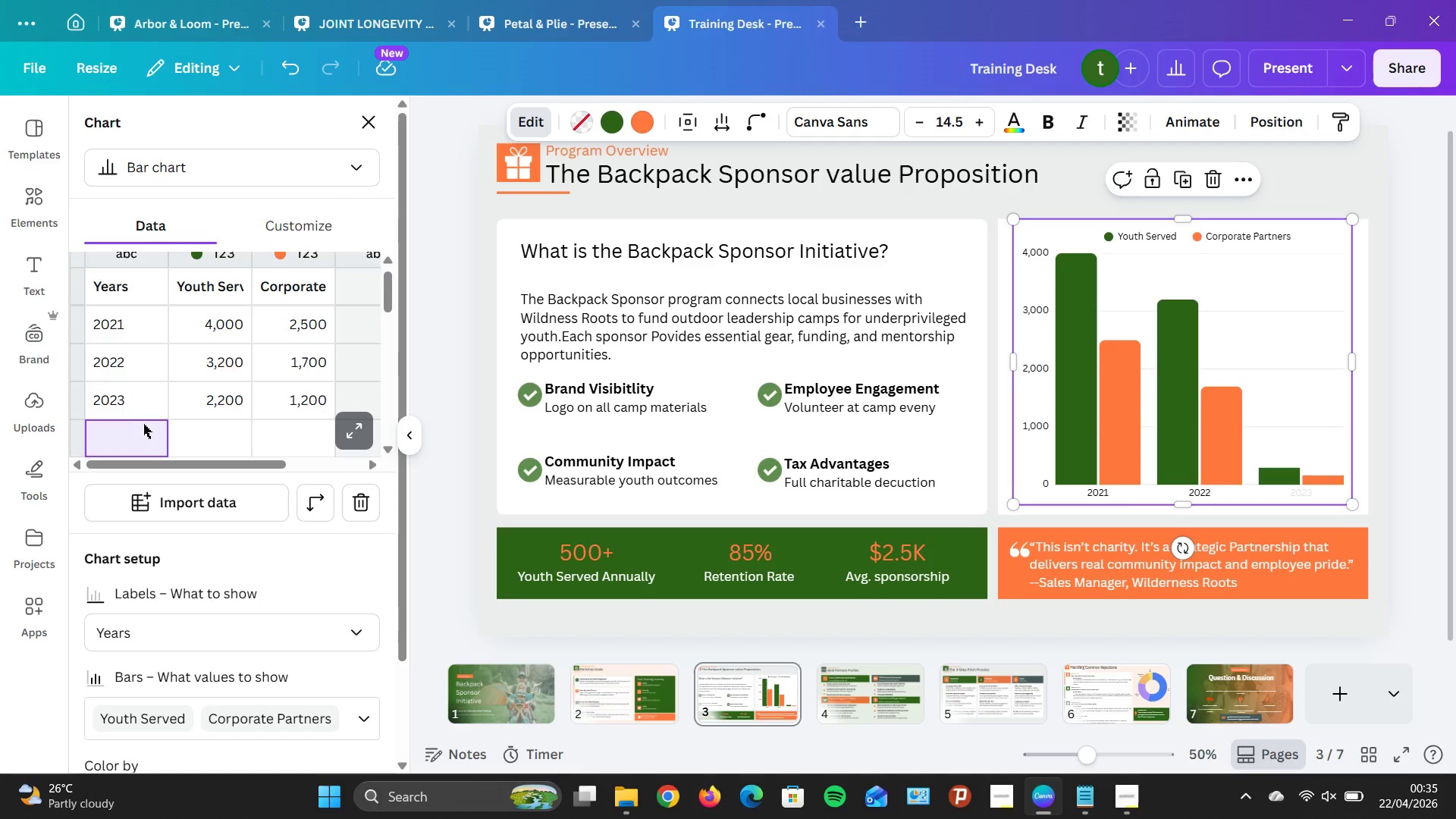 
scroll: coordinate [143, 423], scroll_direction: down, amount: 1.0
 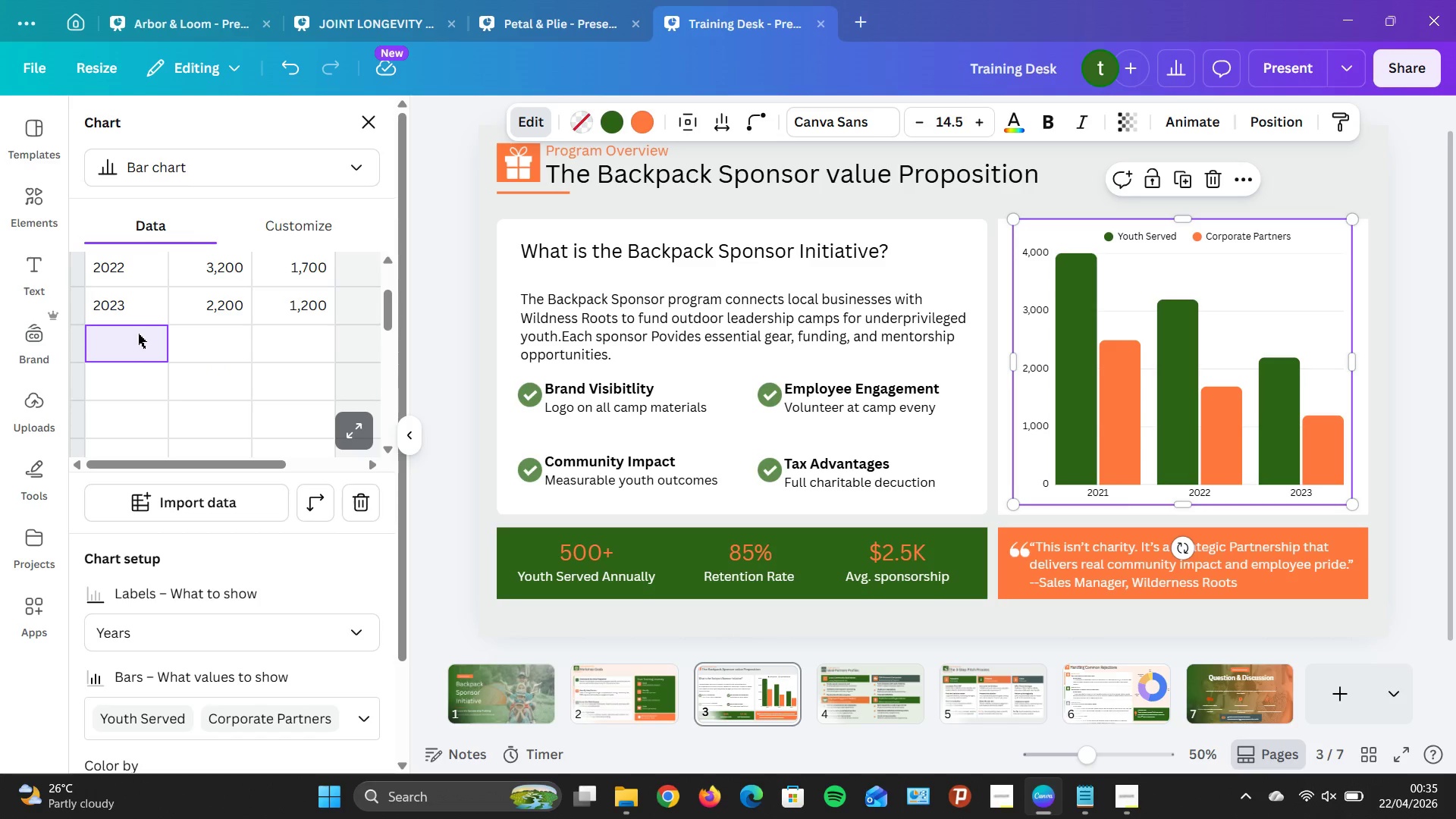 
double_click([138, 334])
 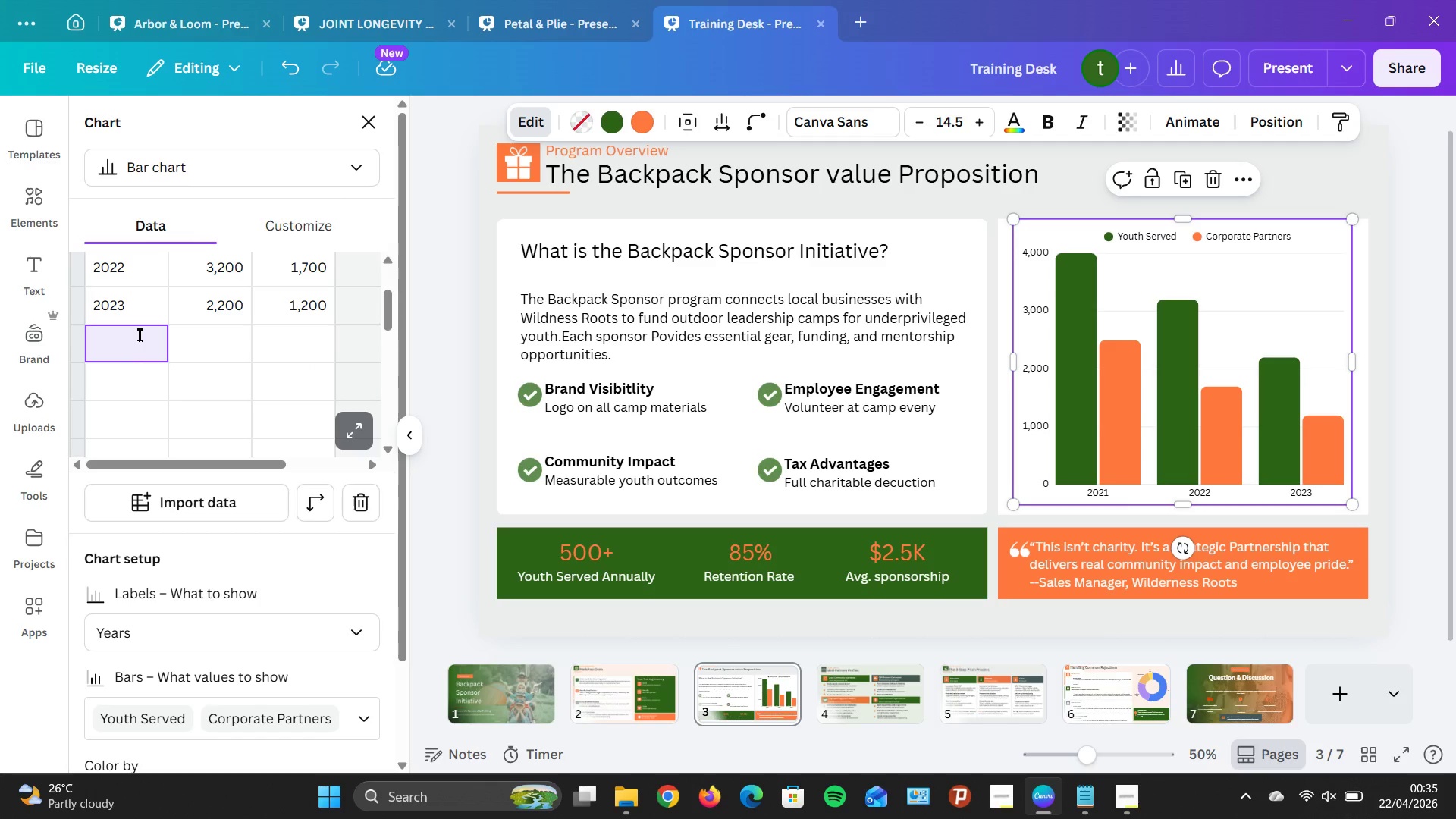 
type(2024)
 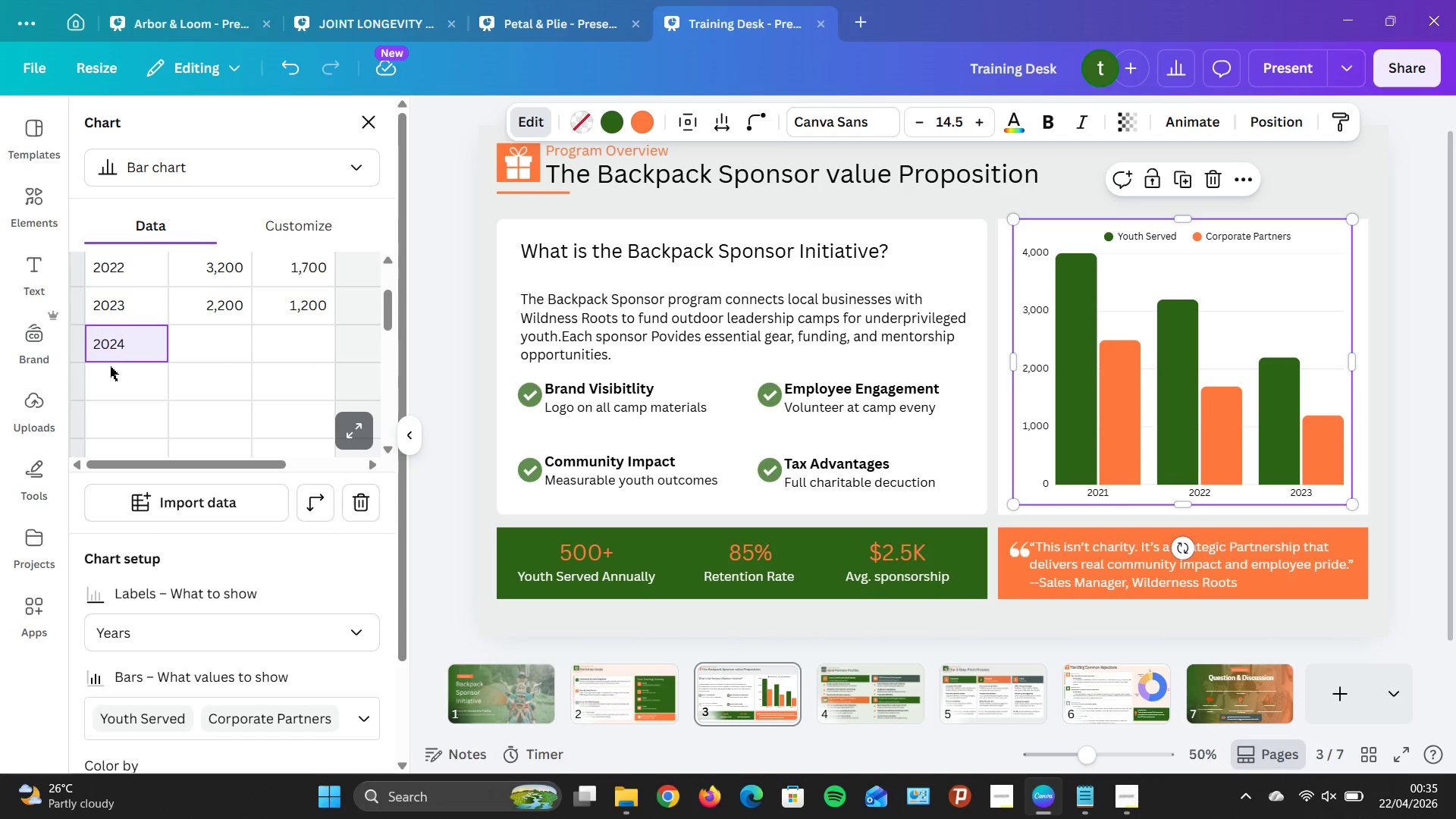 
left_click([121, 383])
 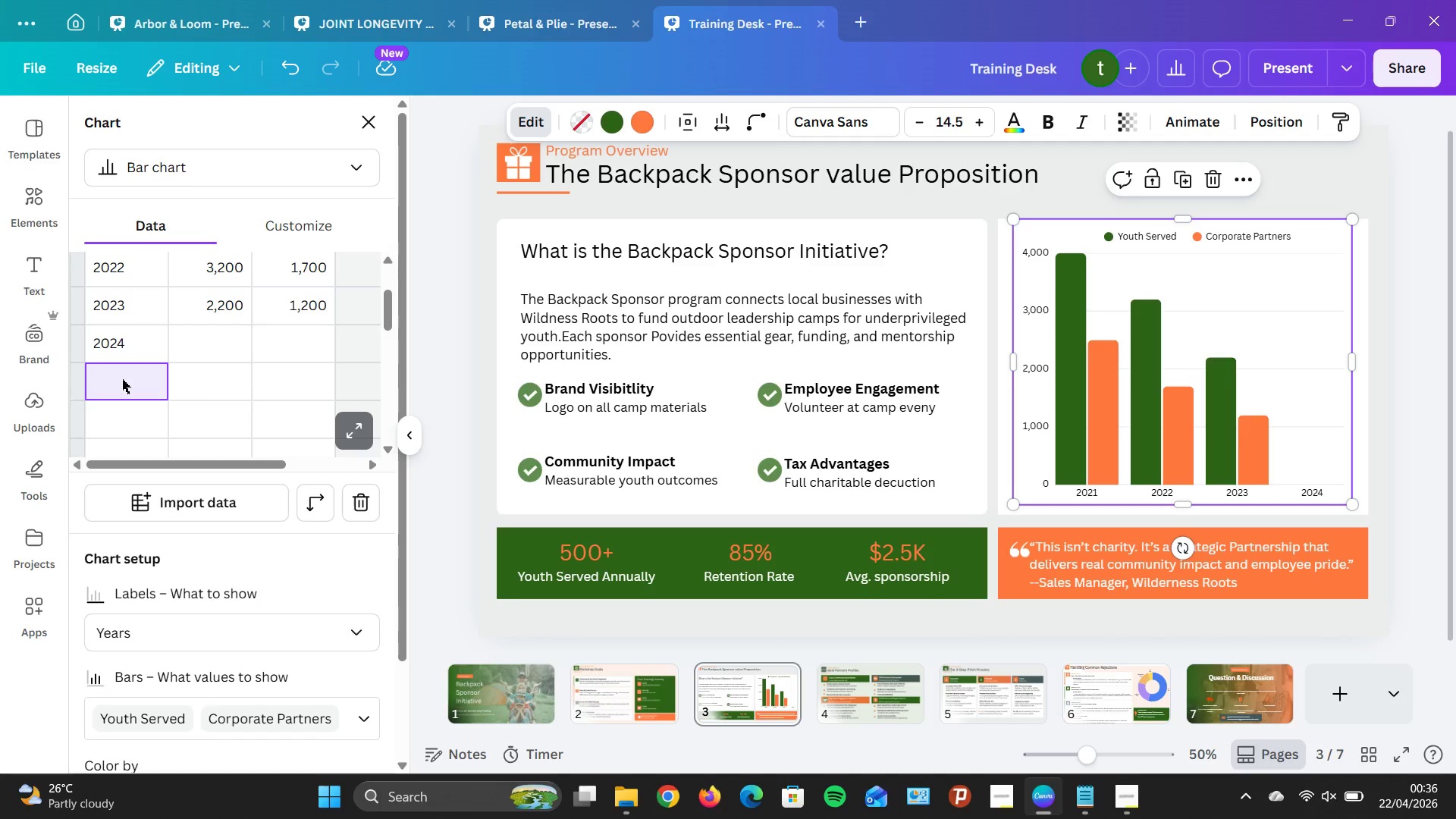 
type(2025)
 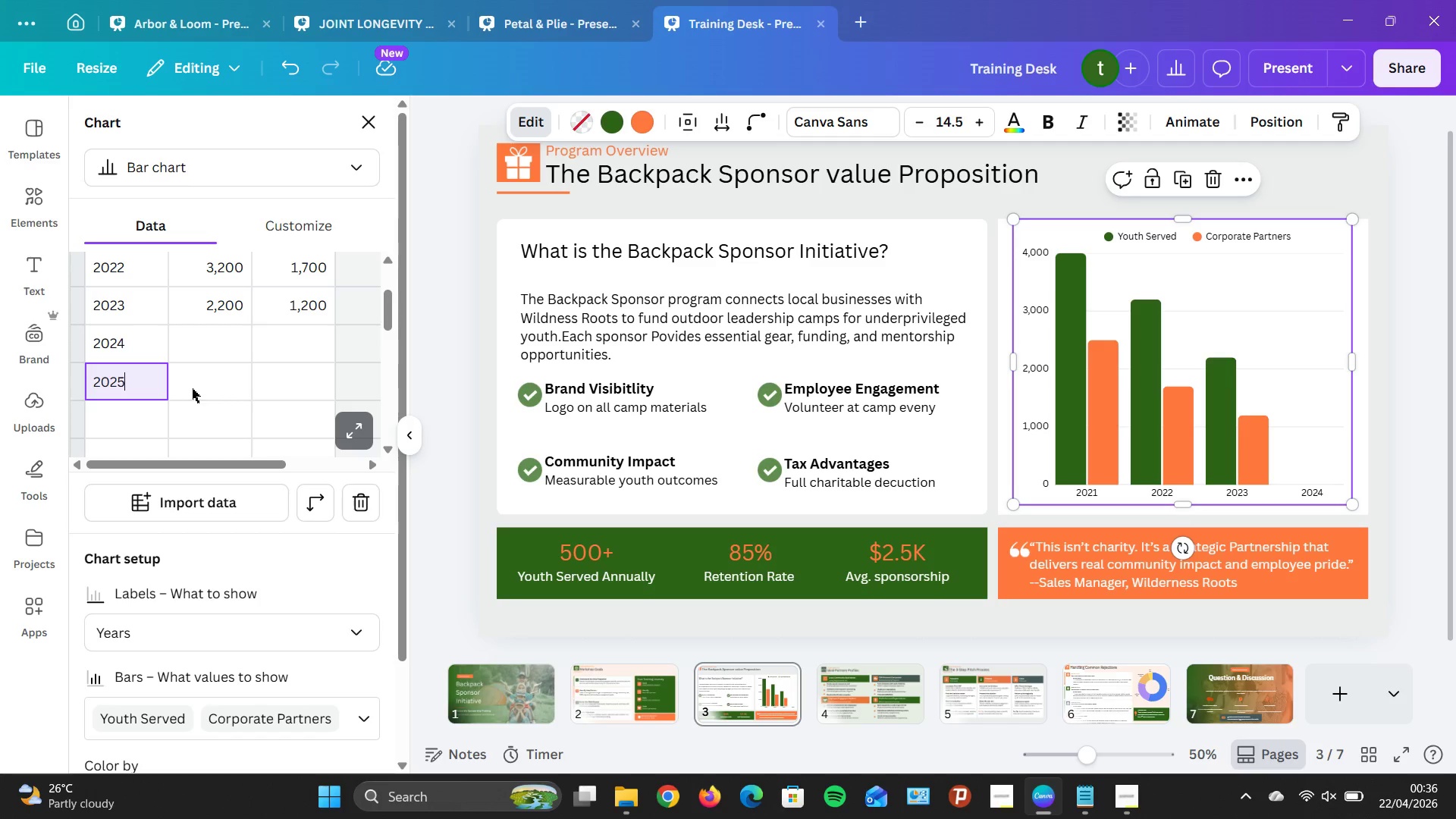 
scroll: coordinate [184, 383], scroll_direction: up, amount: 4.0
 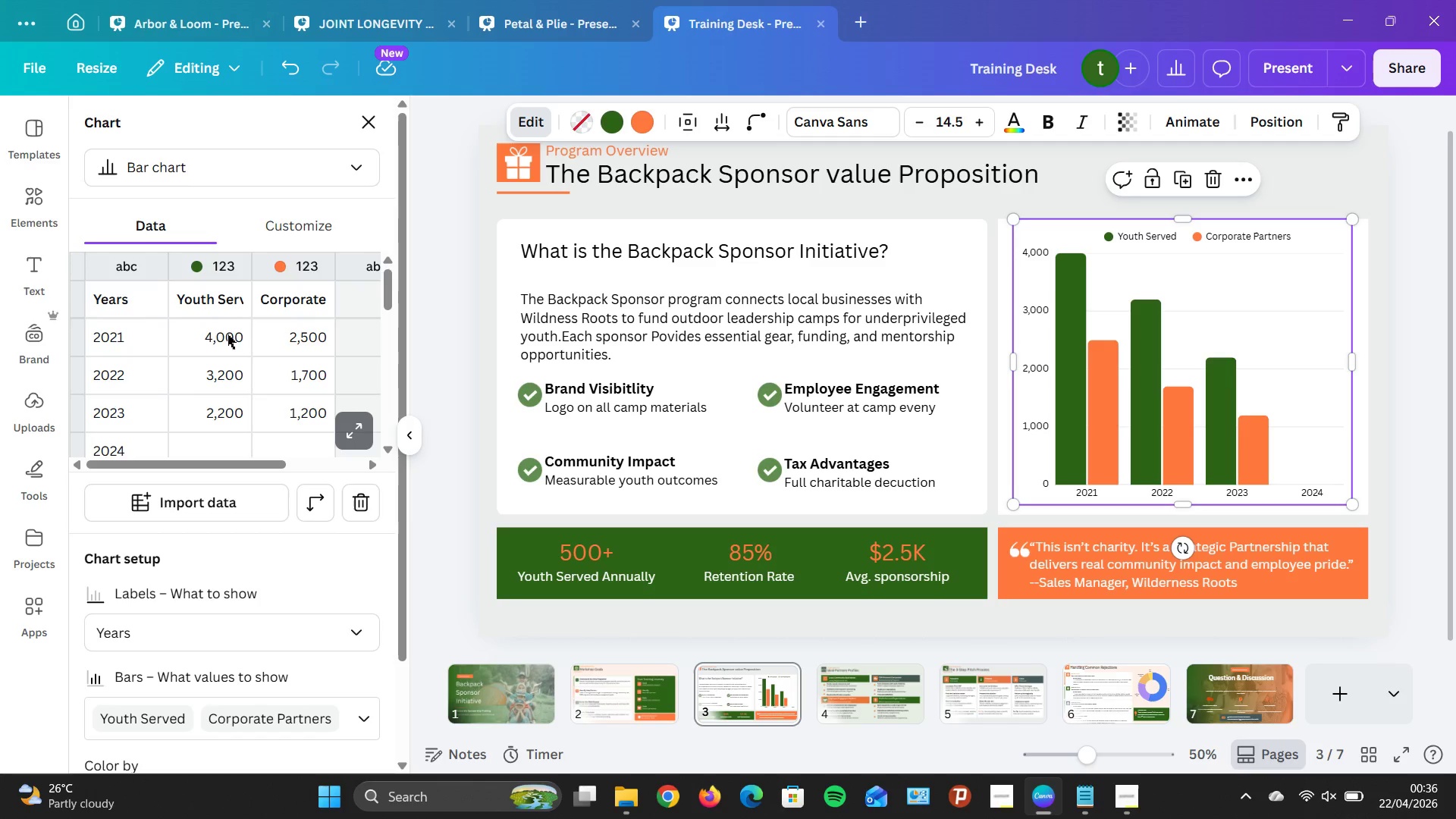 
scroll: coordinate [260, 585], scroll_direction: down, amount: 12.0
 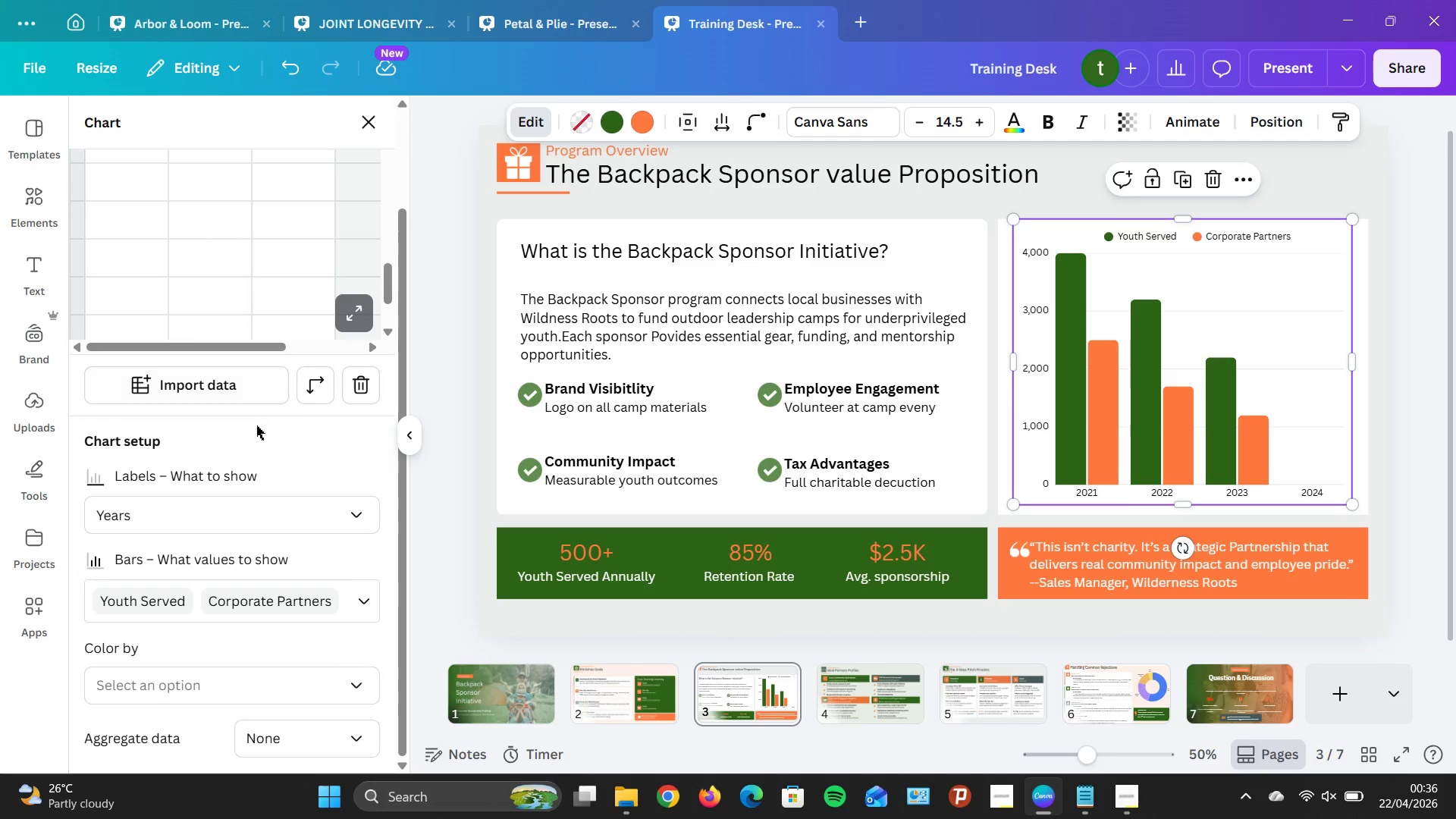 
scroll: coordinate [230, 433], scroll_direction: up, amount: 6.0
 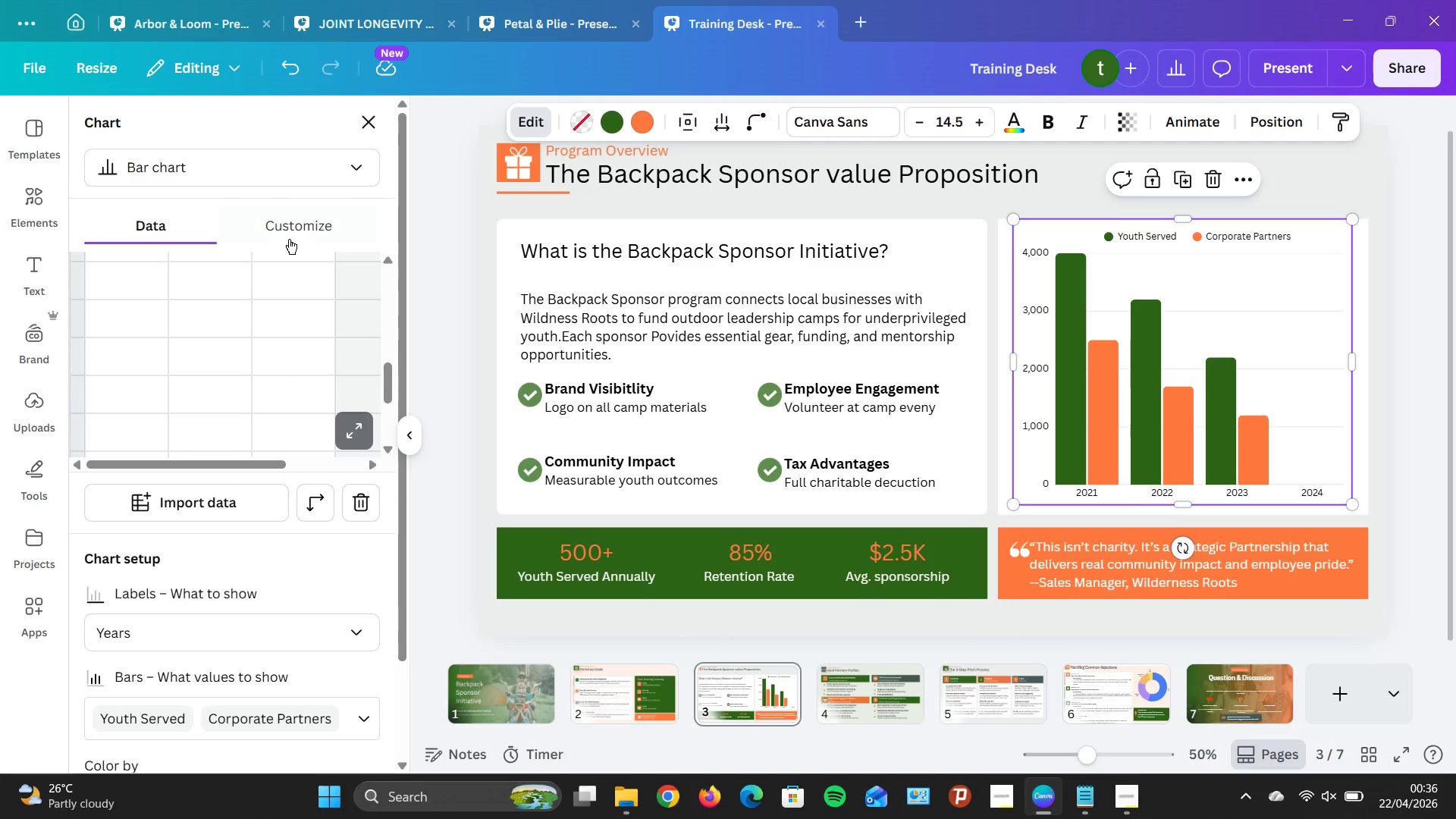 
left_click([286, 228])
 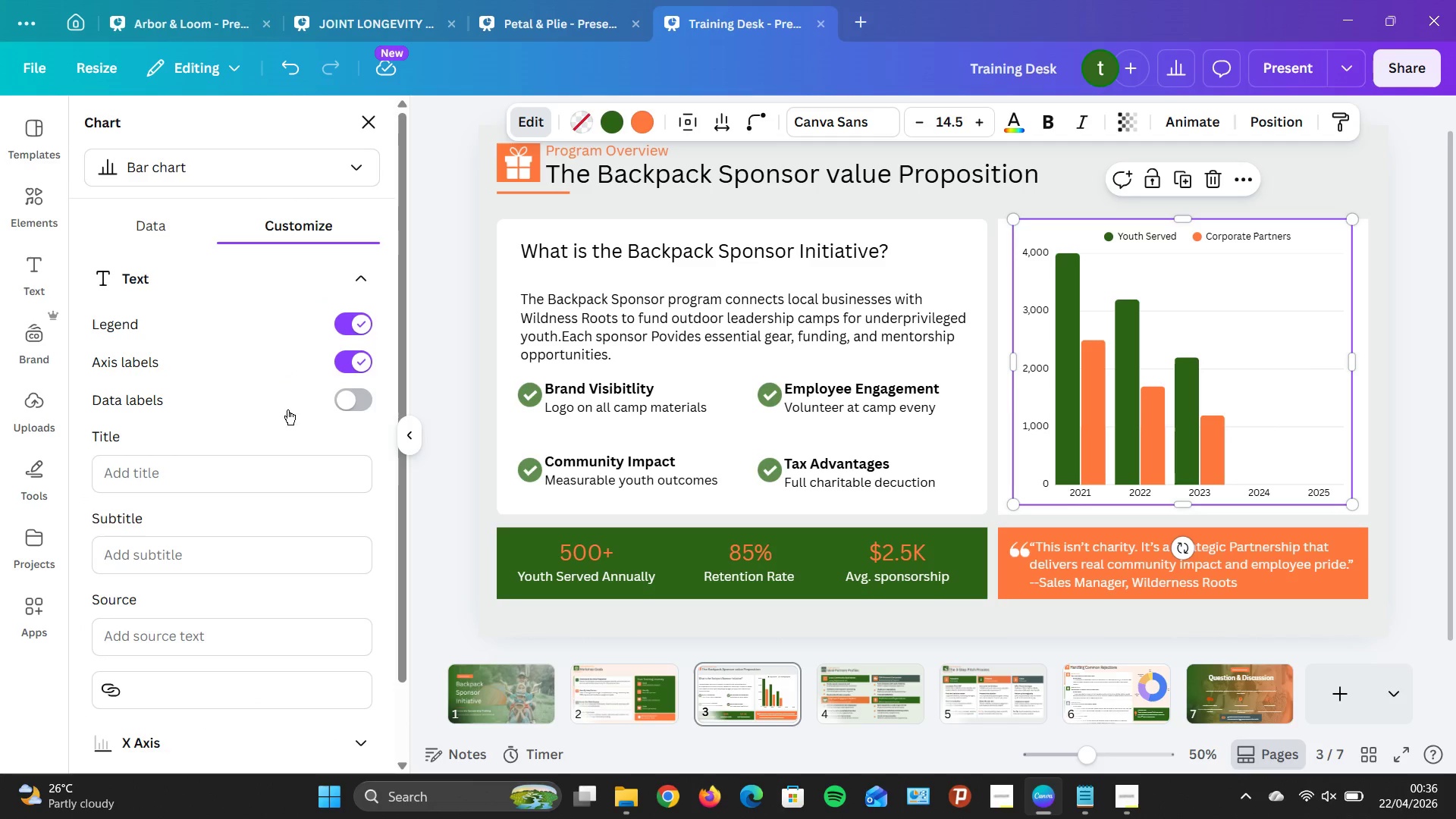 
scroll: coordinate [284, 453], scroll_direction: down, amount: 5.0
 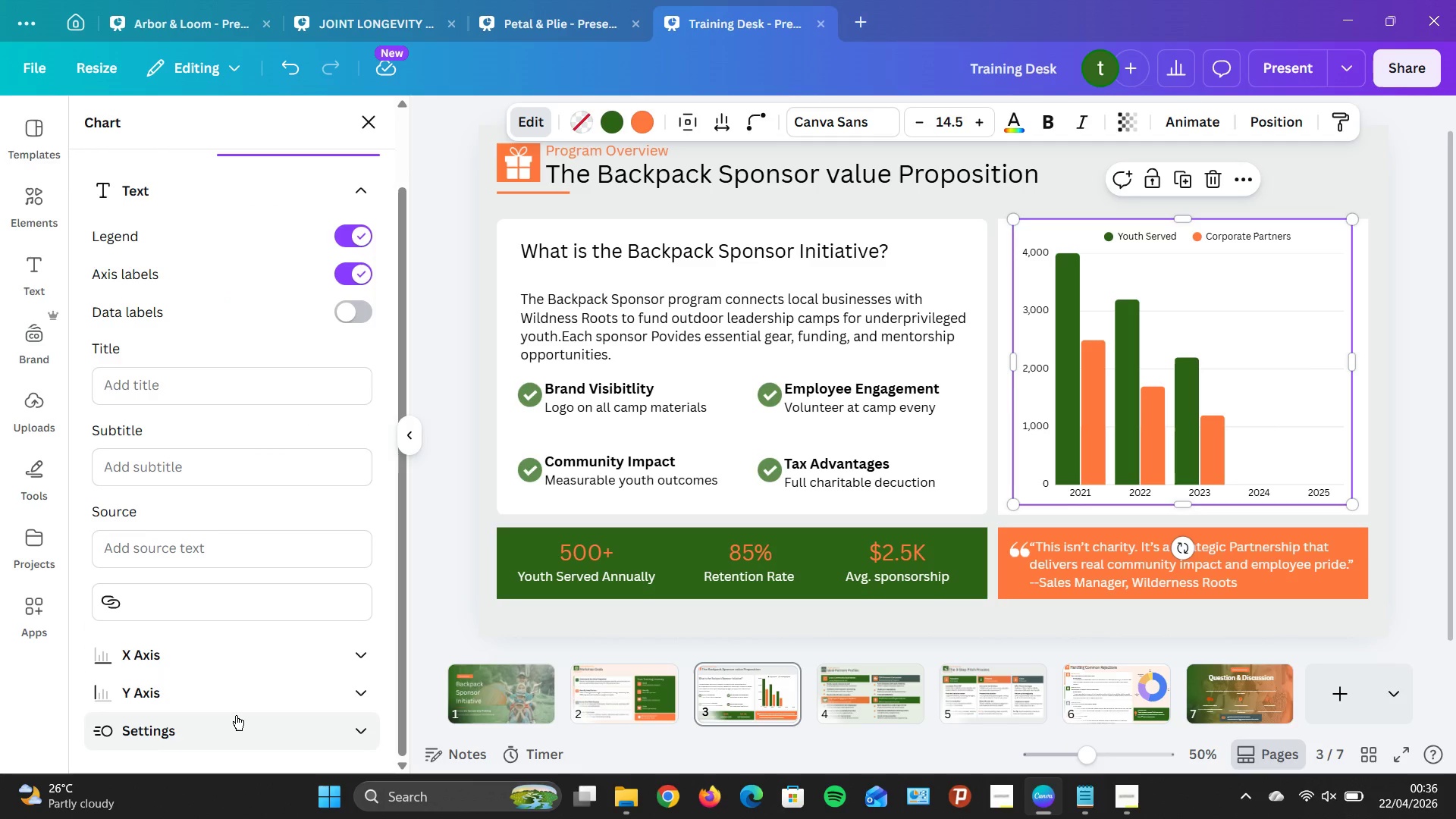 
left_click([237, 715])
 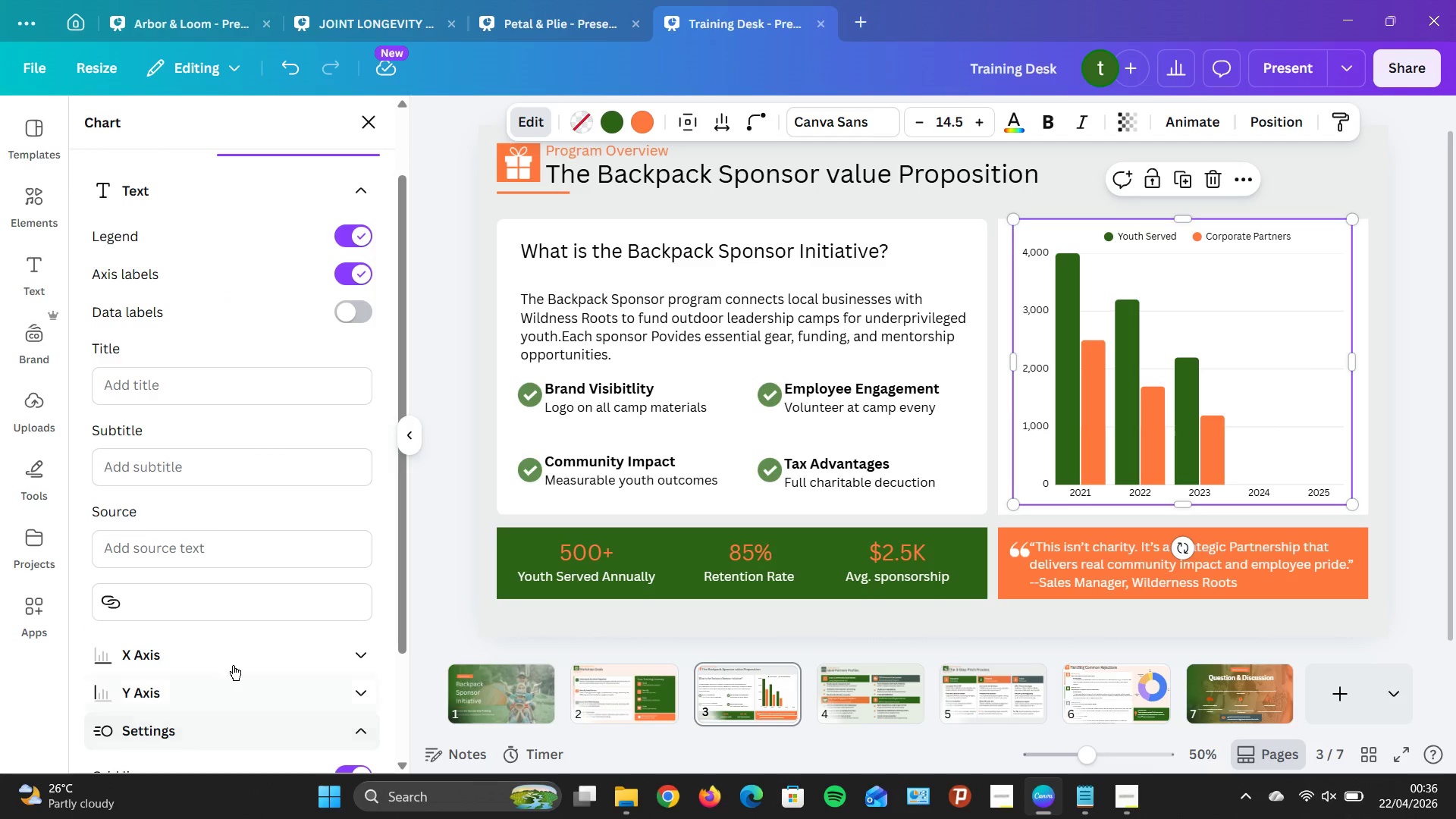 
scroll: coordinate [240, 640], scroll_direction: down, amount: 3.0
 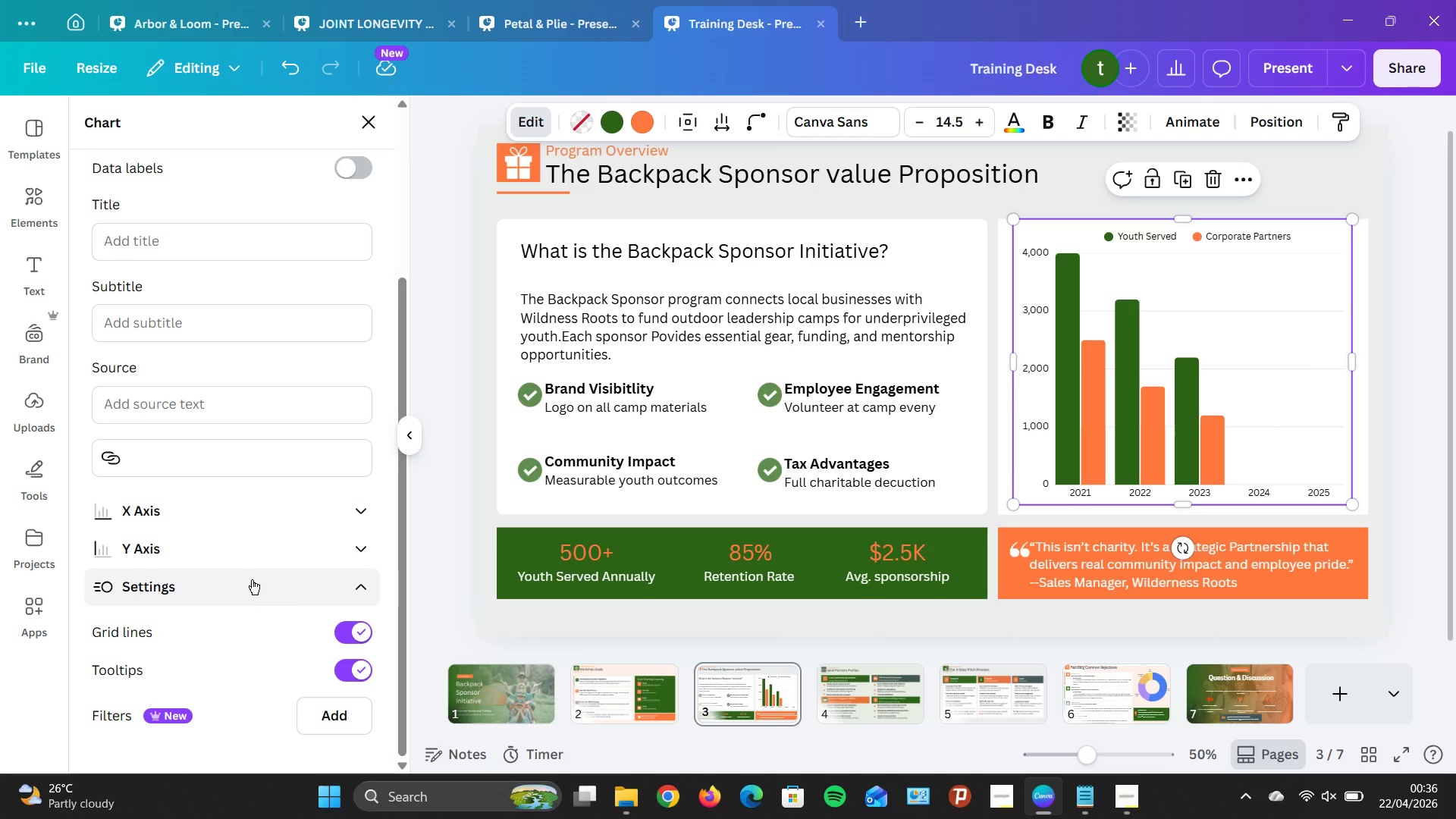 
left_click([259, 582])
 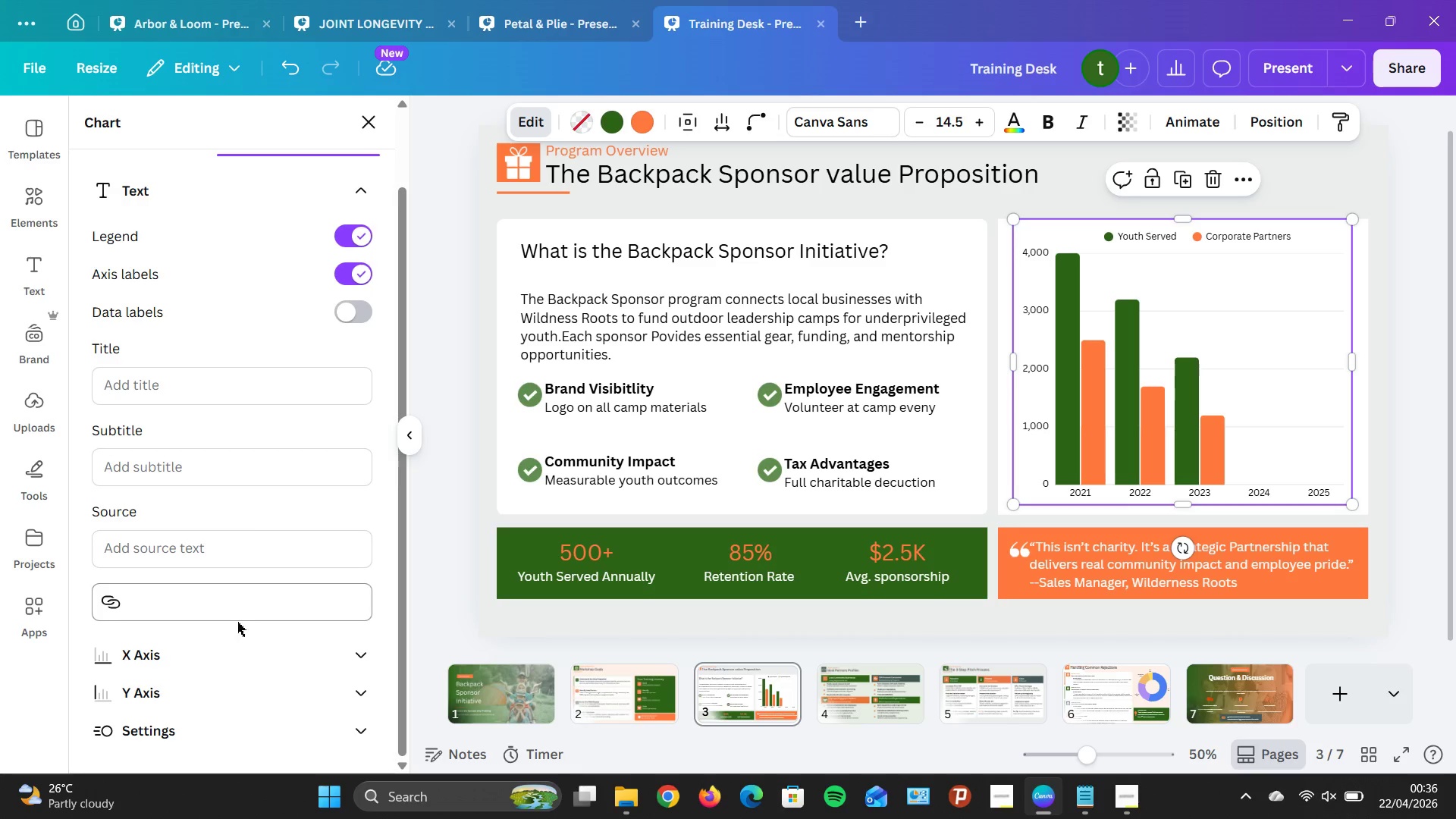 
scroll: coordinate [246, 635], scroll_direction: down, amount: 2.0
 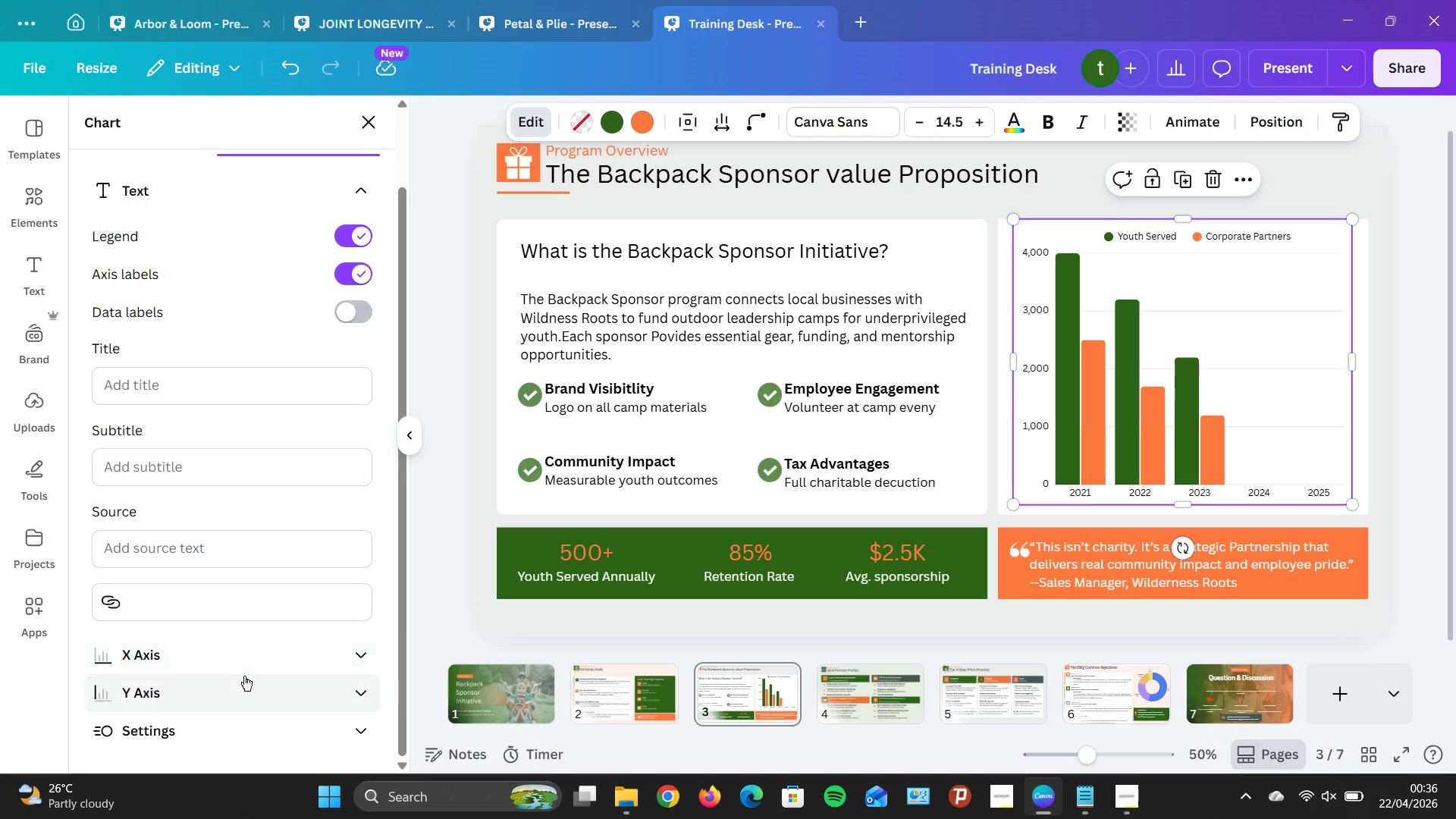 
left_click([243, 682])
 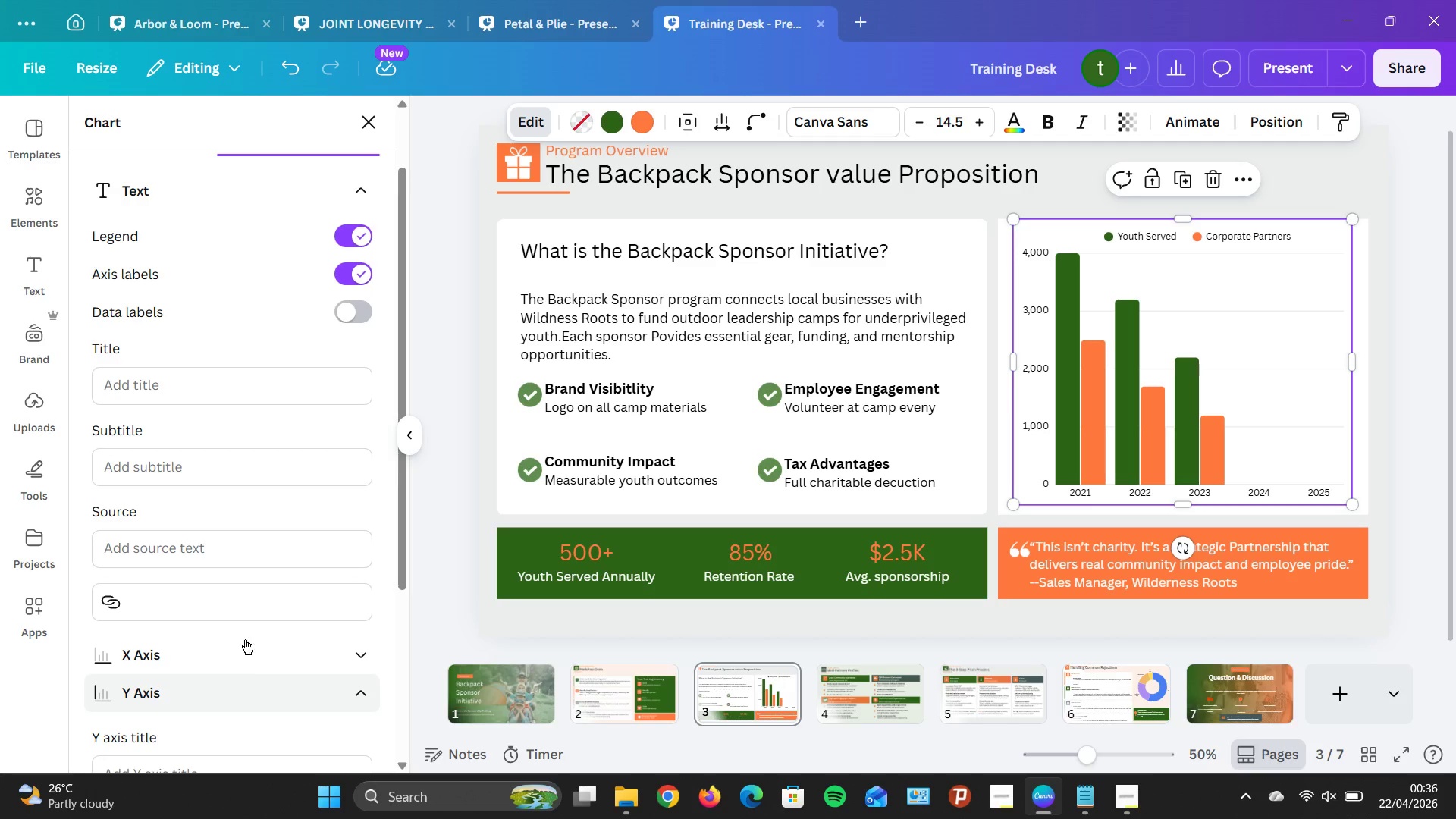 
scroll: coordinate [253, 600], scroll_direction: down, amount: 6.0
 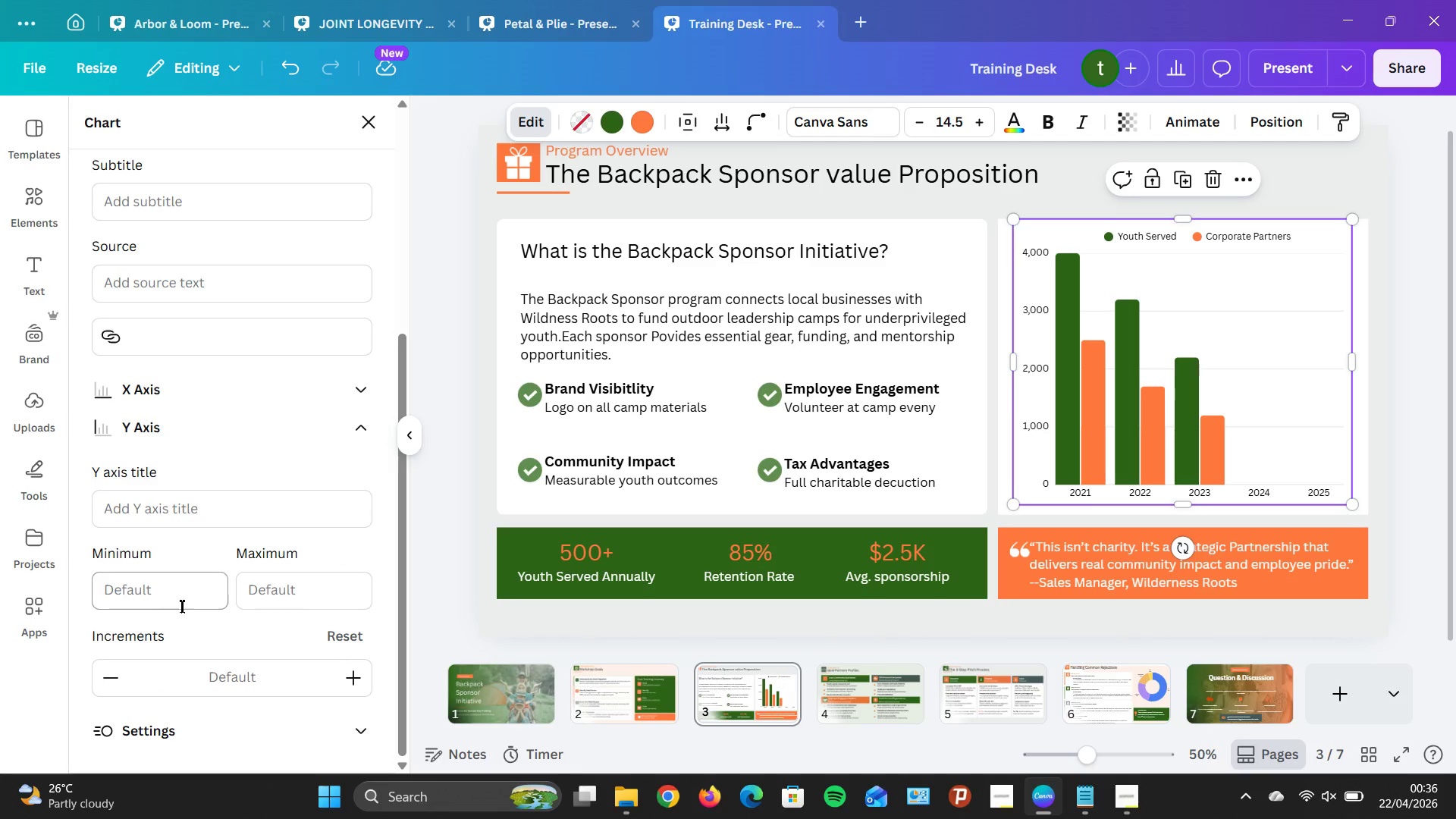 
left_click([183, 607])
 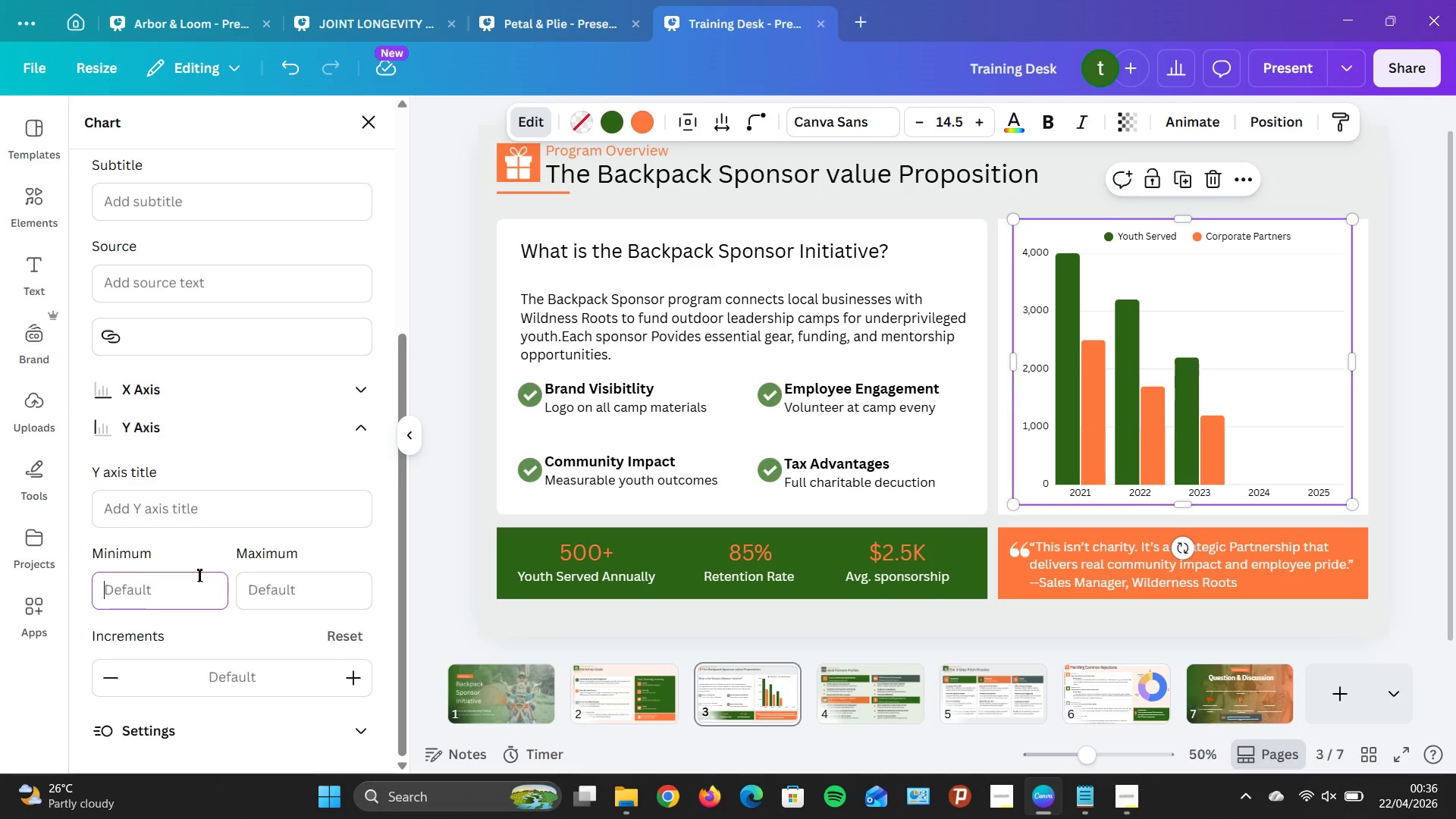 
key(0)
 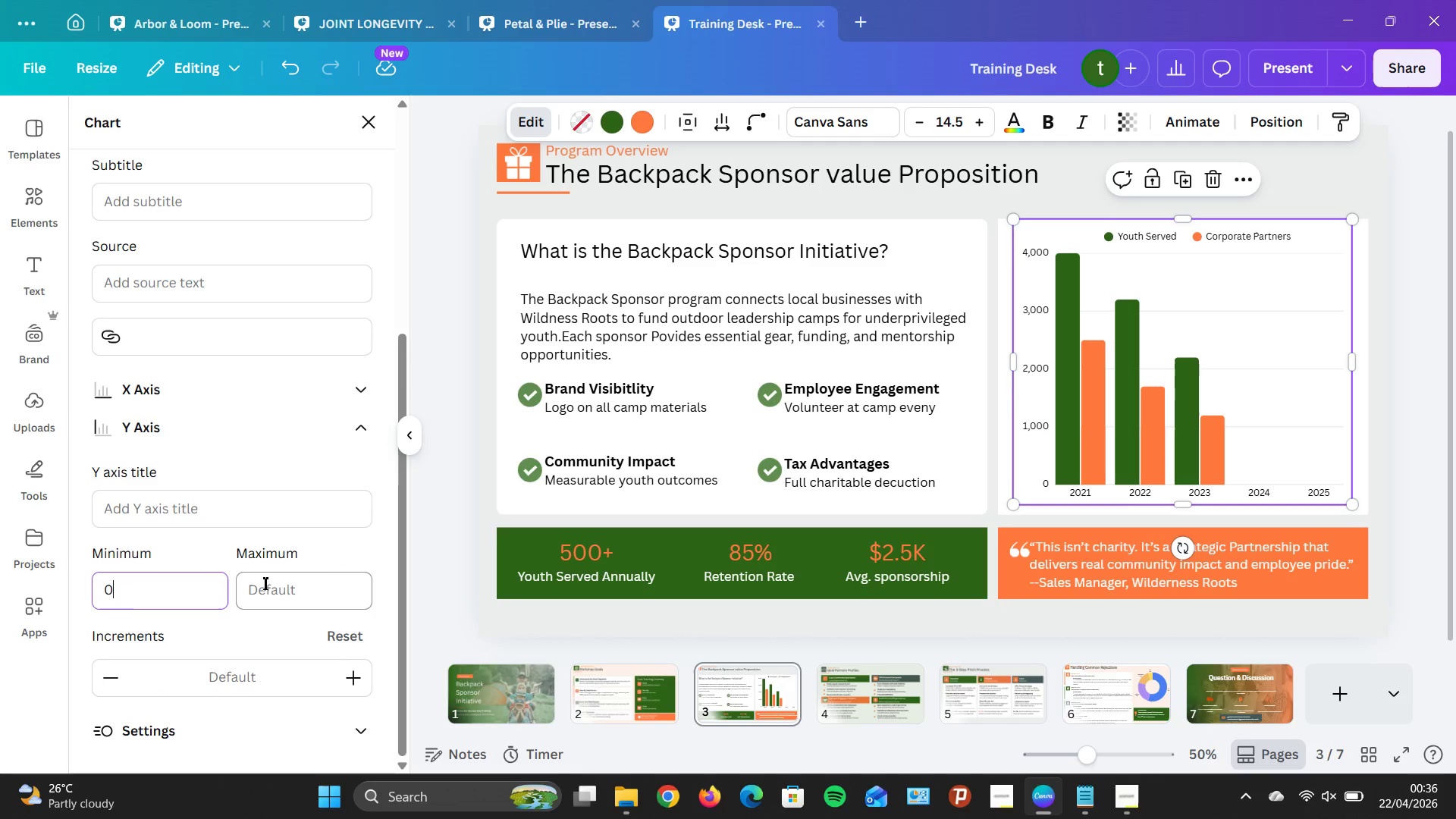 
double_click([266, 582])
 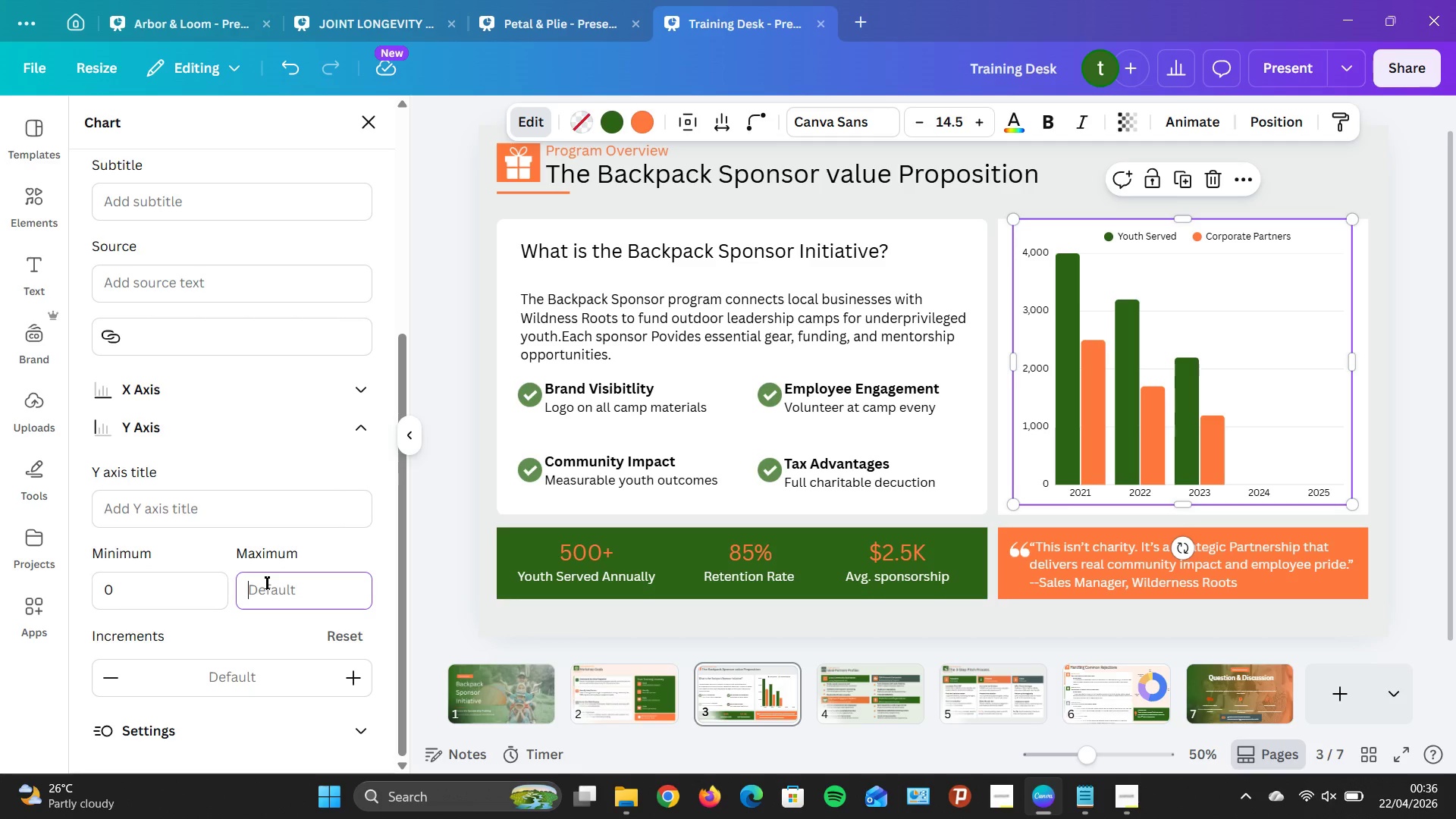 
type(500)
 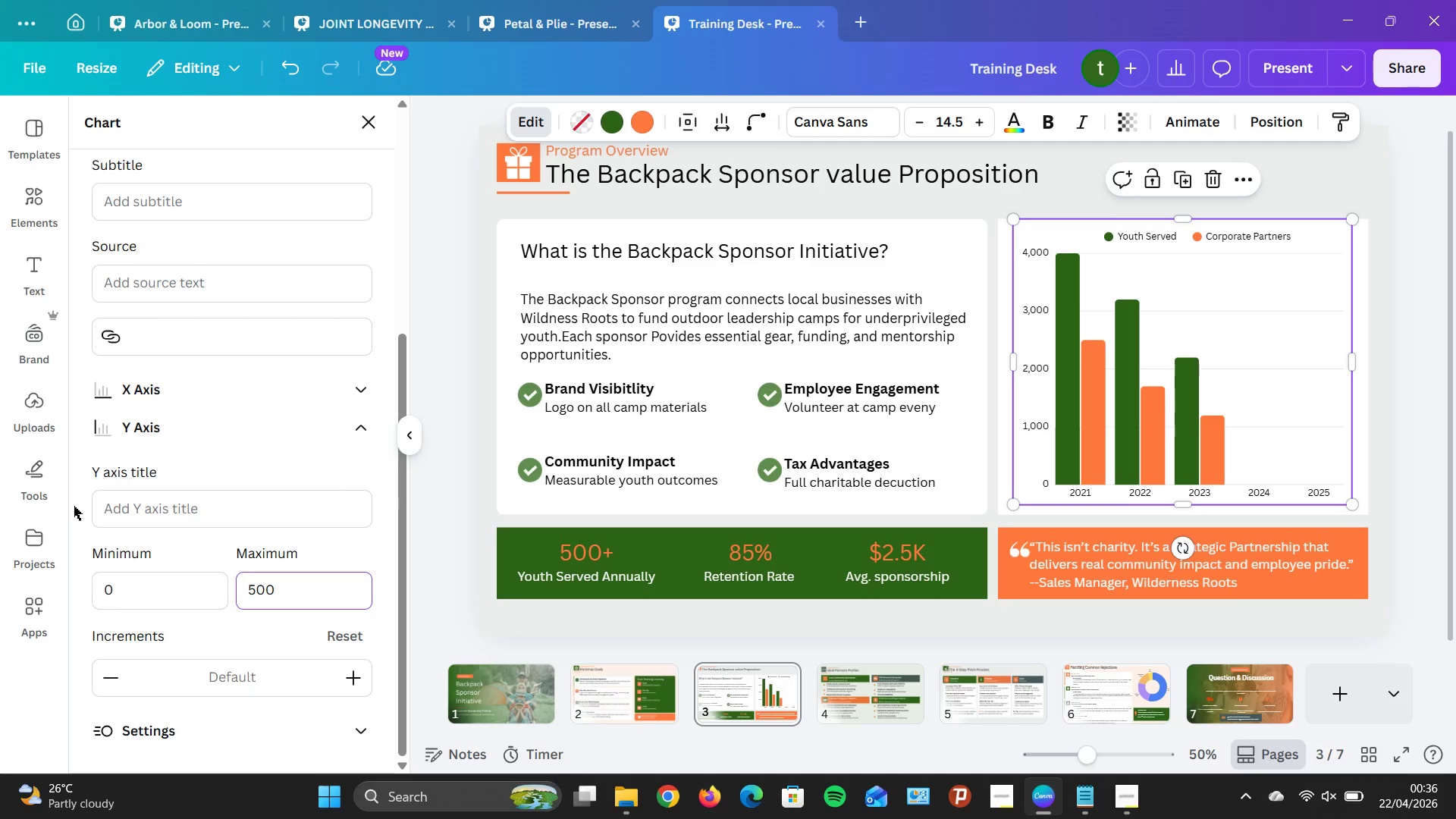 
scroll: coordinate [175, 480], scroll_direction: up, amount: 8.0
 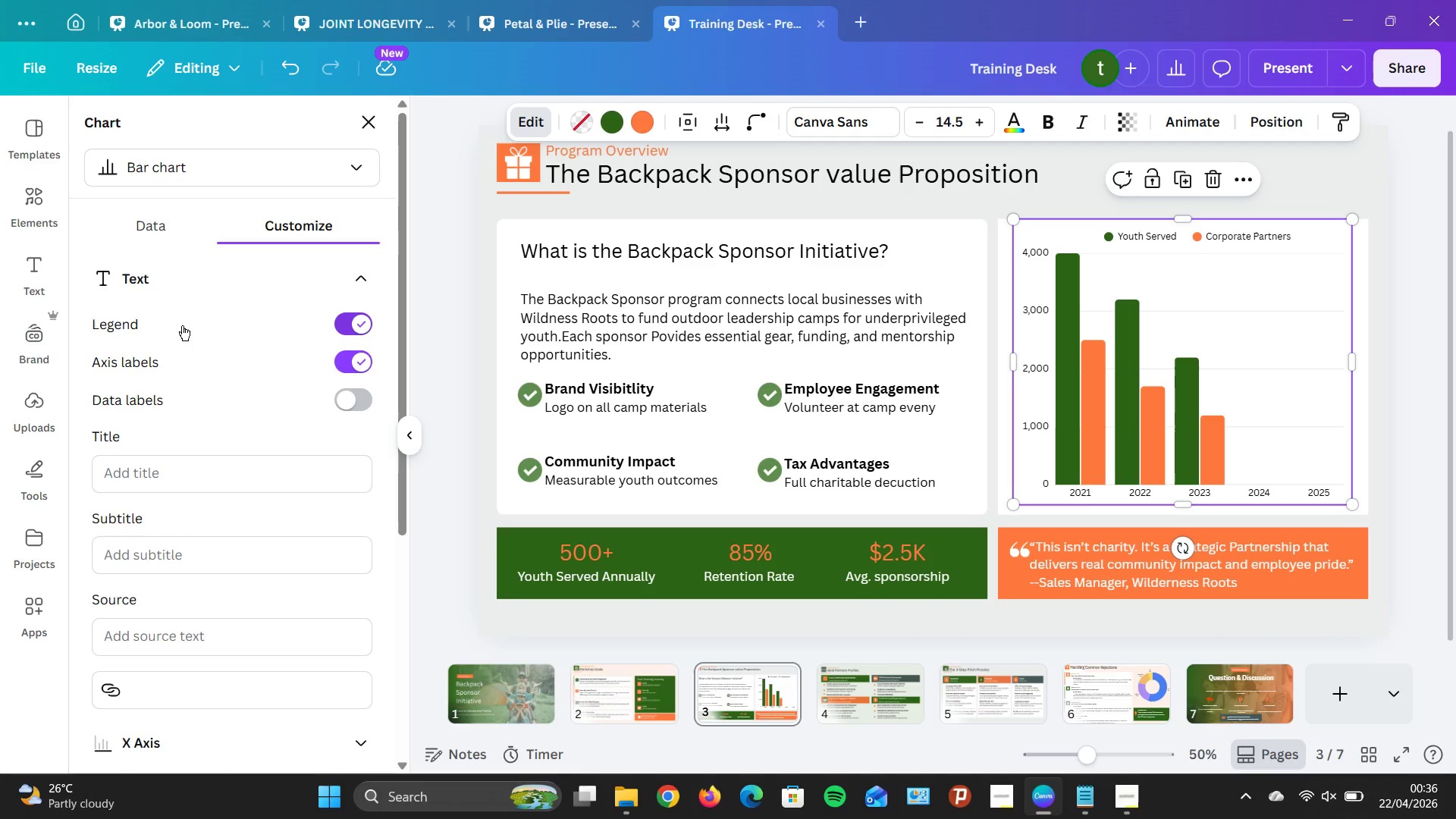 
left_click([153, 235])
 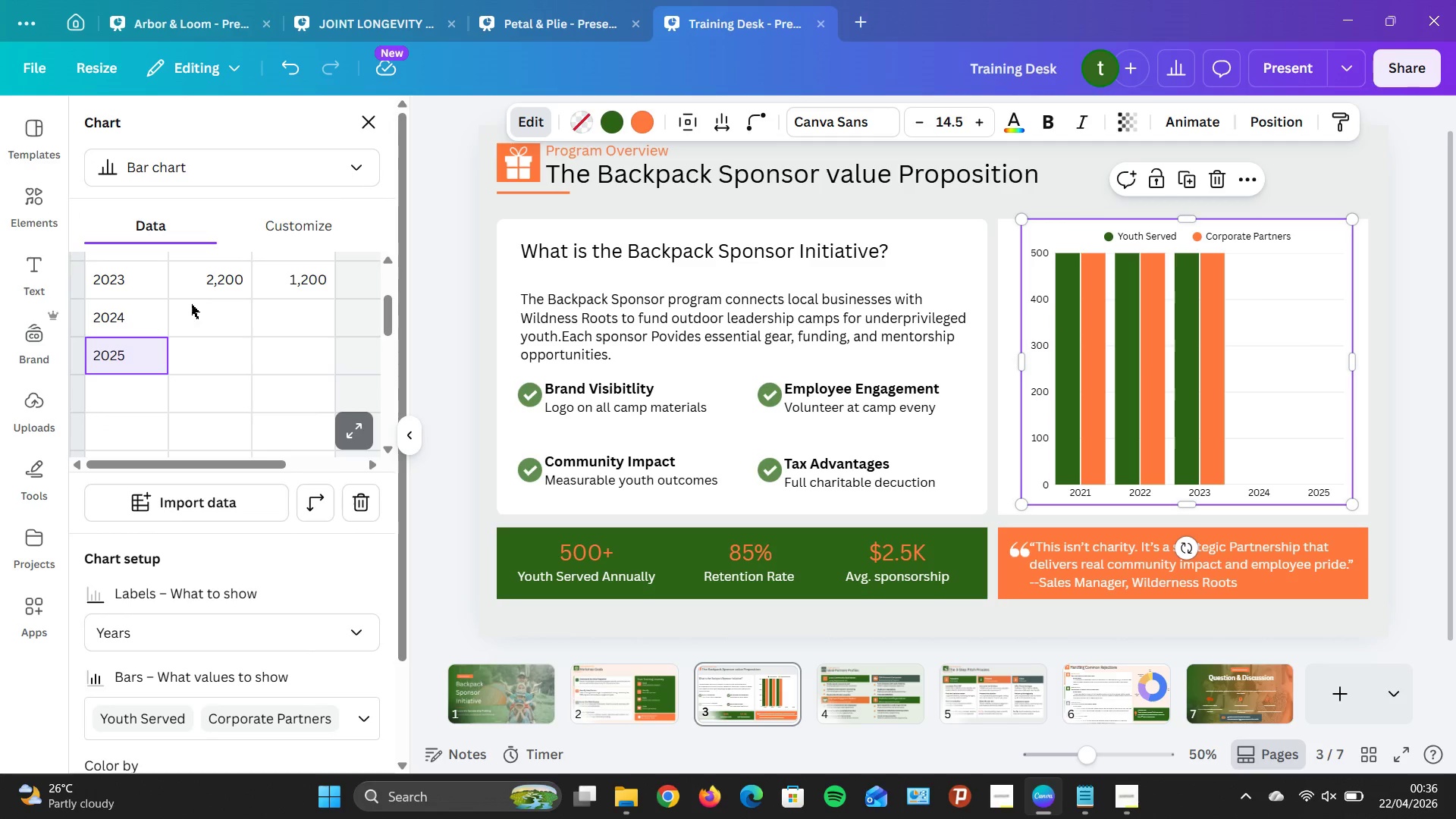 
scroll: coordinate [202, 330], scroll_direction: up, amount: 5.0
 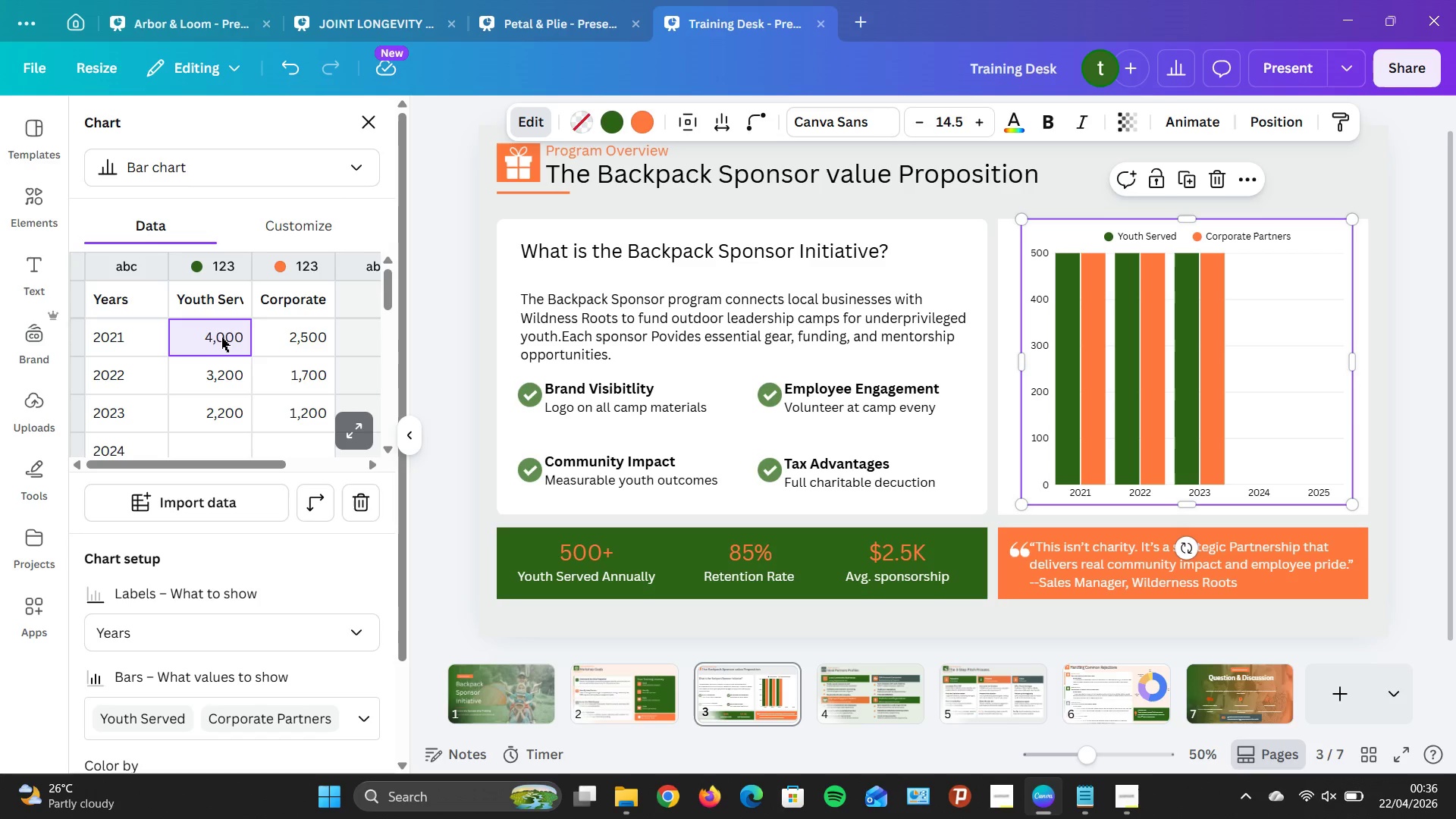 
left_click([231, 342])
 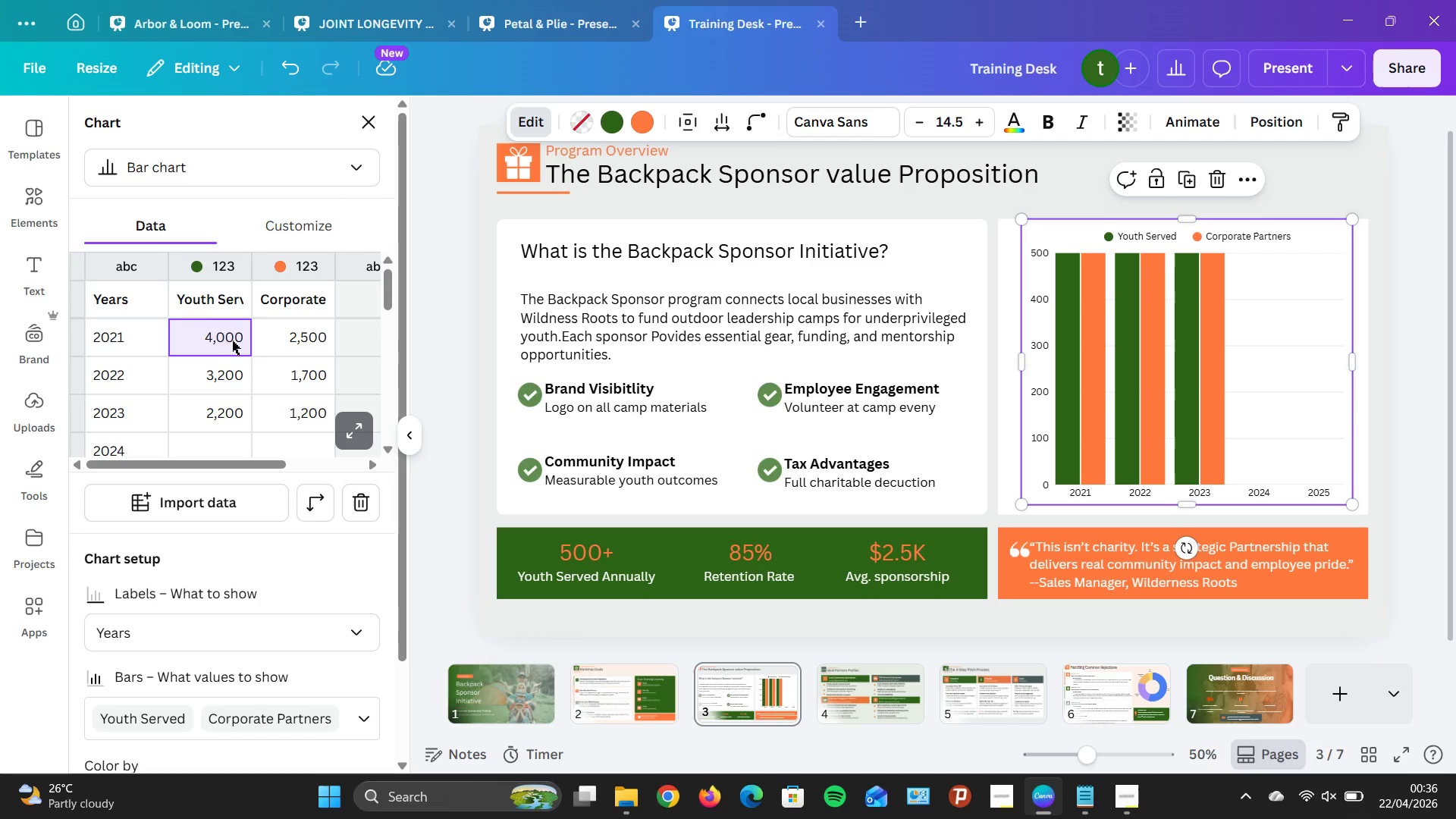 
double_click([233, 340])
 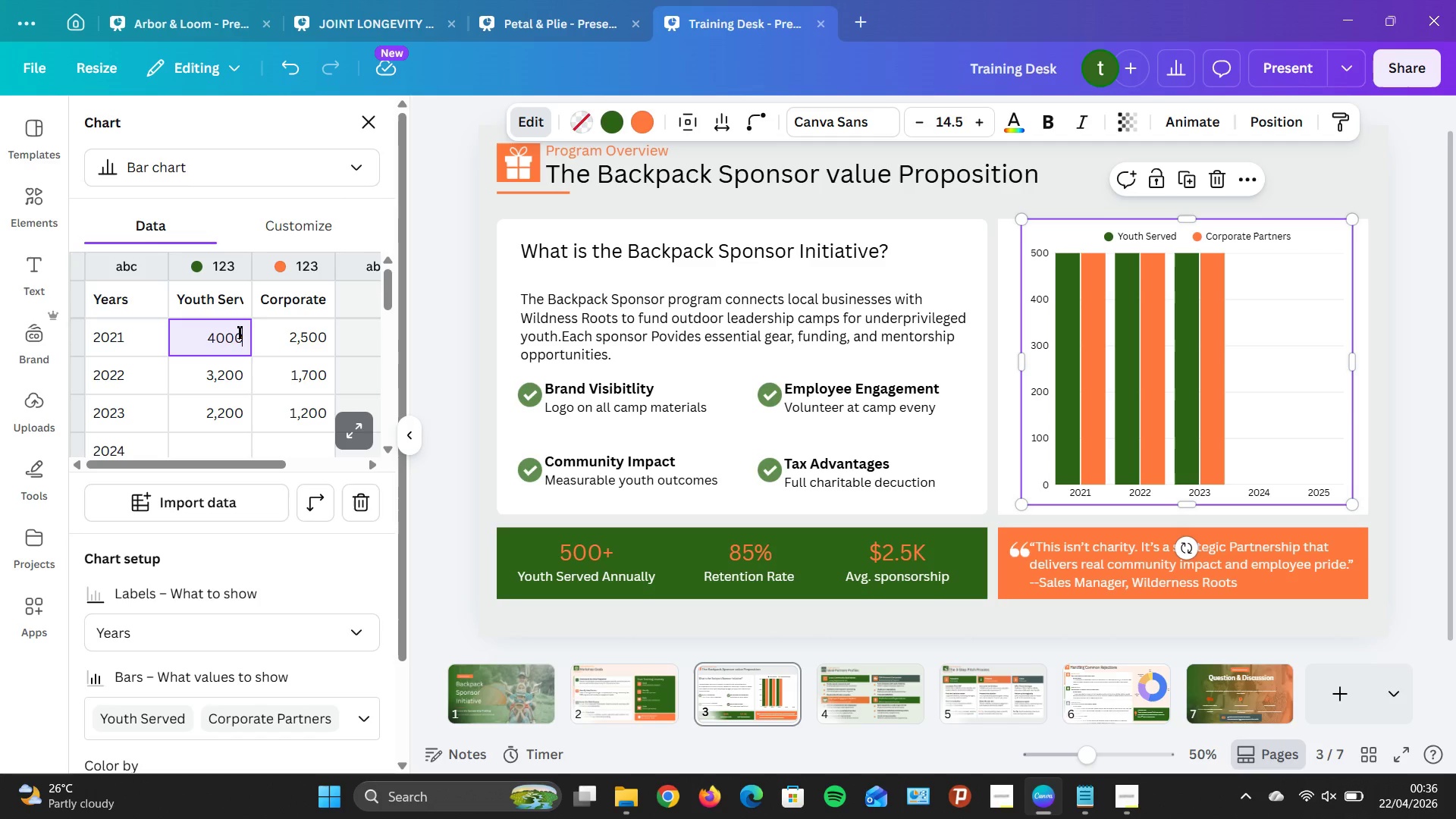 
key(Backspace)
key(Backspace)
key(Backspace)
key(Backspace)
type(190)
 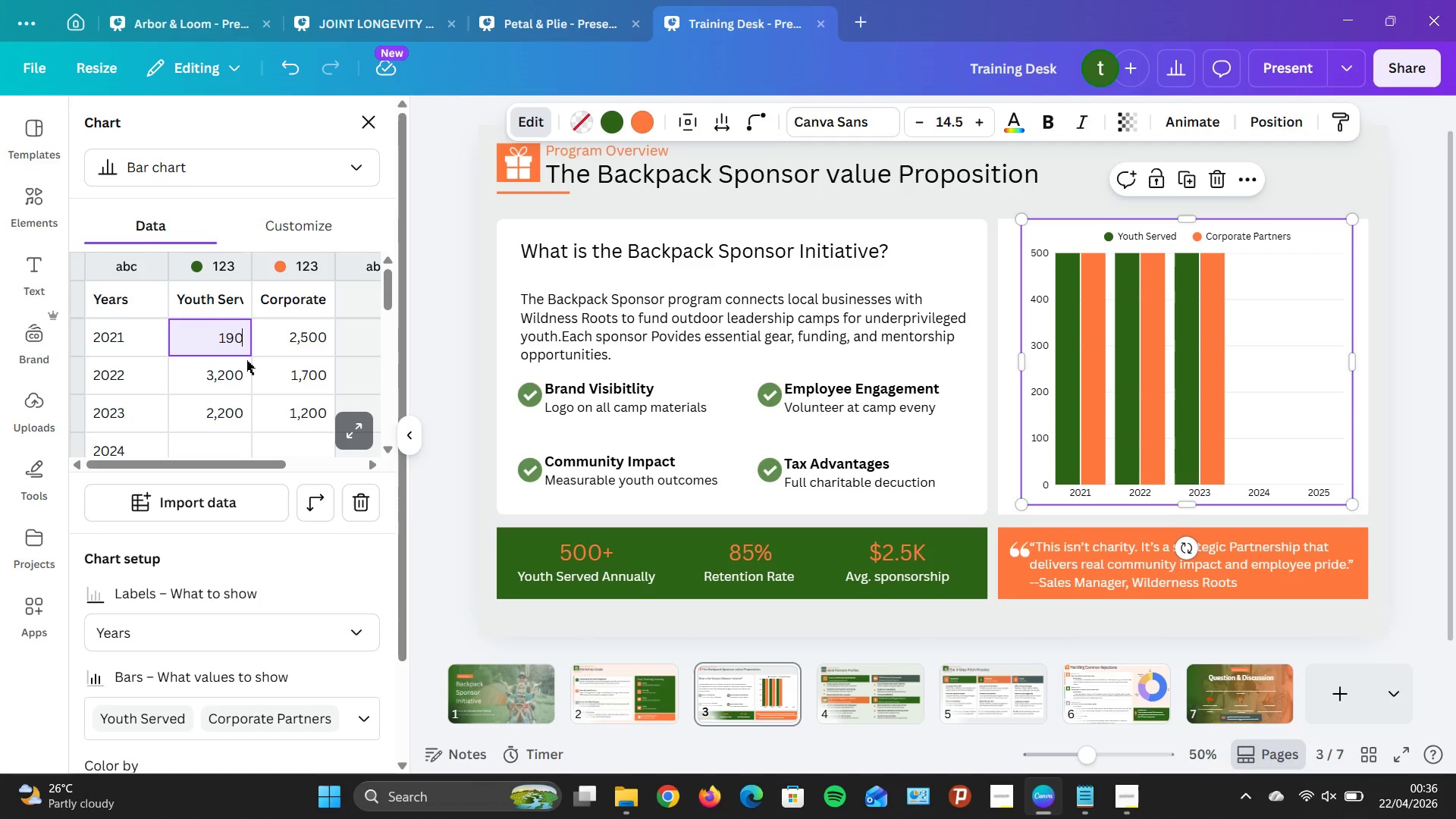 
left_click([246, 369])
 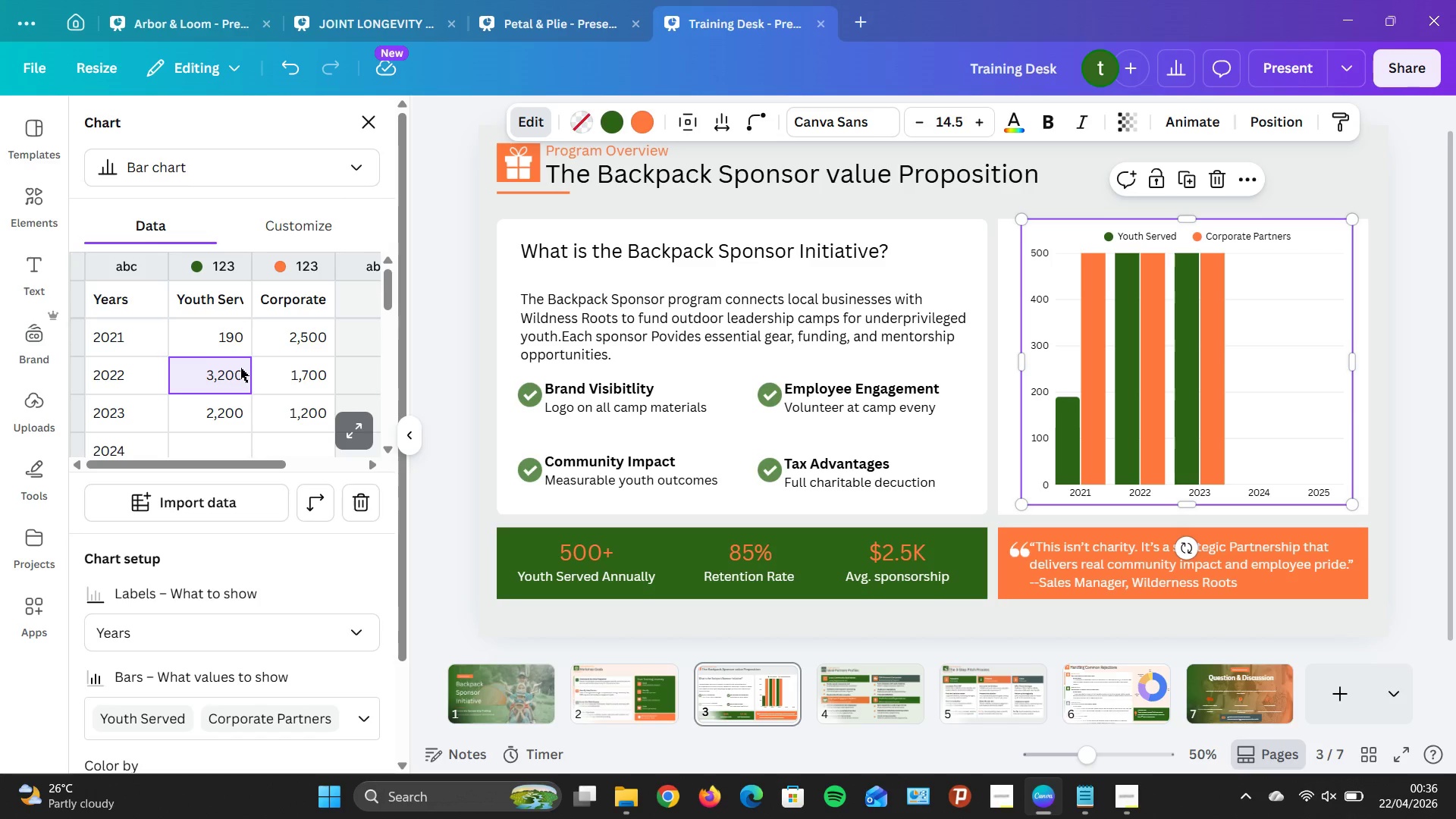 
wait(6.84)
 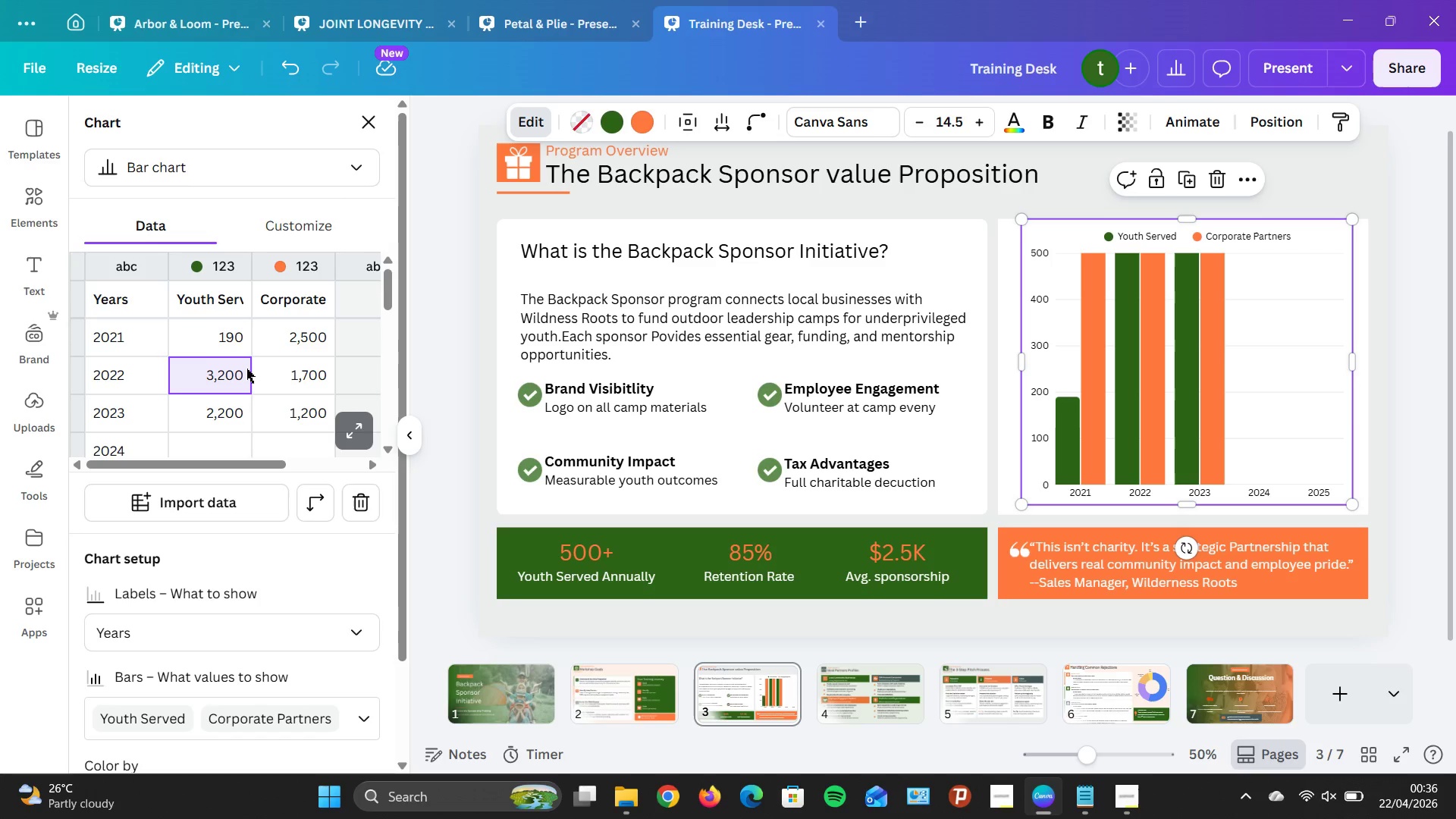 
left_click([240, 368])
 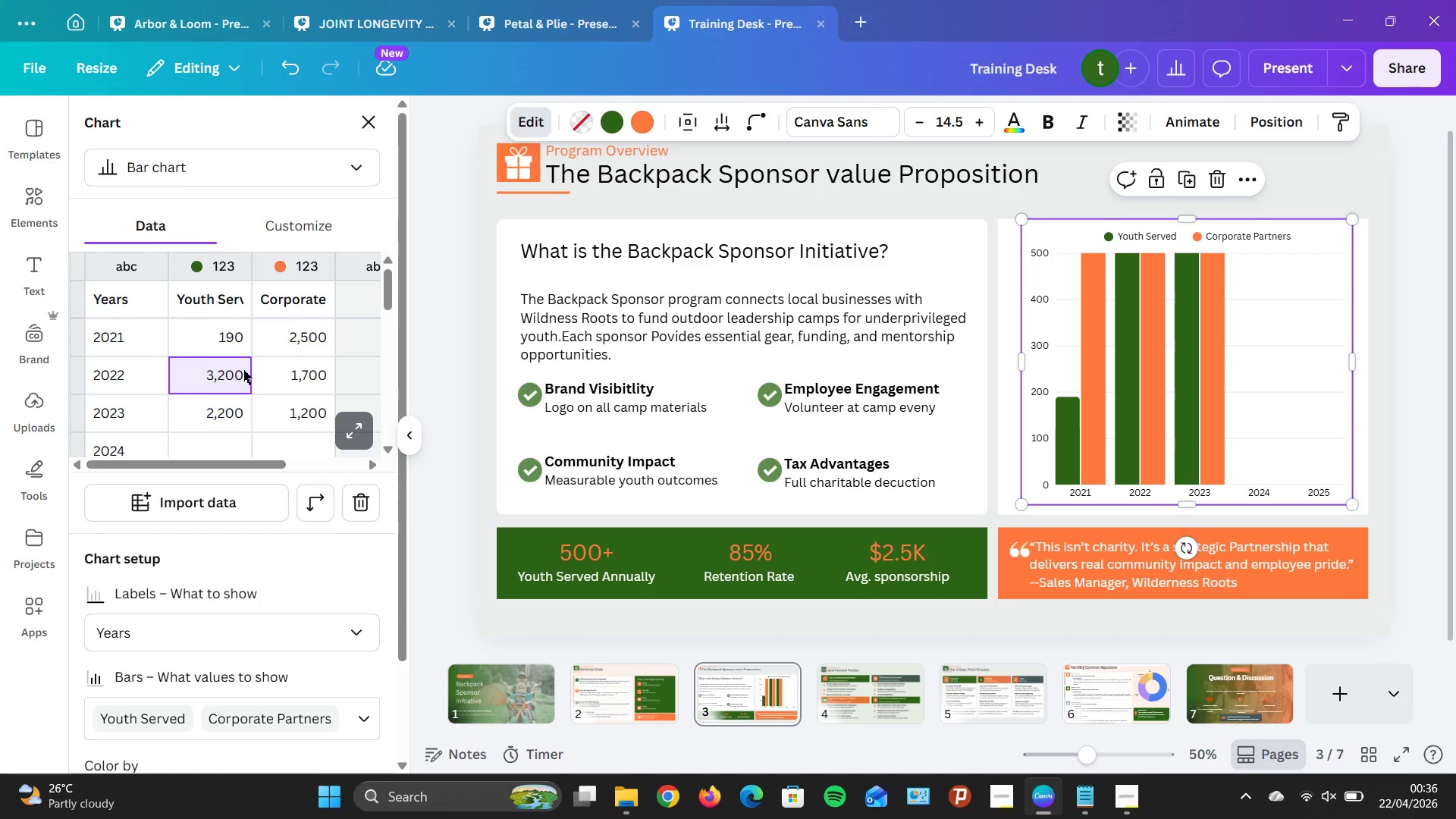 
double_click([243, 370])
 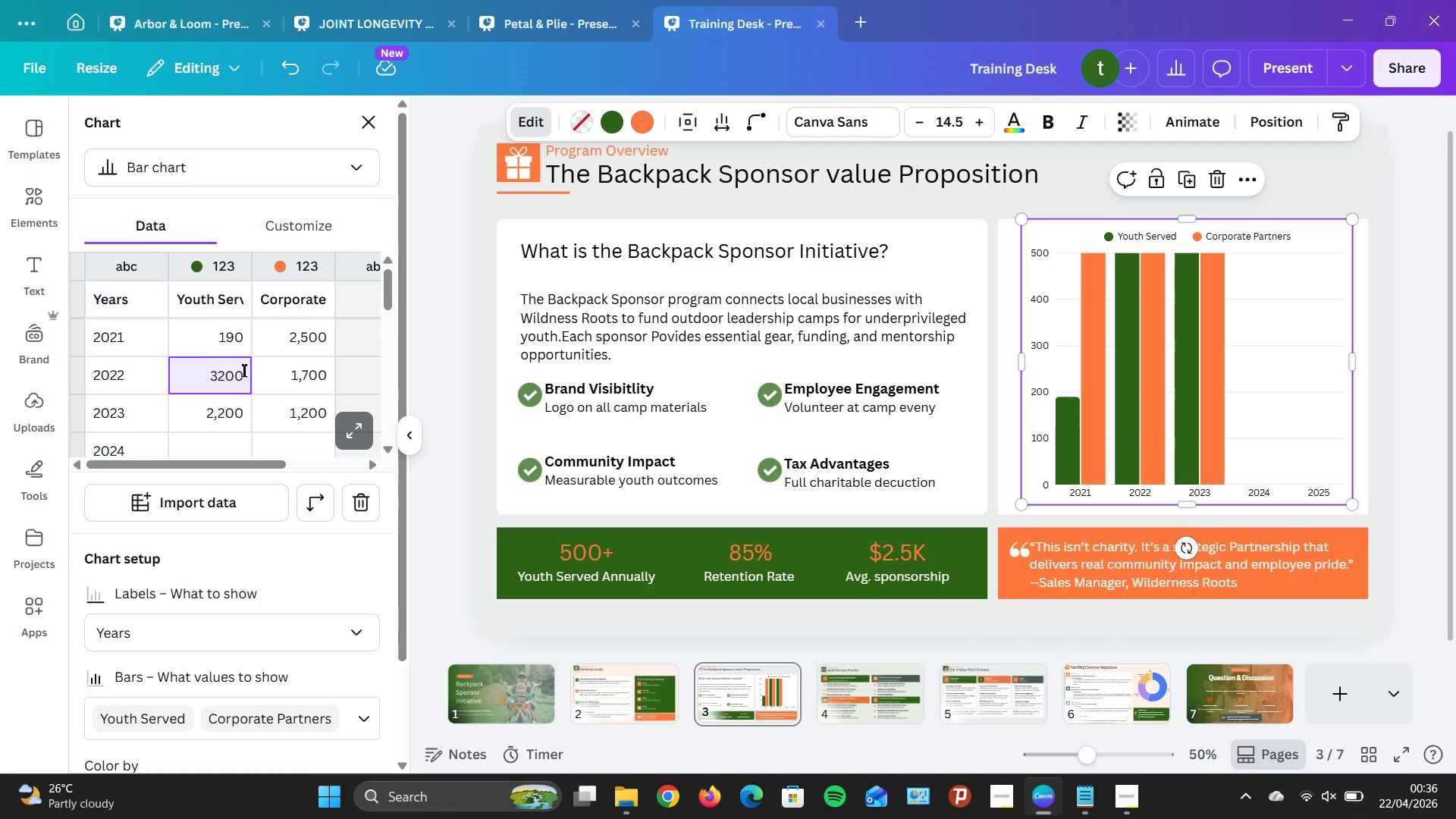 
key(Backspace)
key(Backspace)
key(Backspace)
key(Backspace)
type(260)
 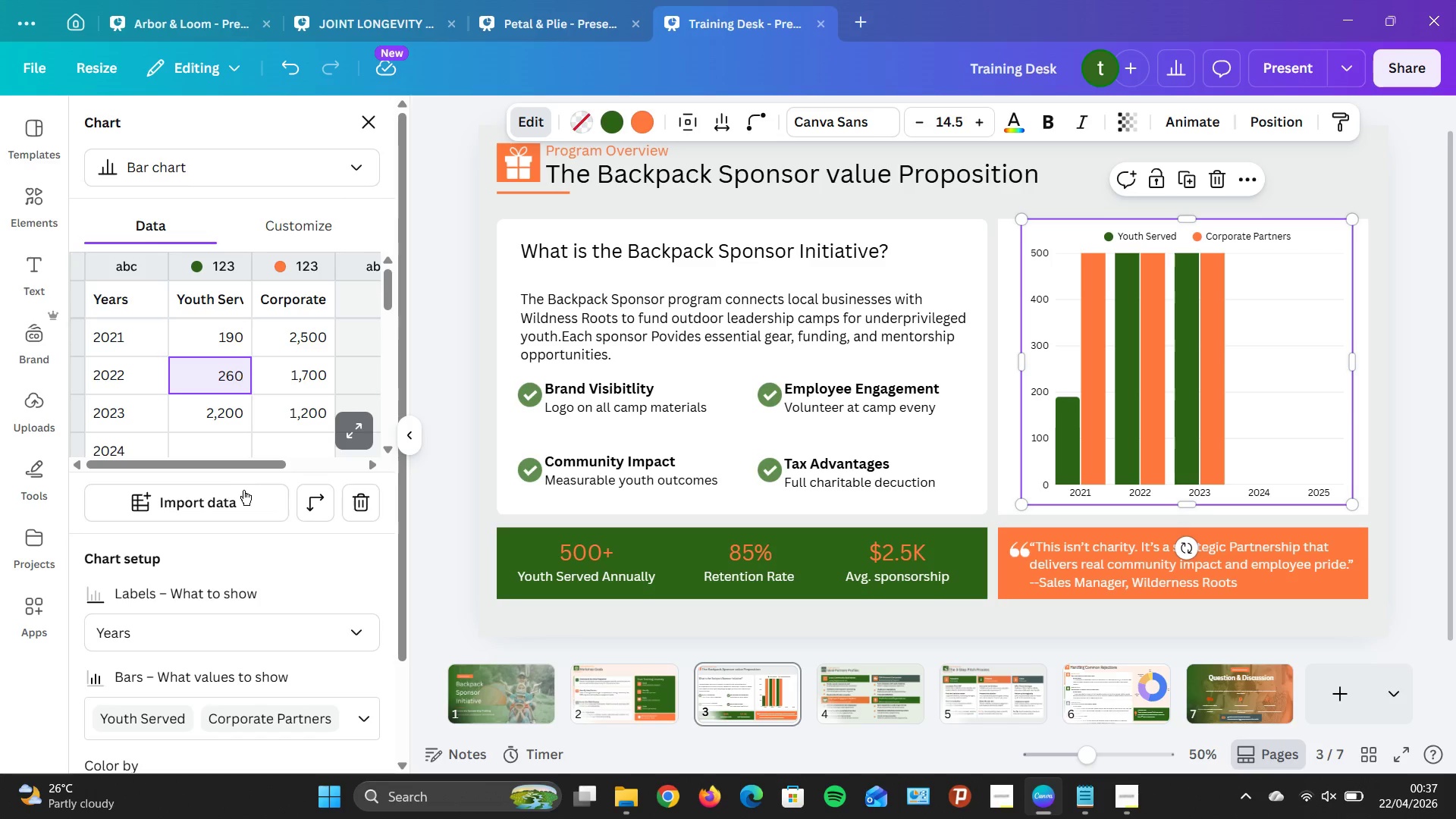 
left_click([231, 415])
 